 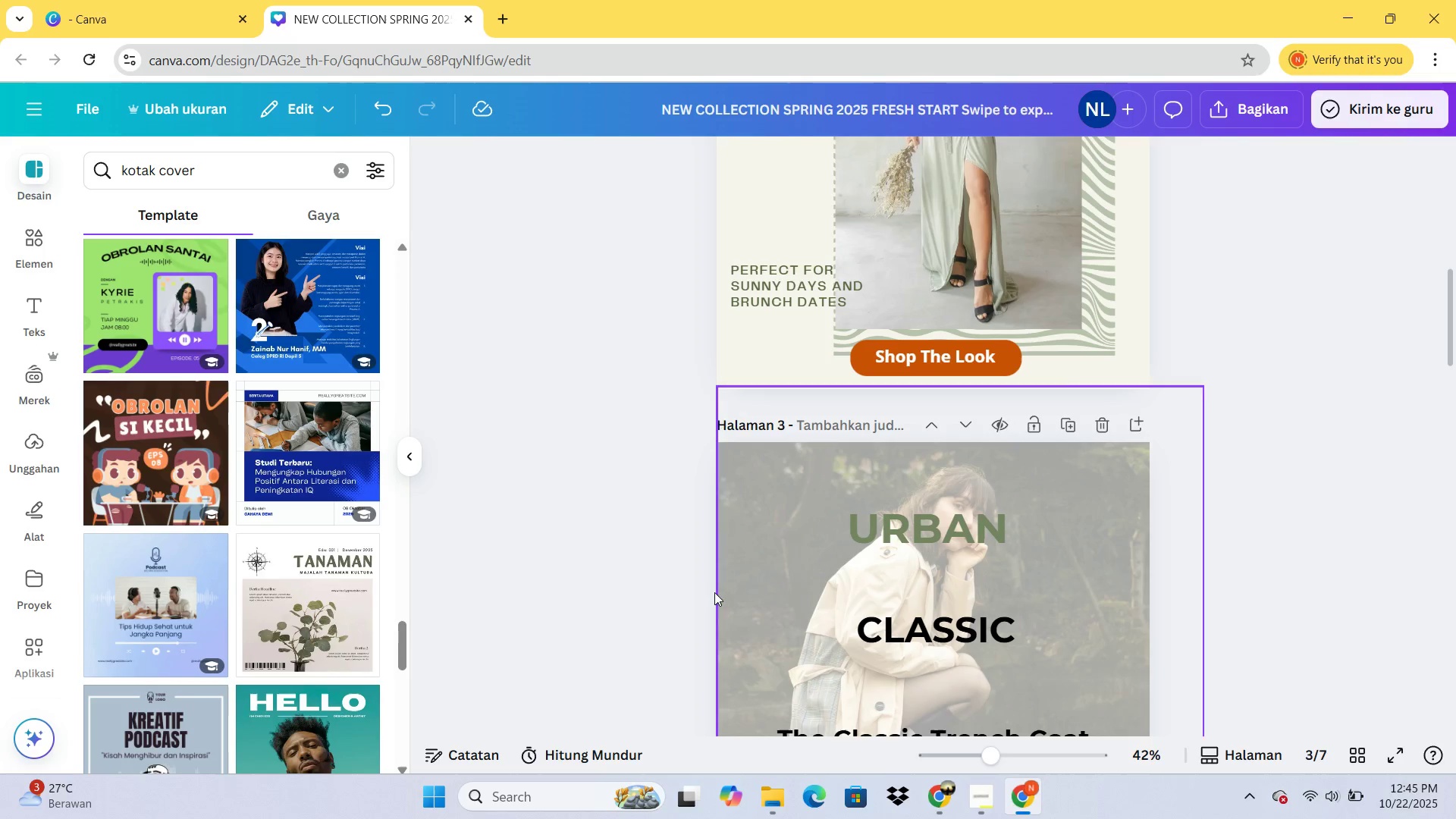 
scroll: coordinate [291, 546], scroll_direction: down, amount: 13.0
 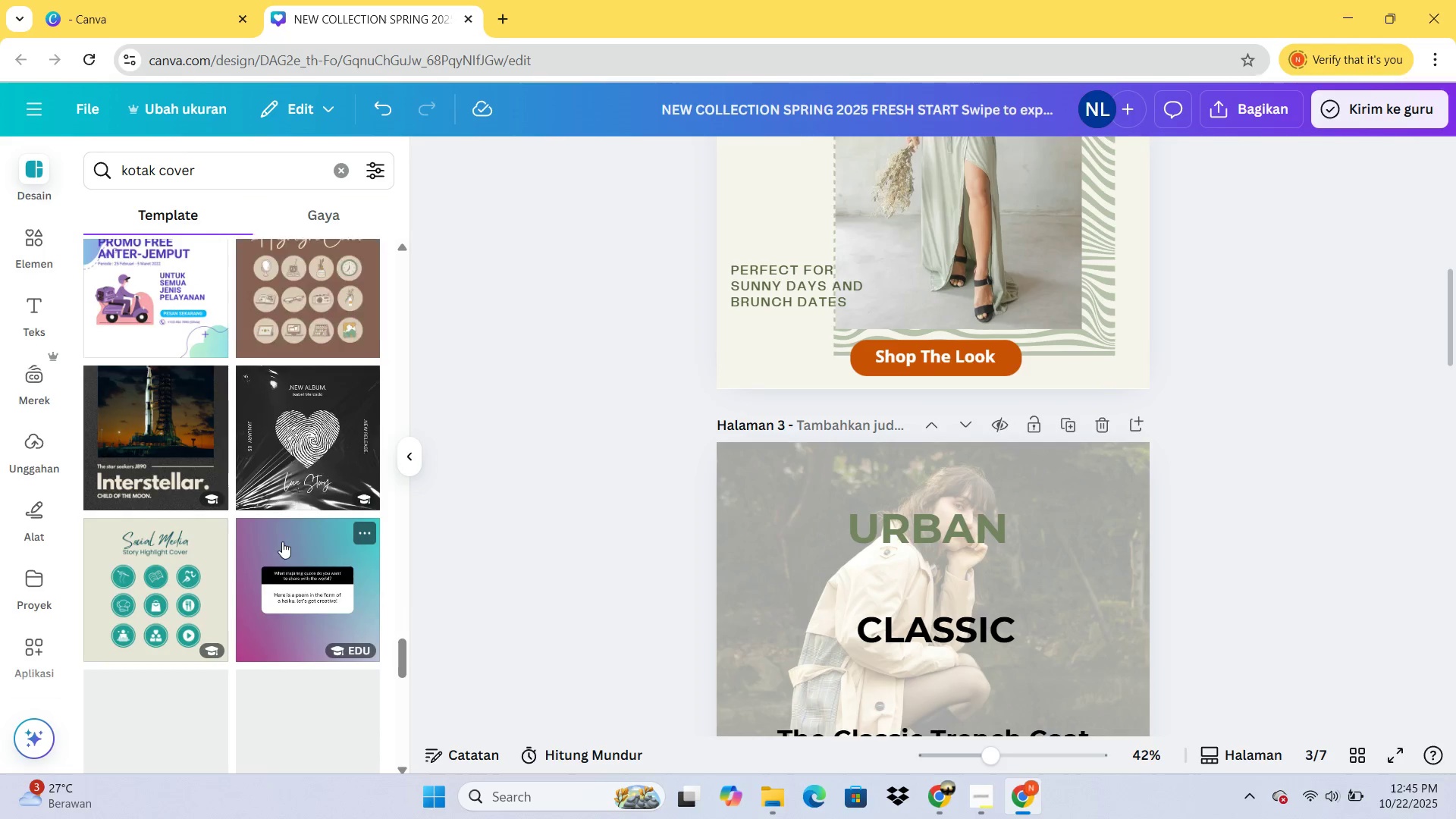 
scroll: coordinate [282, 540], scroll_direction: down, amount: 4.0
 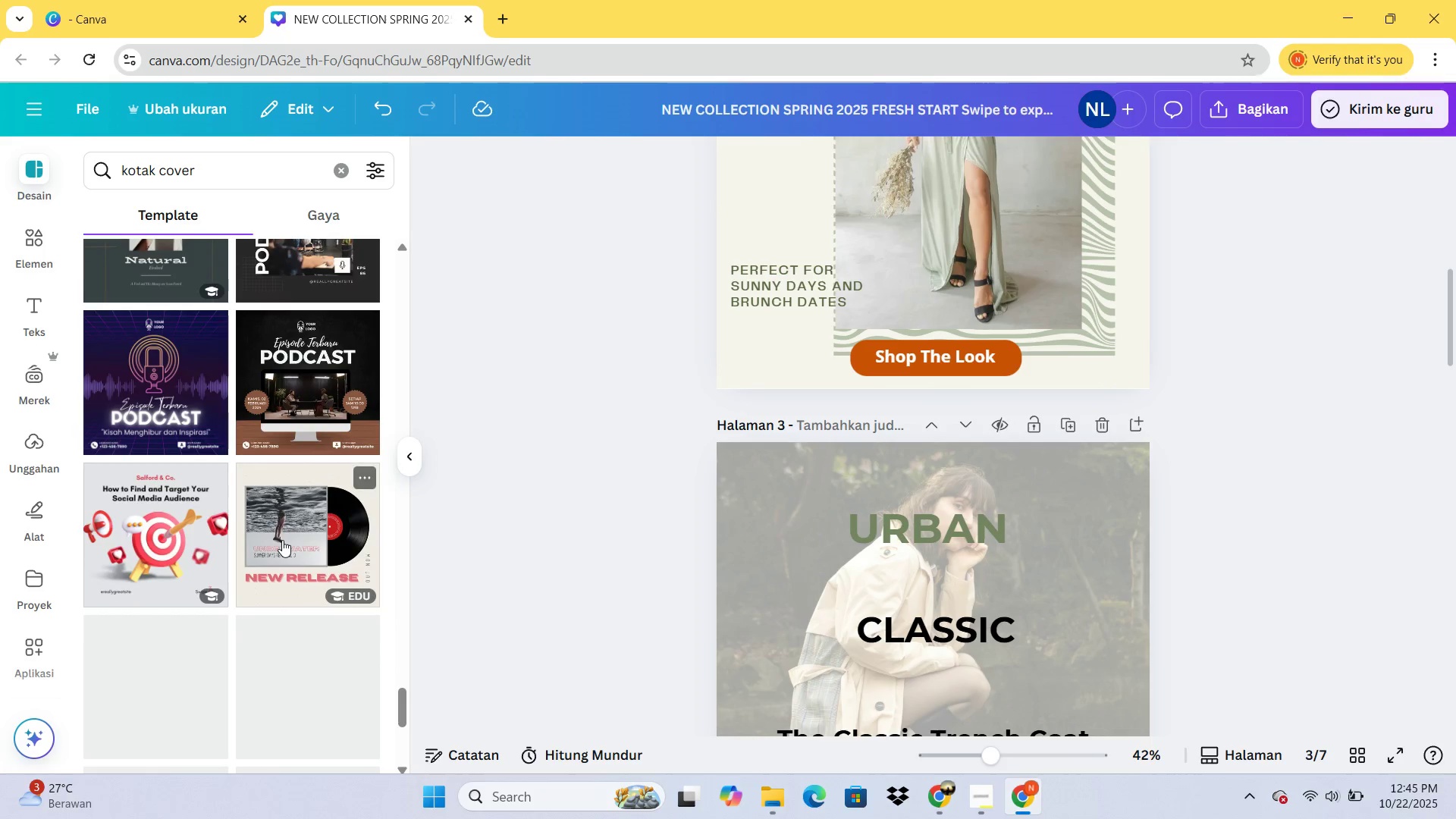 
scroll: coordinate [282, 540], scroll_direction: up, amount: 13.0
 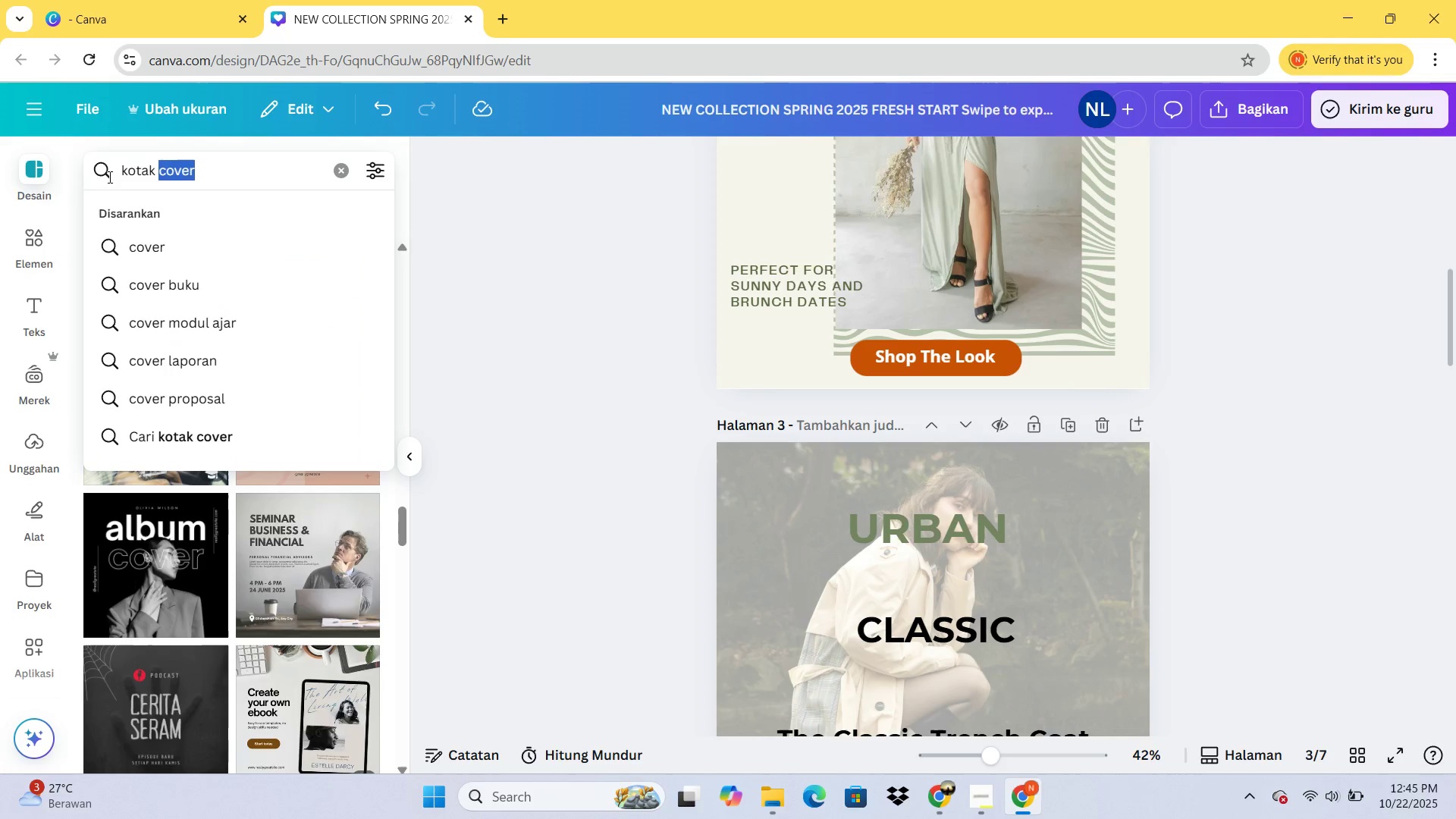 
type(sage)
 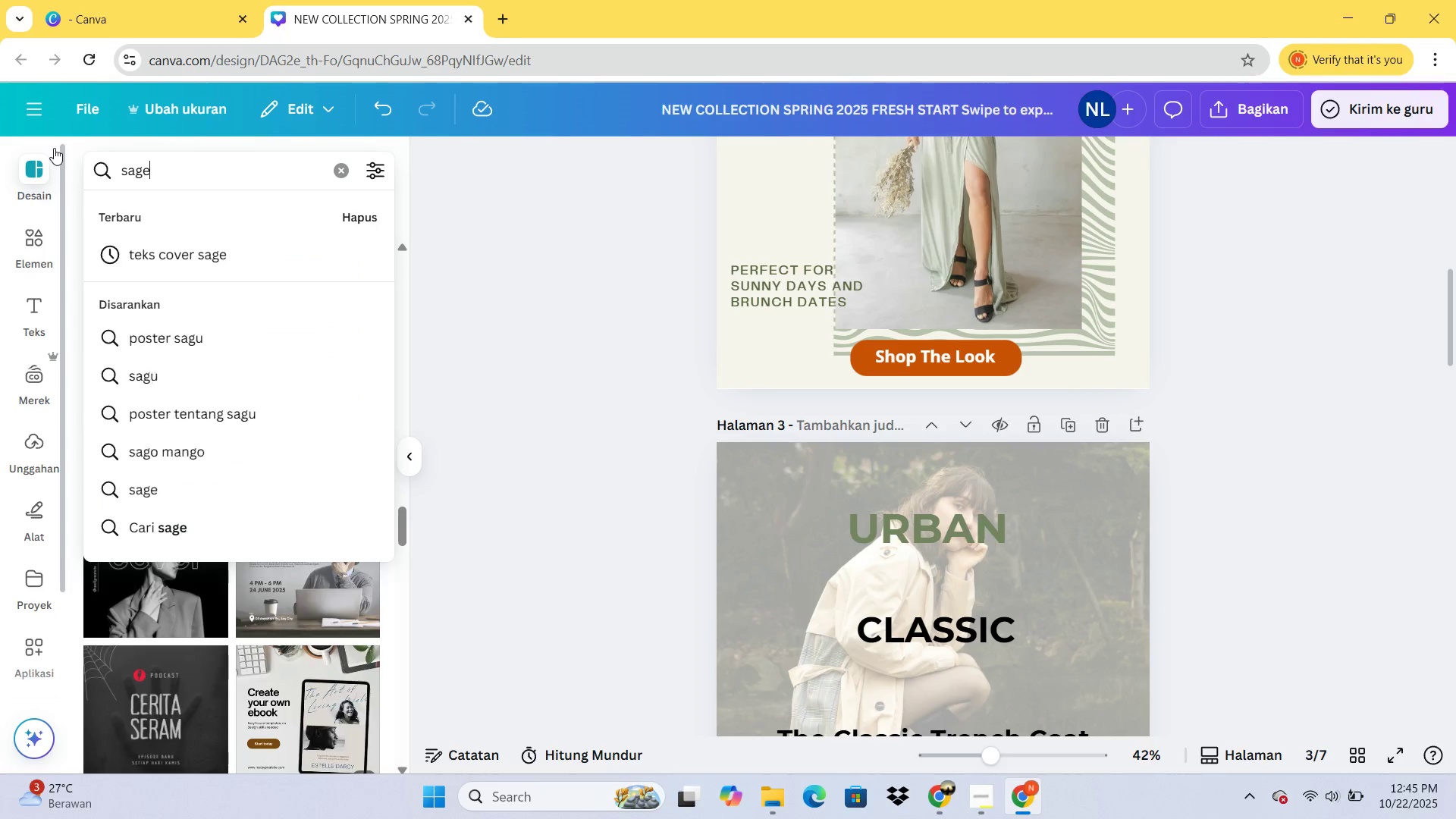 
key(Enter)
 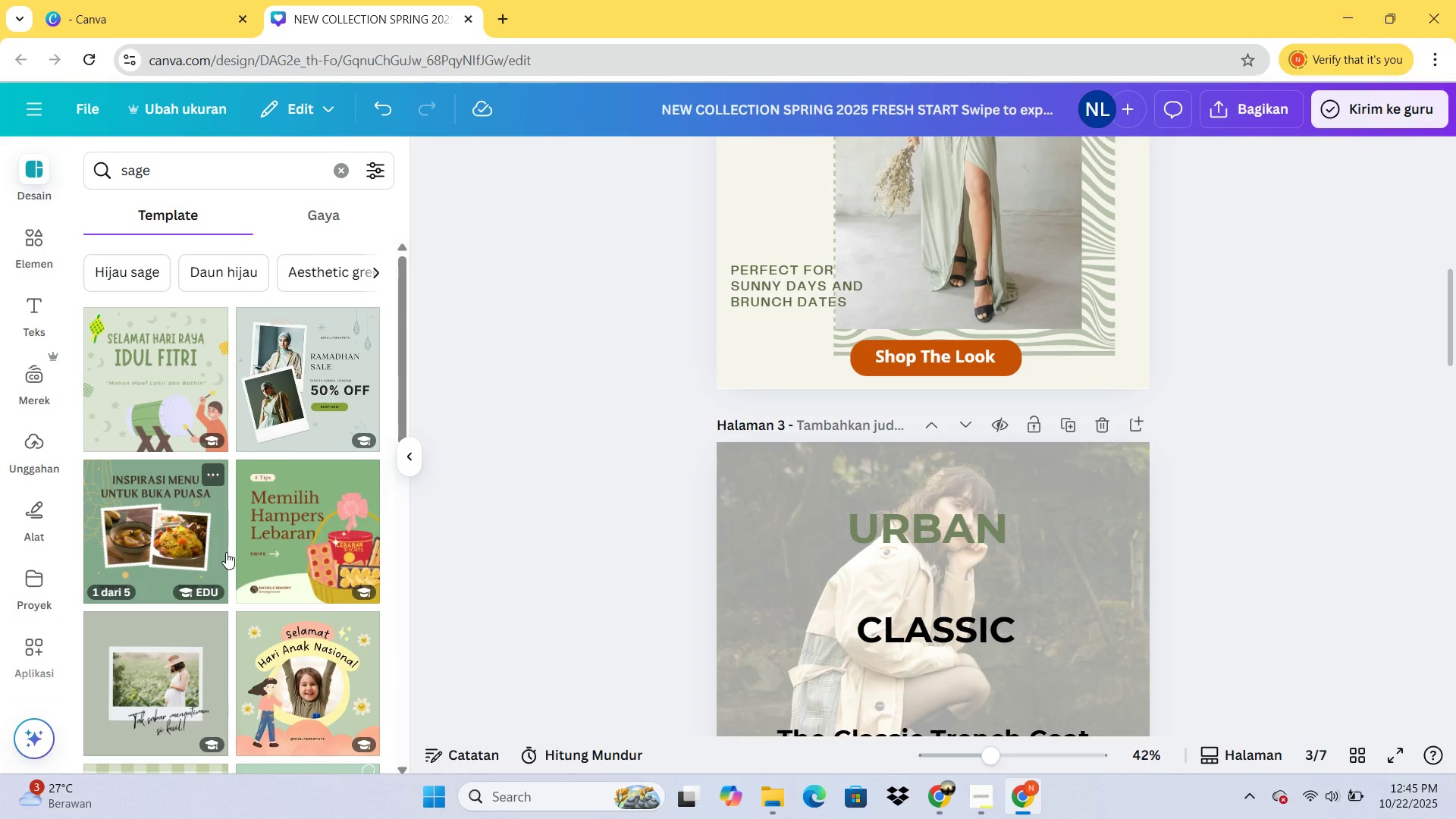 
scroll: coordinate [235, 510], scroll_direction: down, amount: 9.0
 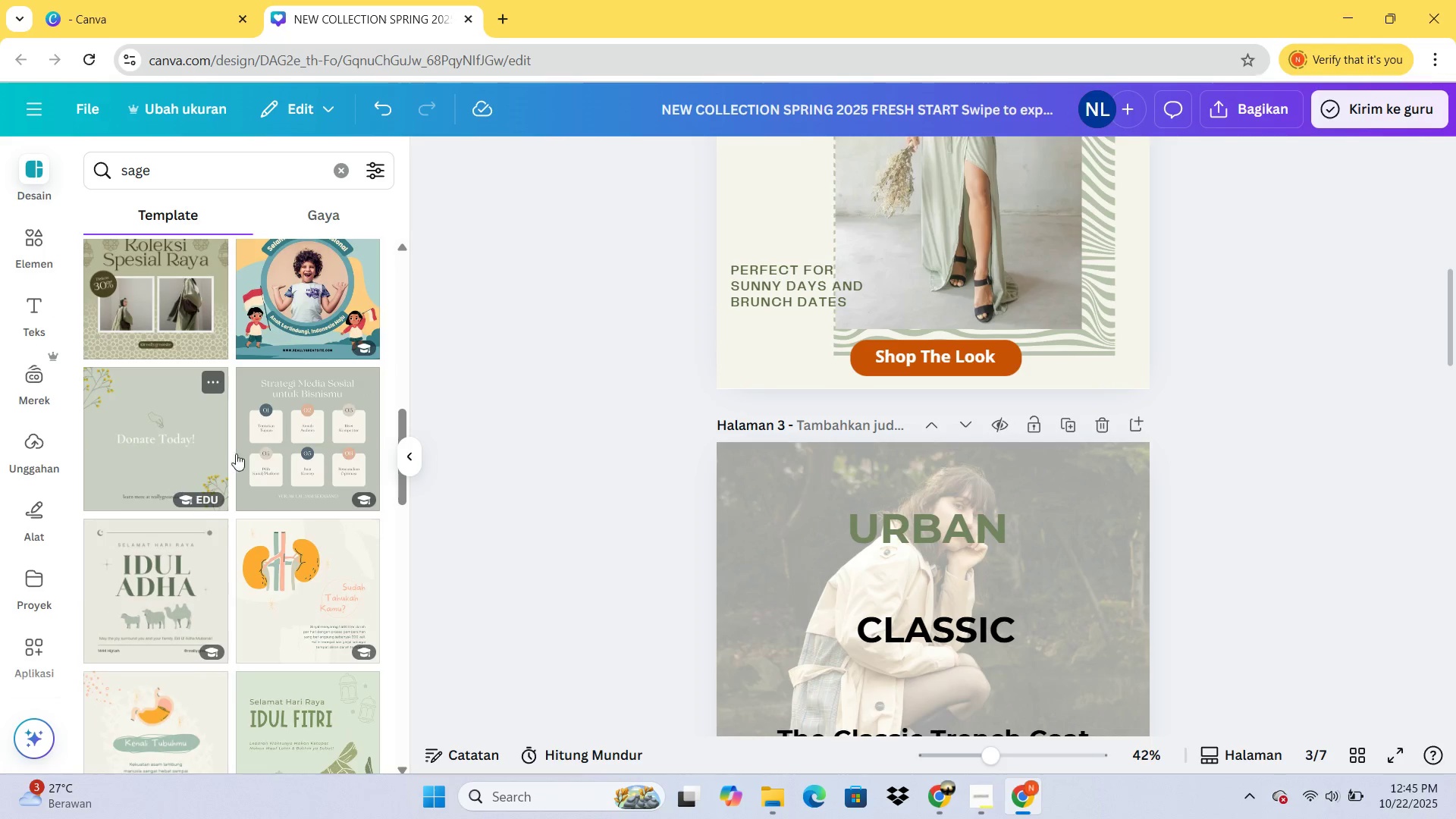 
mouse_move([228, 468])
 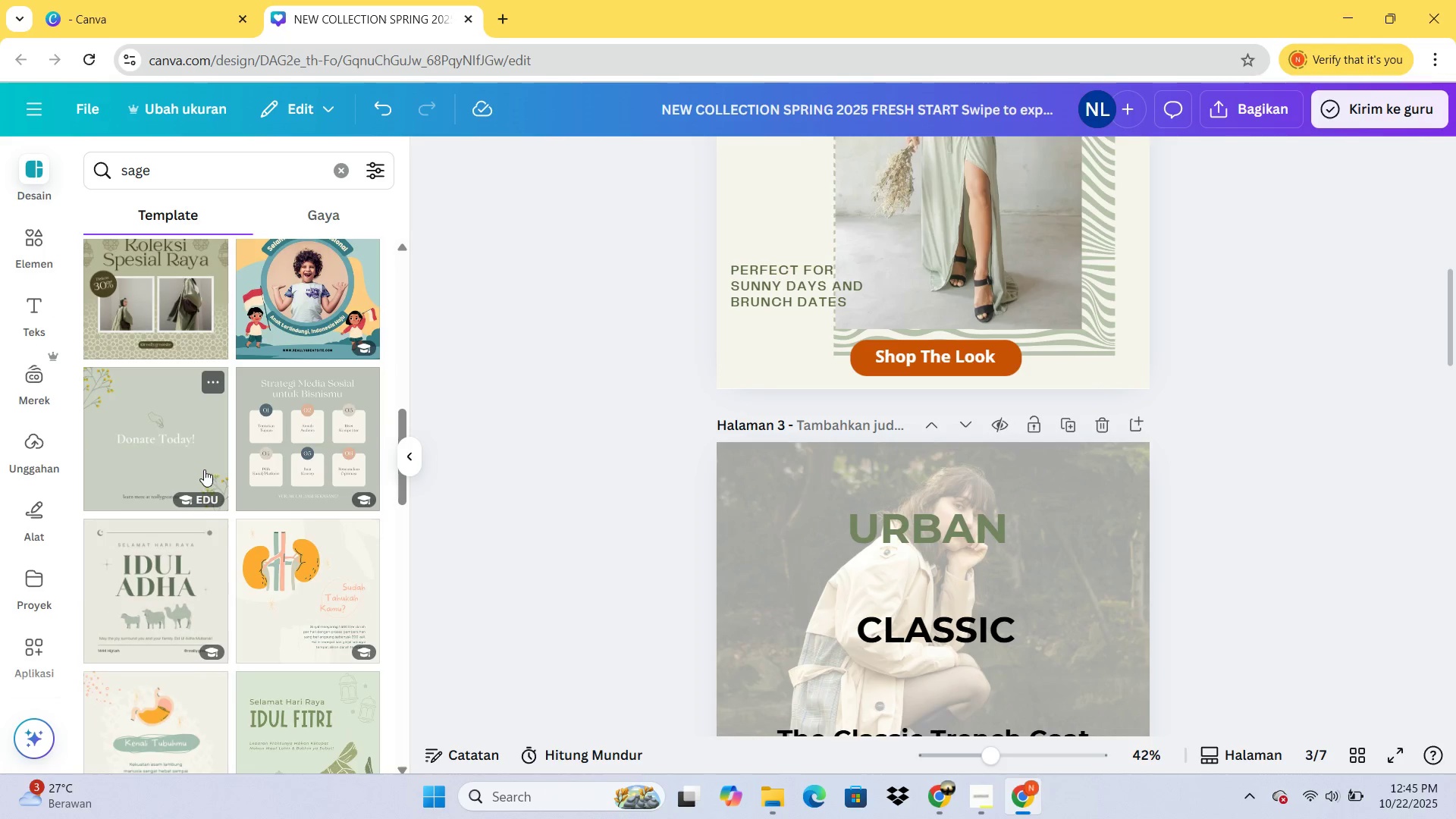 
left_click([204, 469])
 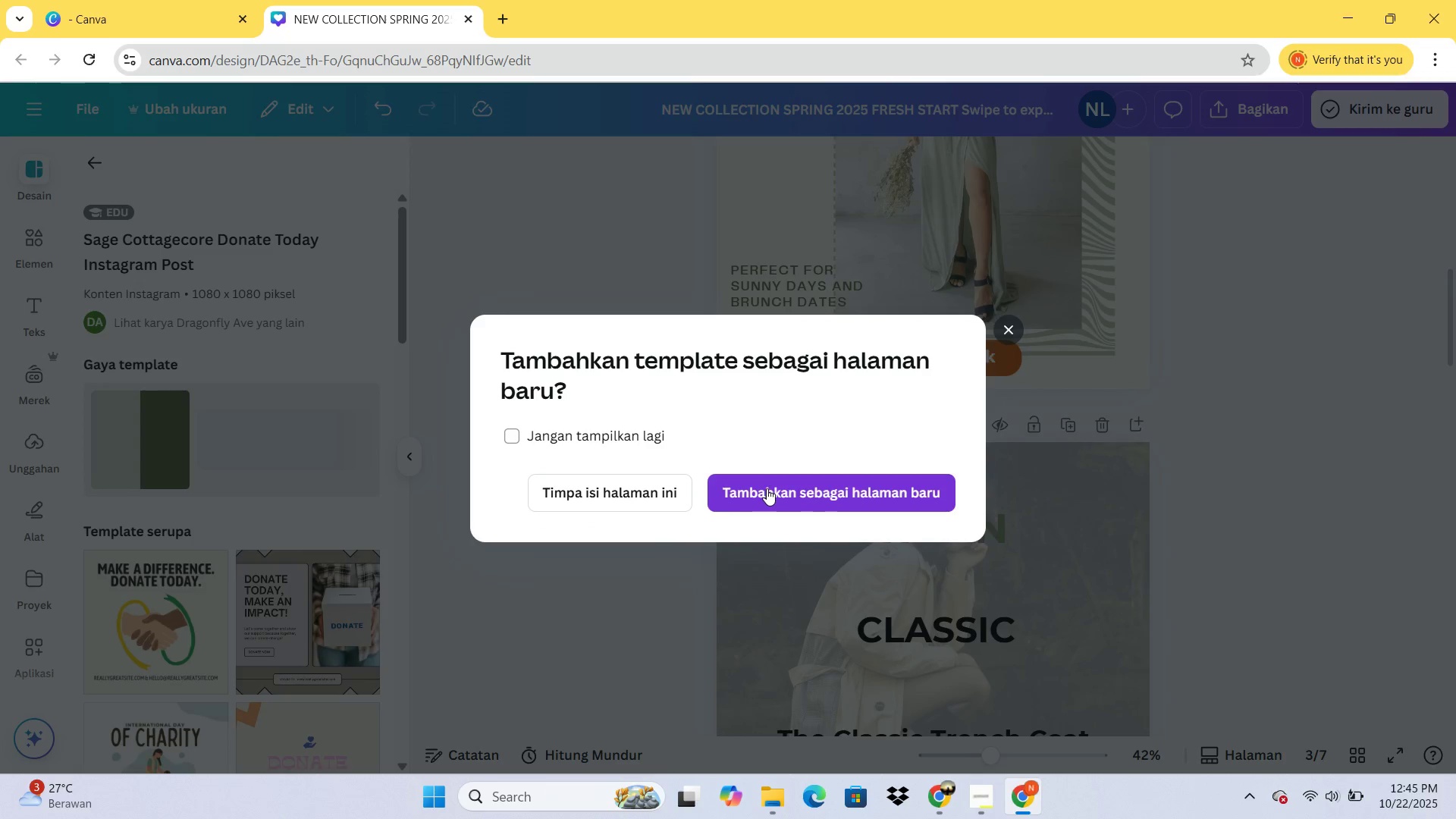 
left_click([767, 488])
 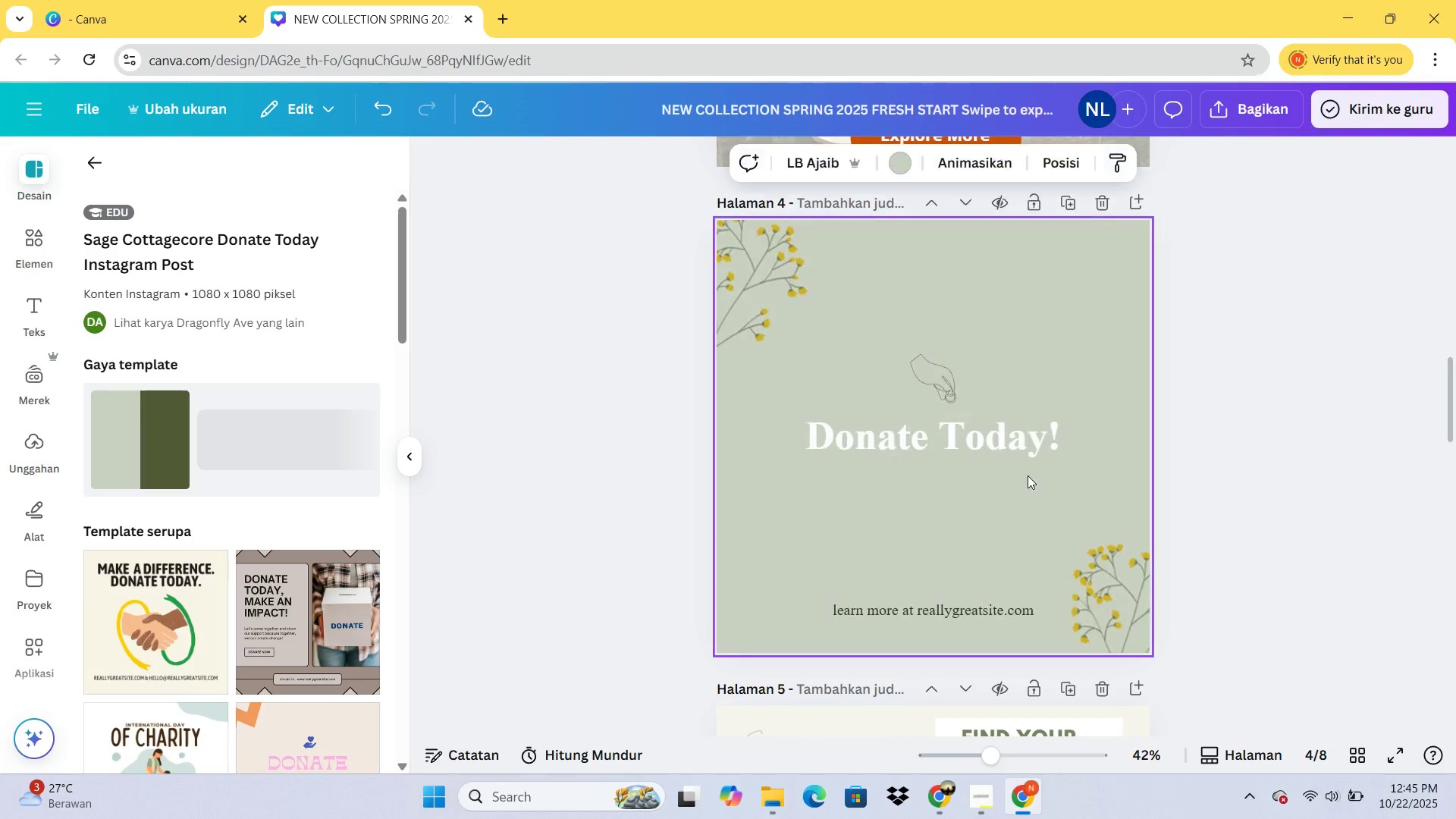 
scroll: coordinate [1034, 475], scroll_direction: up, amount: 3.0
 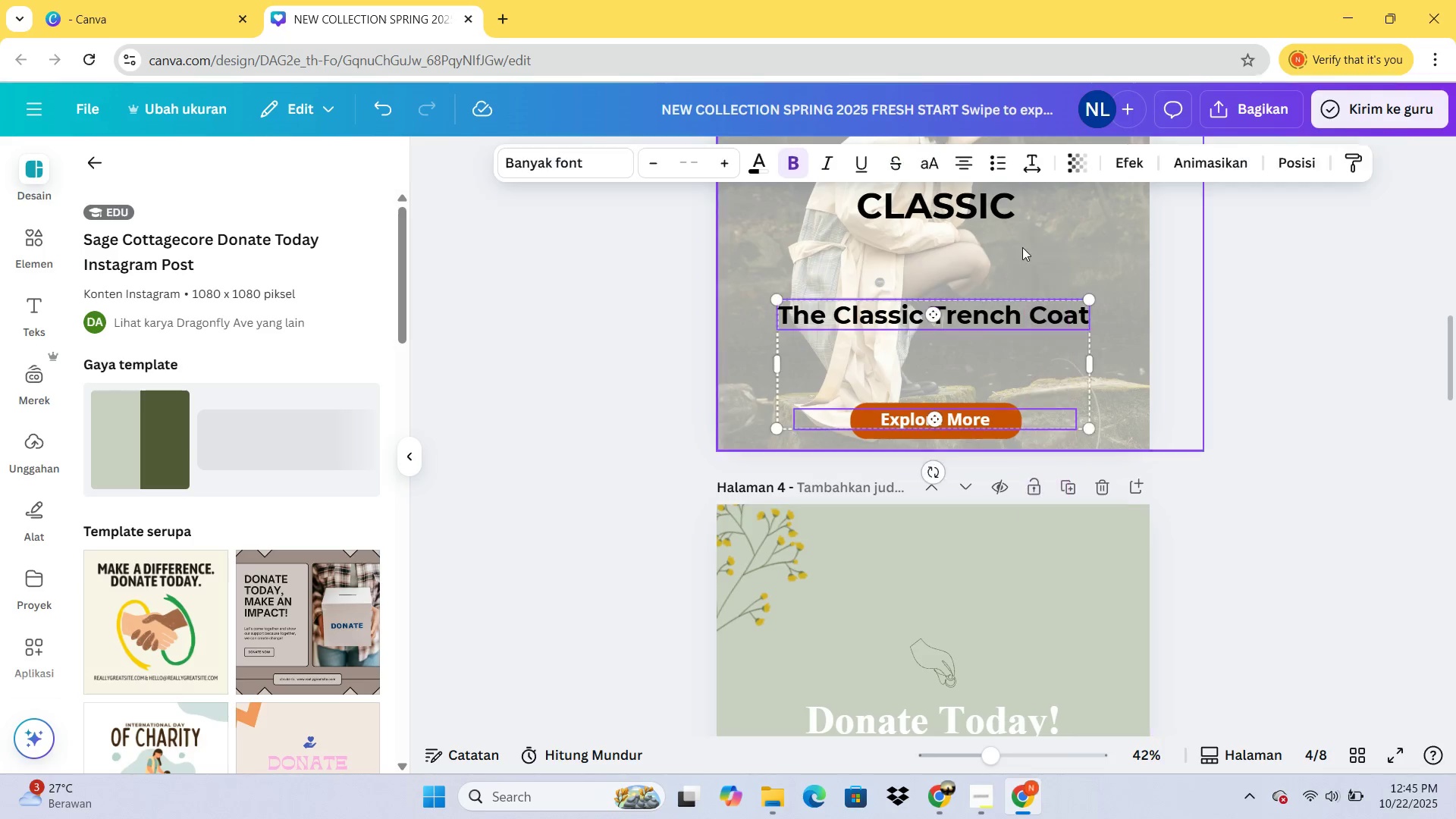 
left_click([1253, 514])
 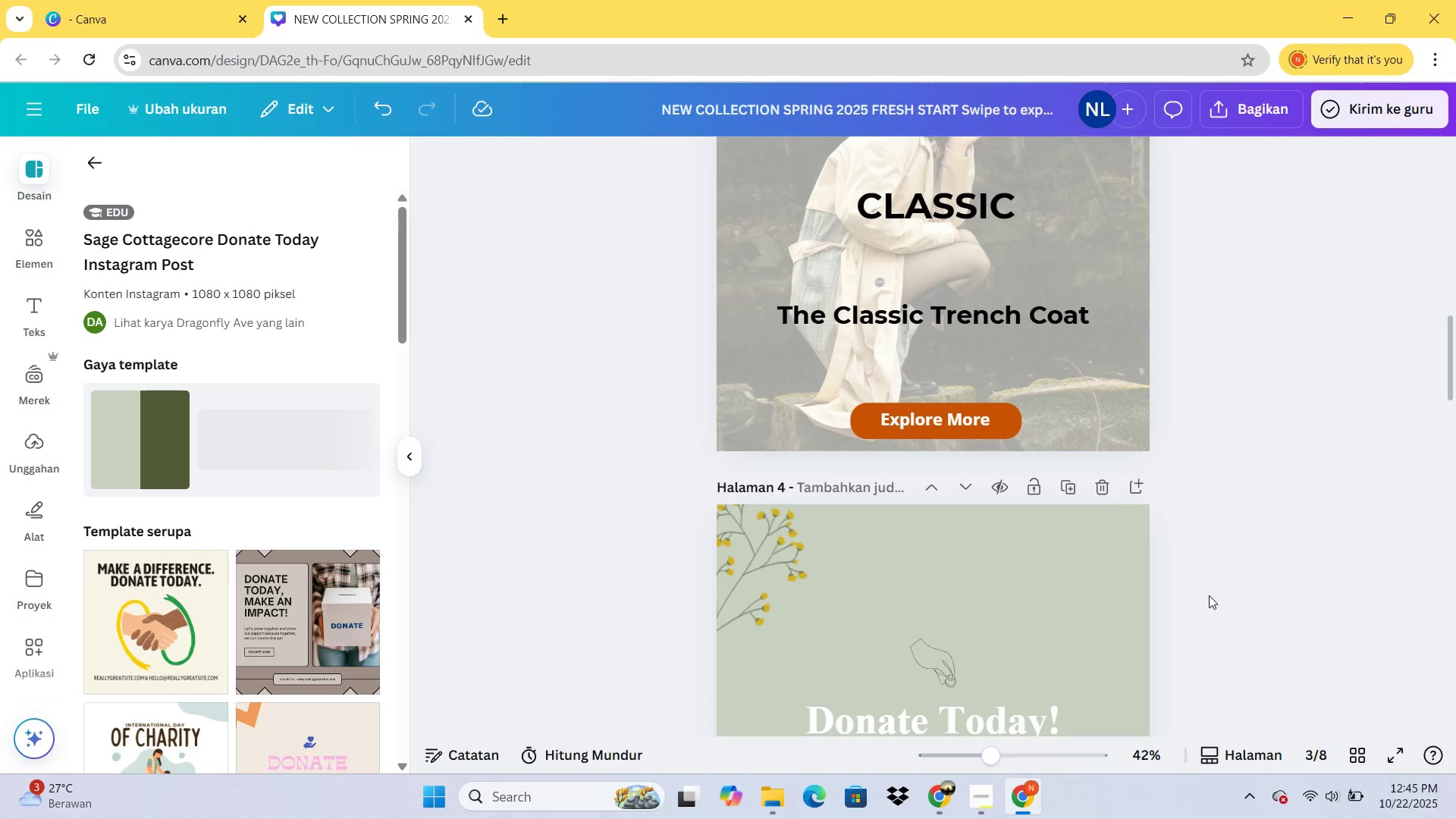 
double_click([1046, 639])
 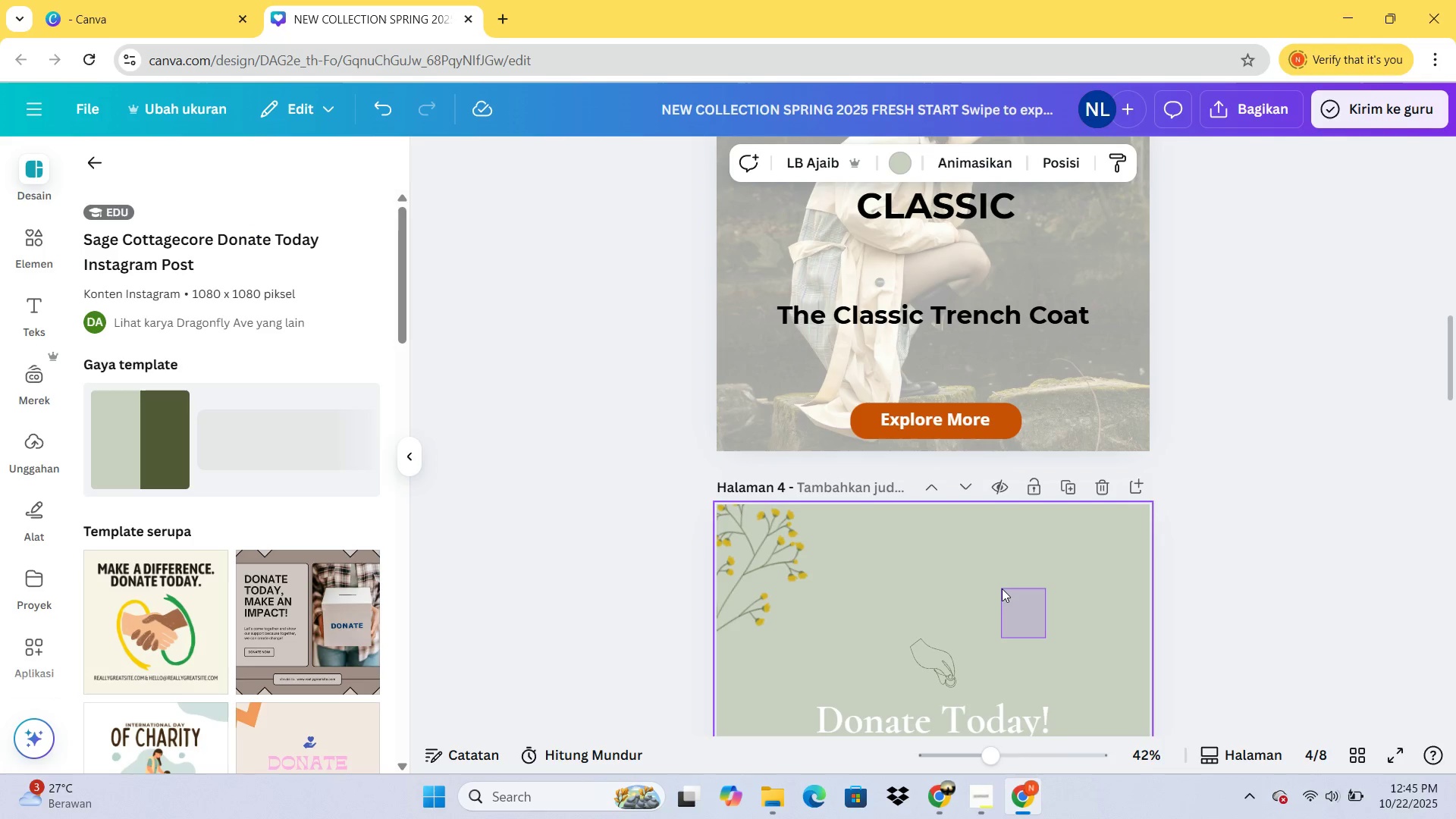 
left_click([1002, 588])
 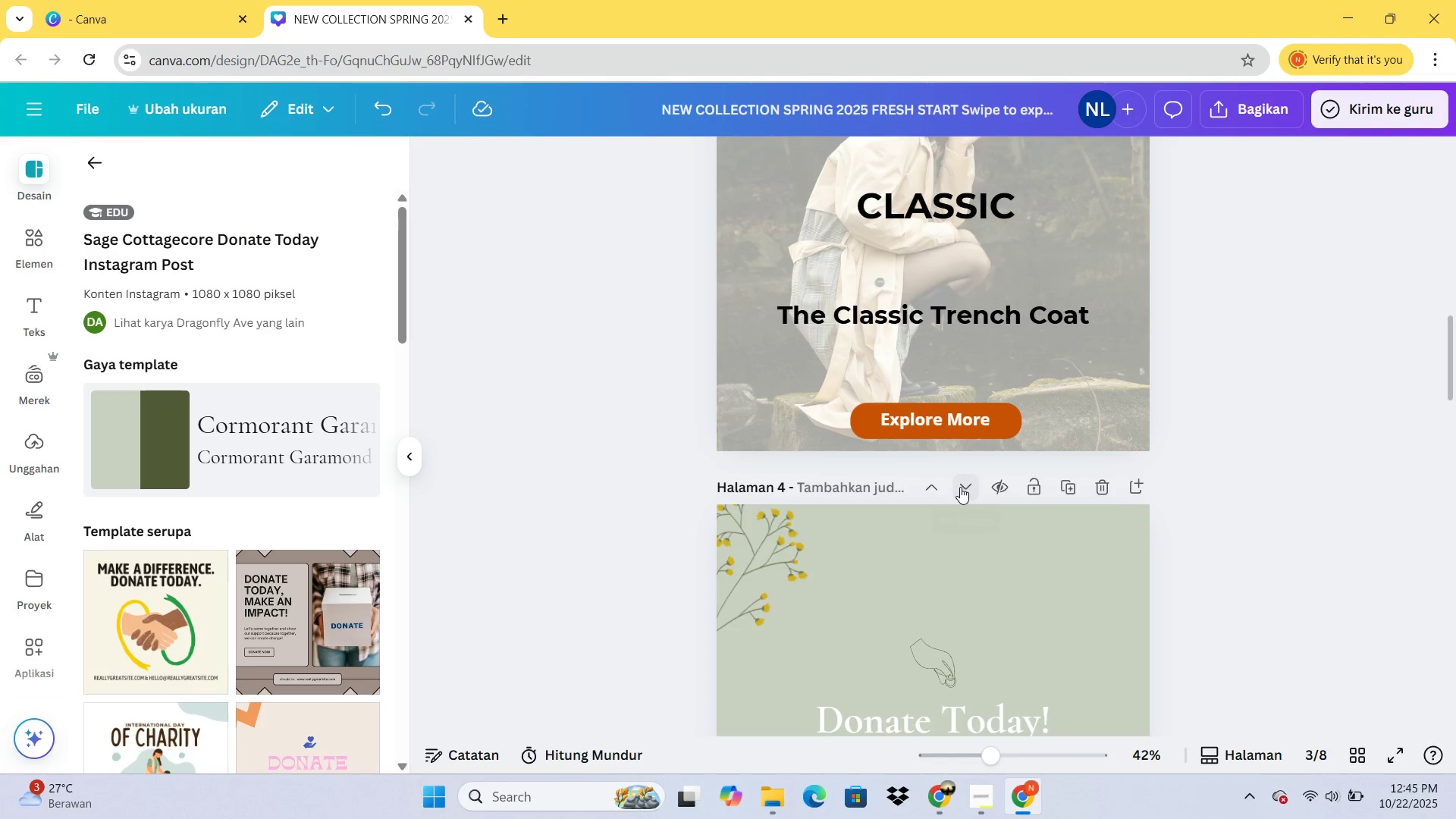 
left_click([934, 486])
 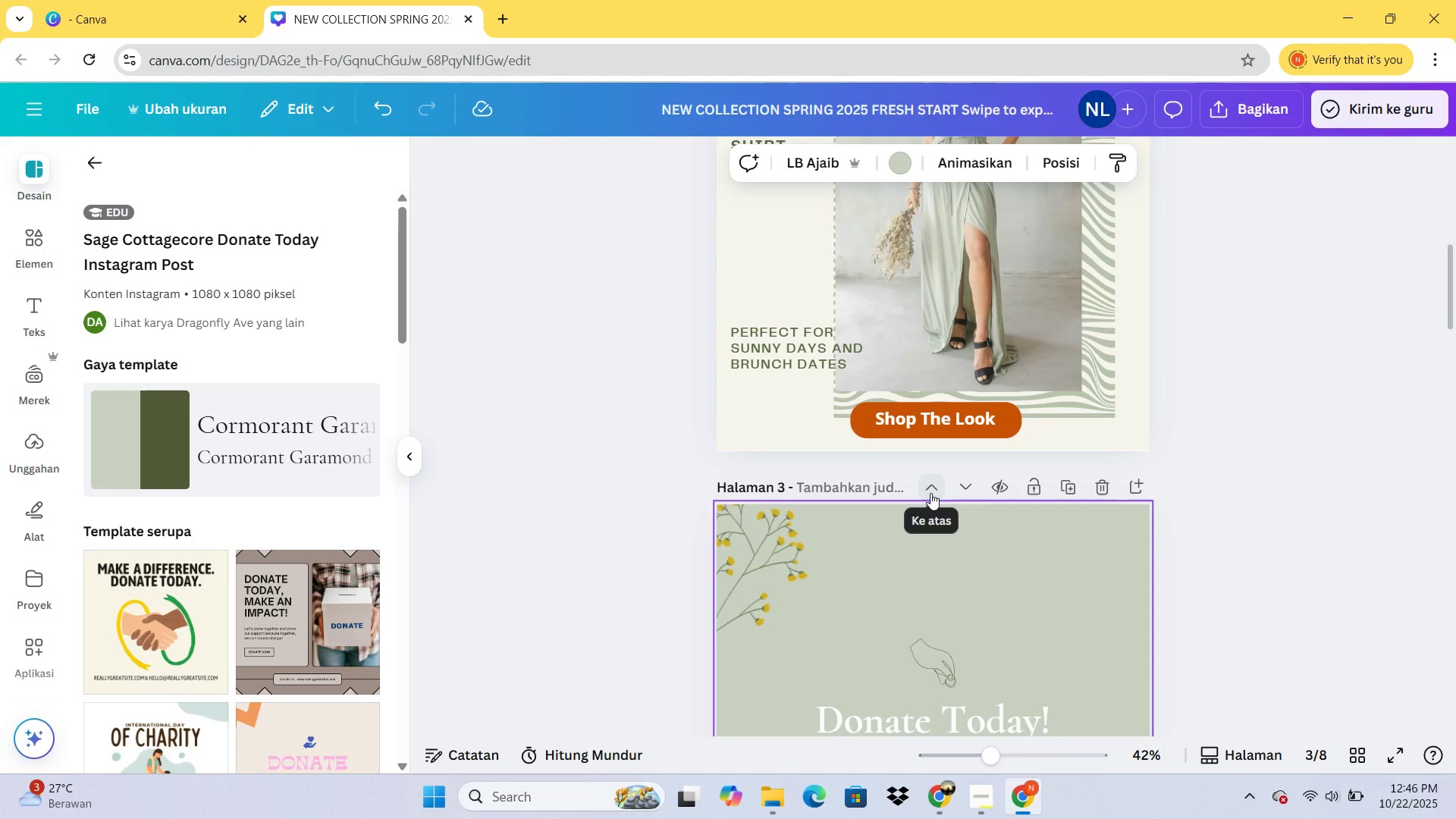 
left_click([930, 493])
 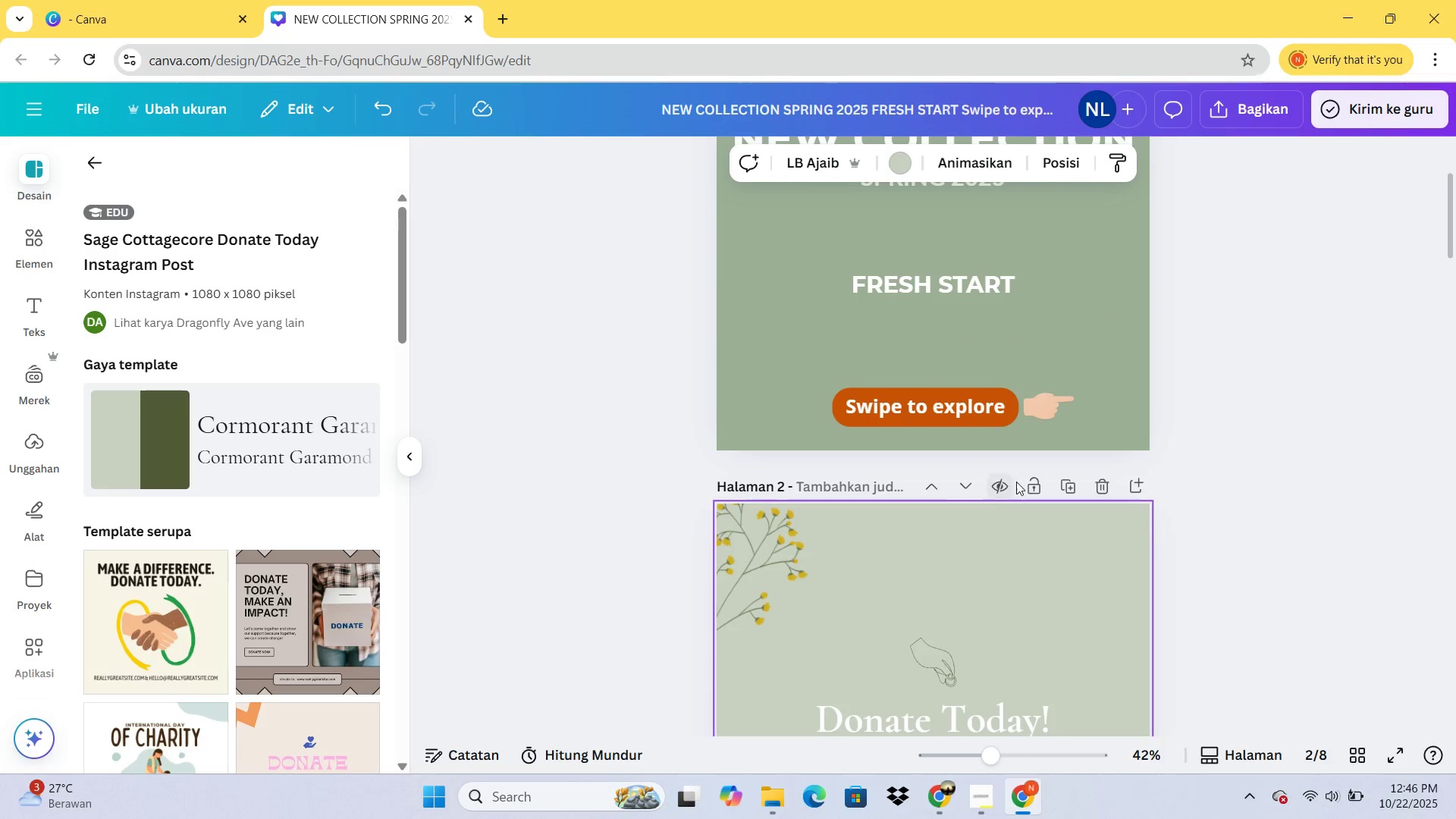 
scroll: coordinate [1113, 507], scroll_direction: down, amount: 1.0
 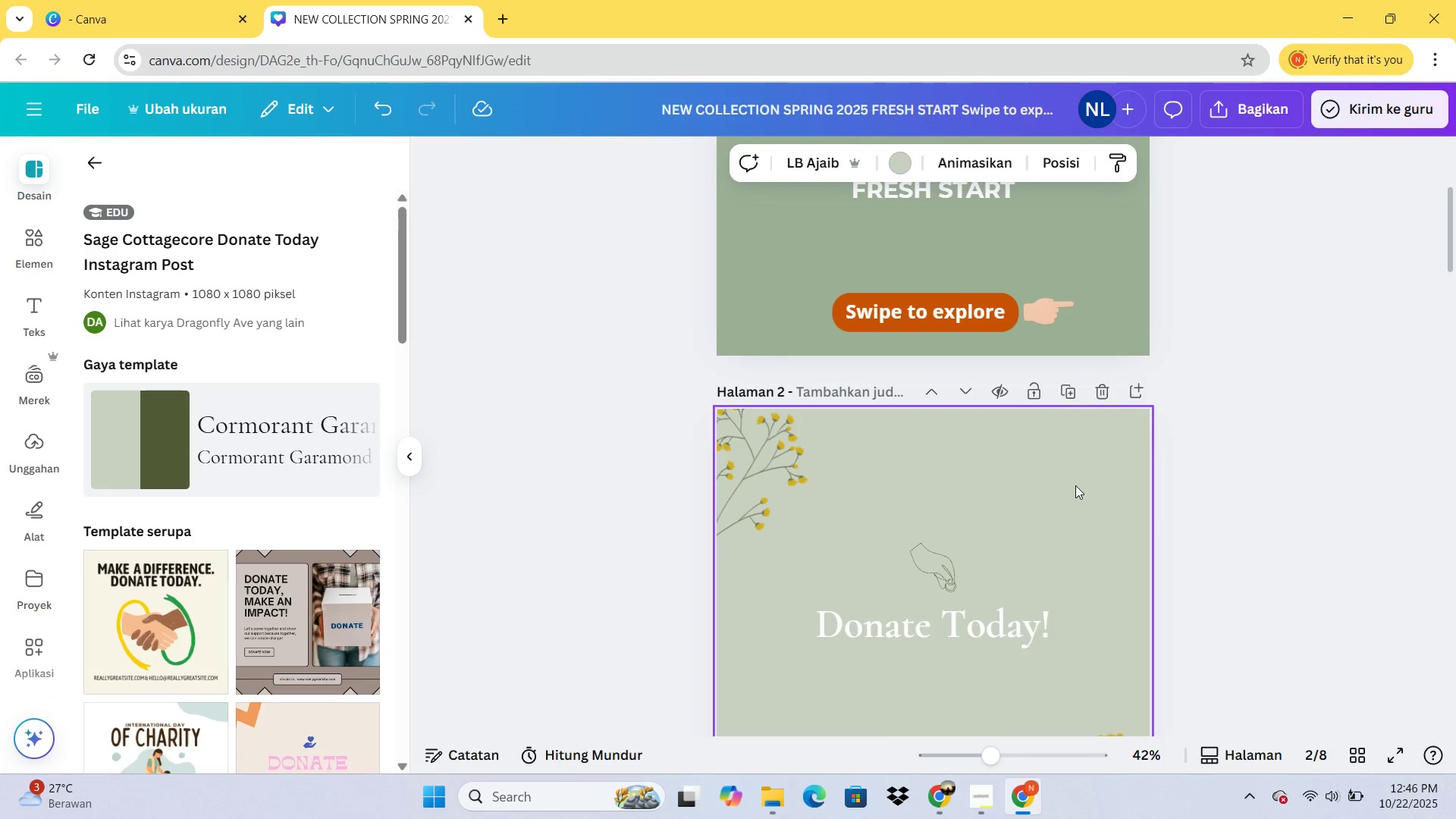 
left_click([1075, 485])
 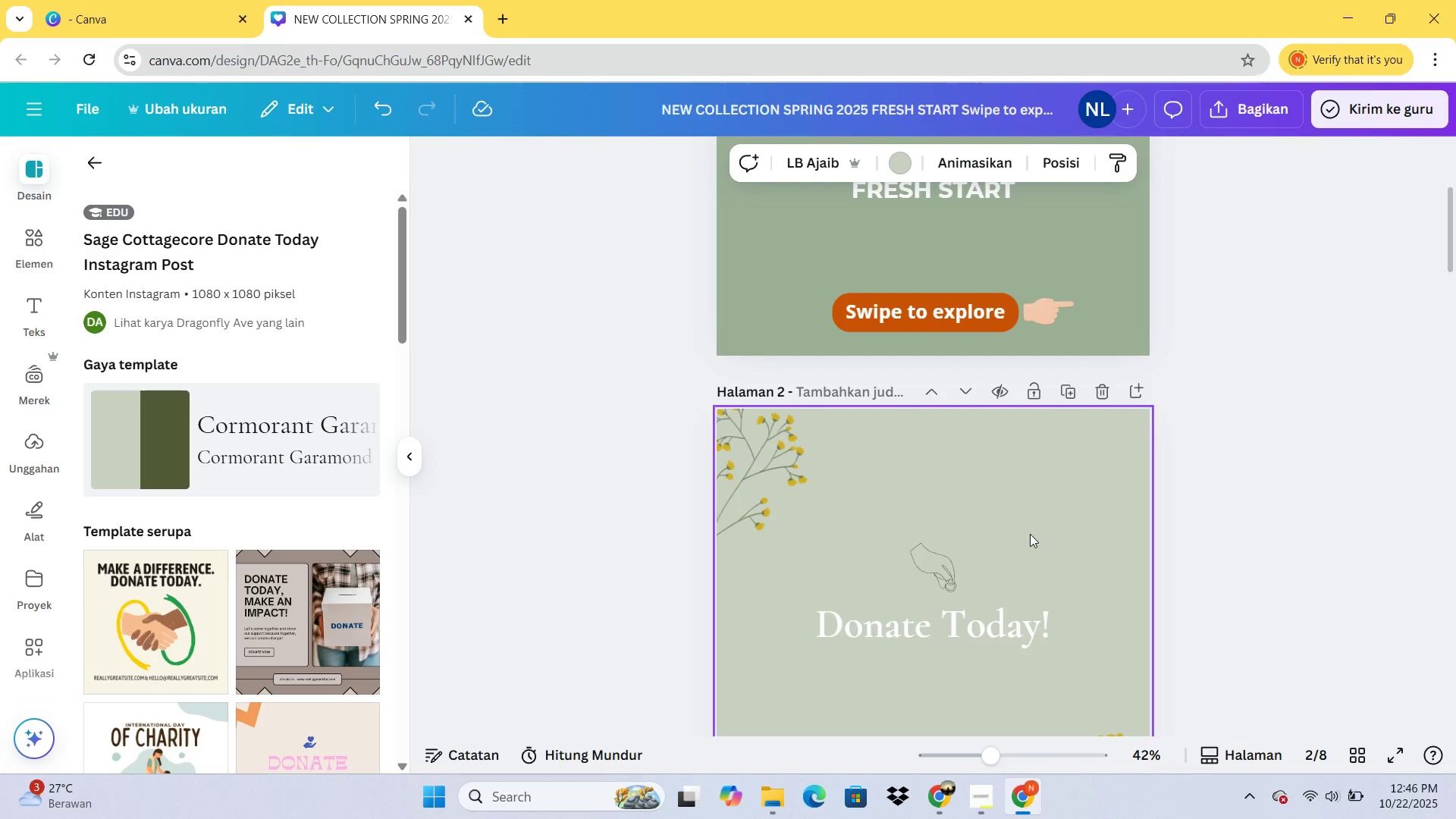 
double_click([771, 504])
 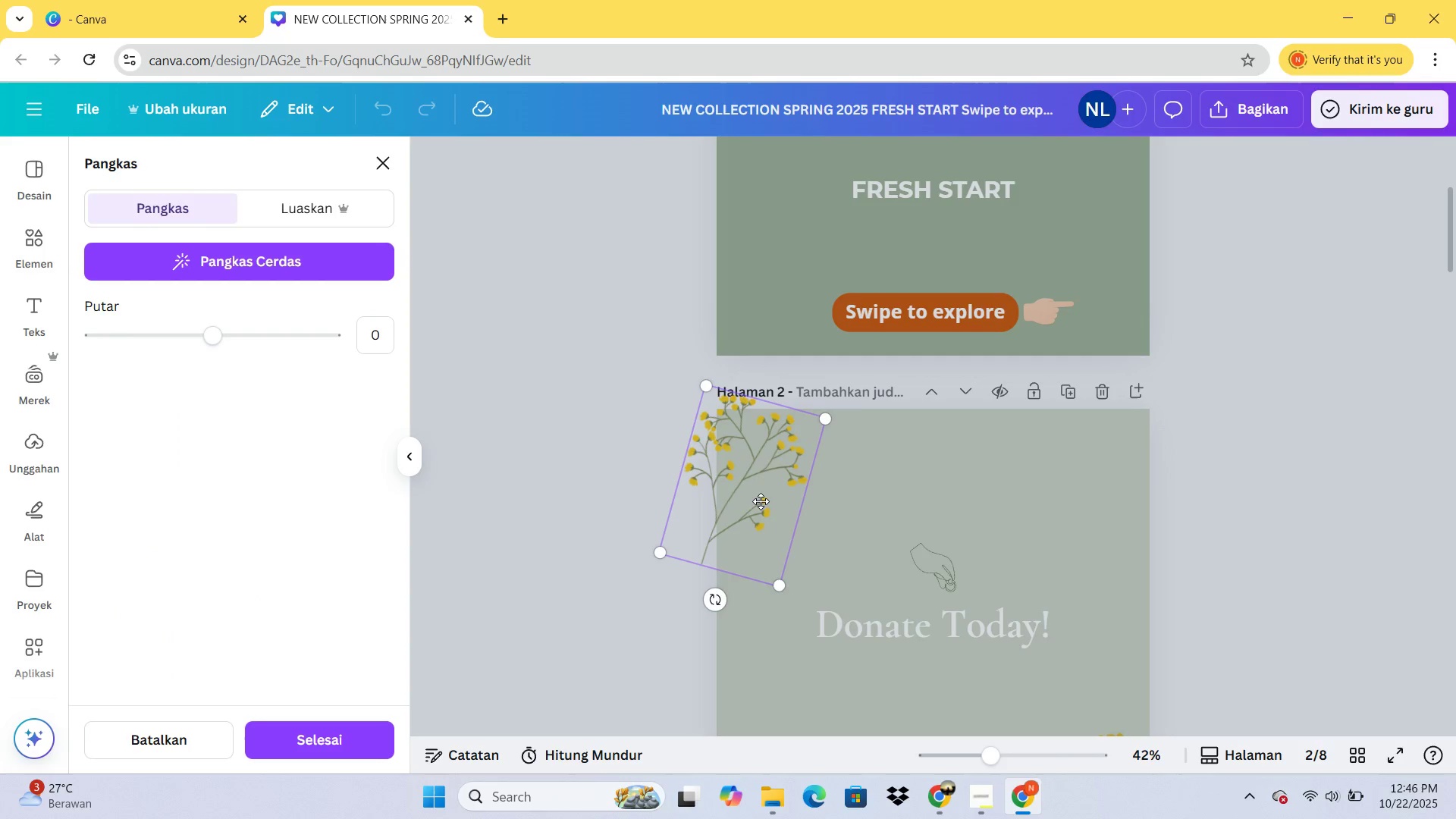 
key(Control+C)
 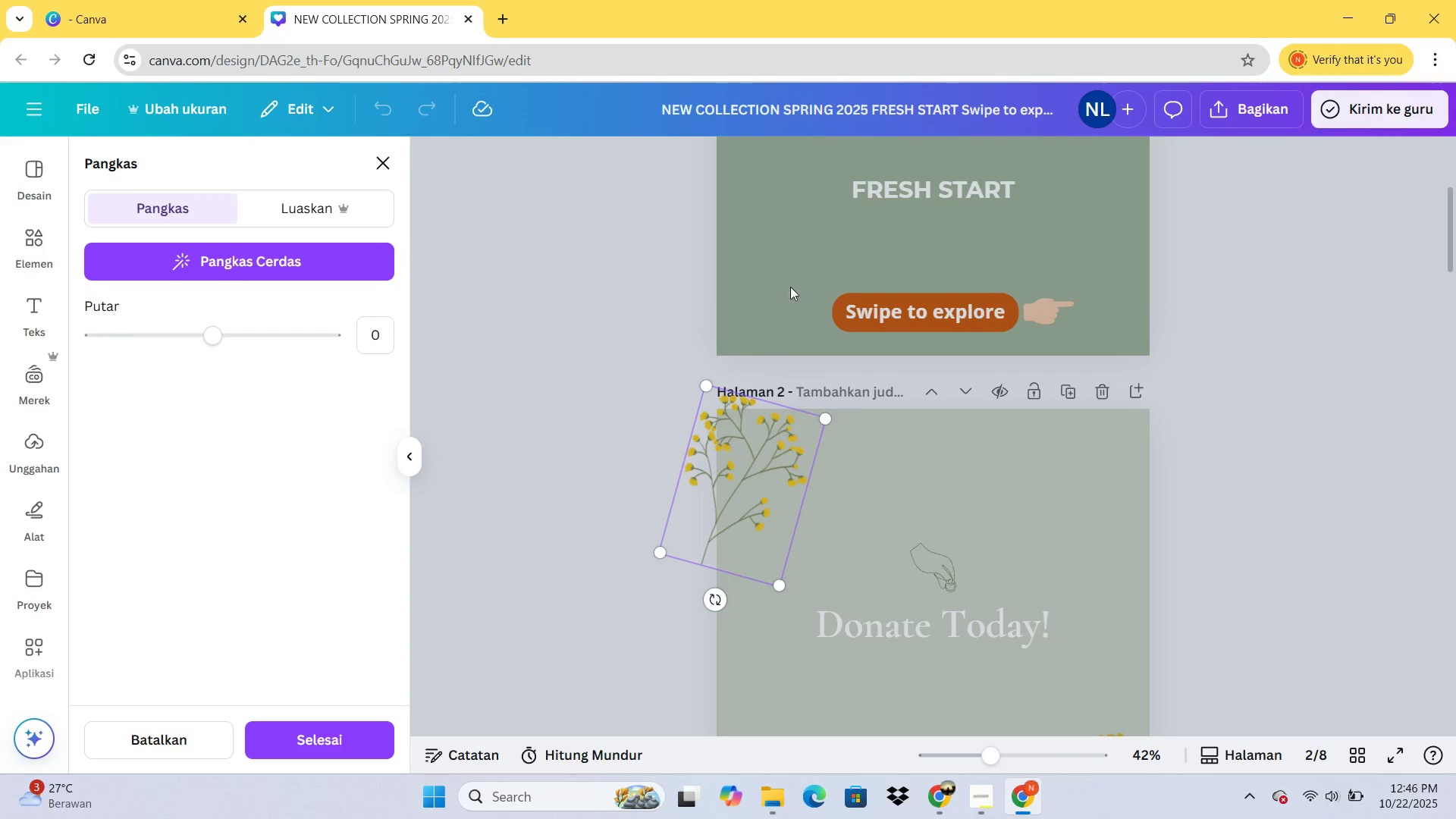 
left_click([805, 243])
 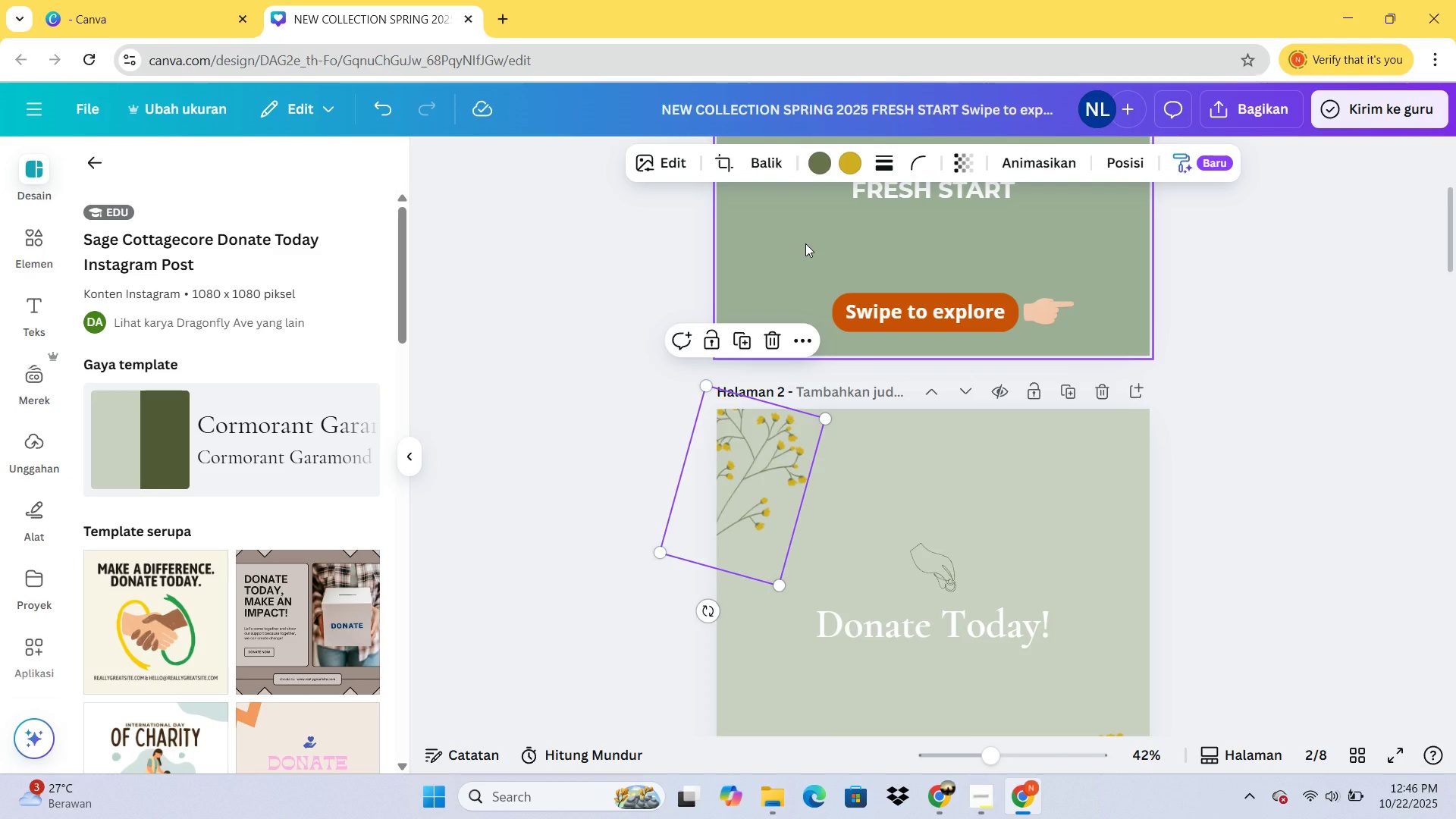 
scroll: coordinate [805, 243], scroll_direction: up, amount: 1.0
 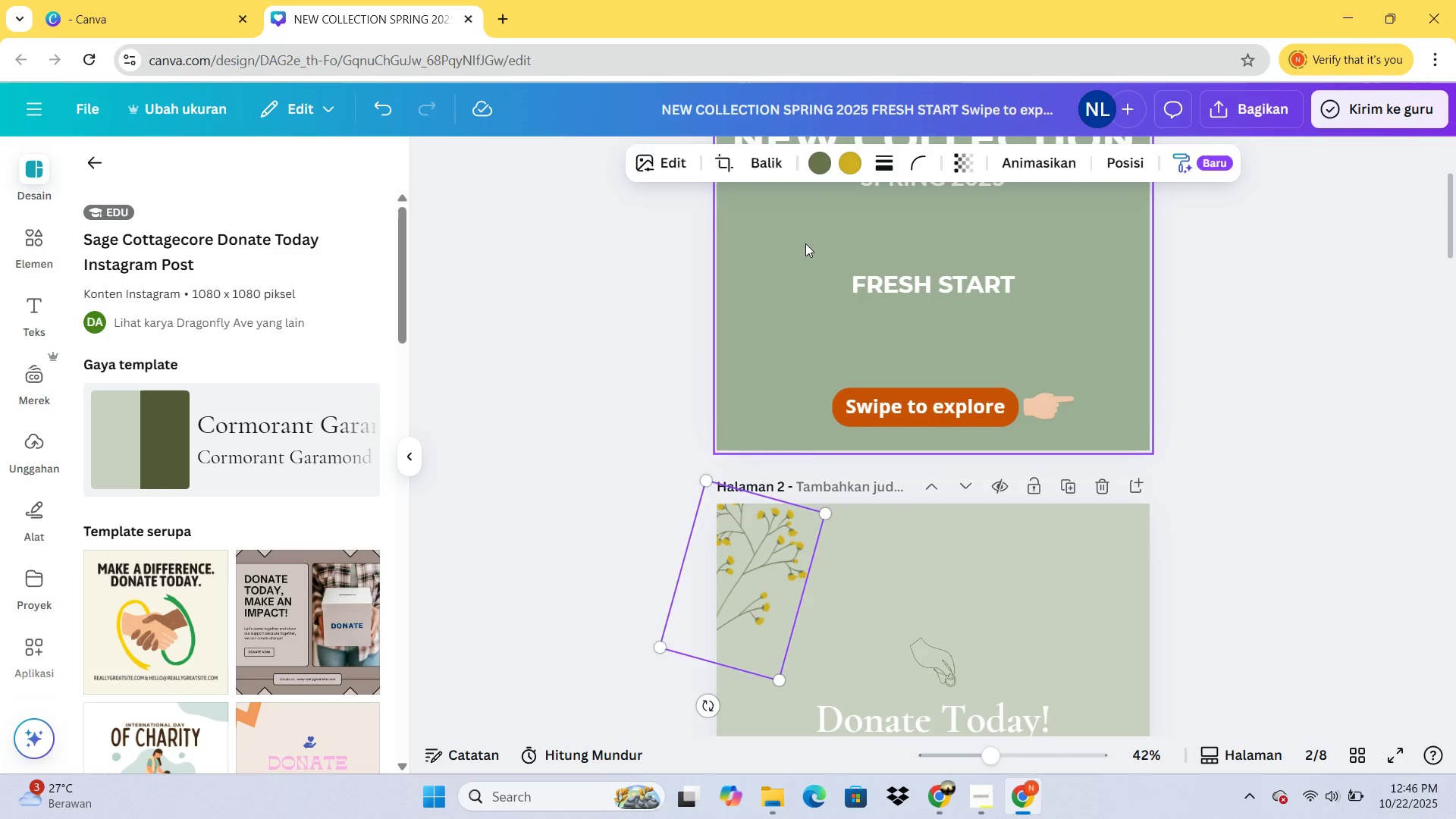 
left_click([805, 243])
 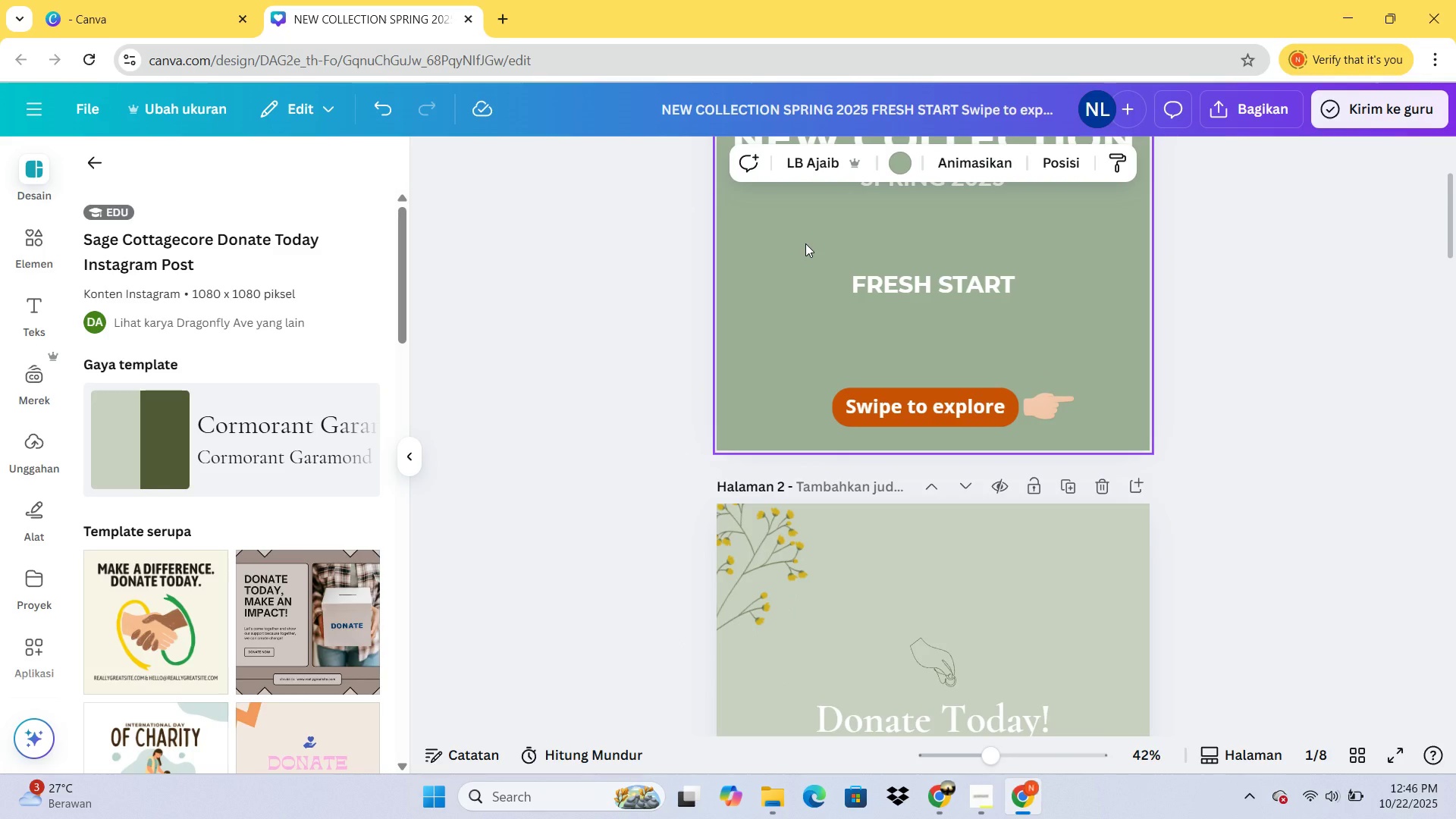 
key(Control+V)
 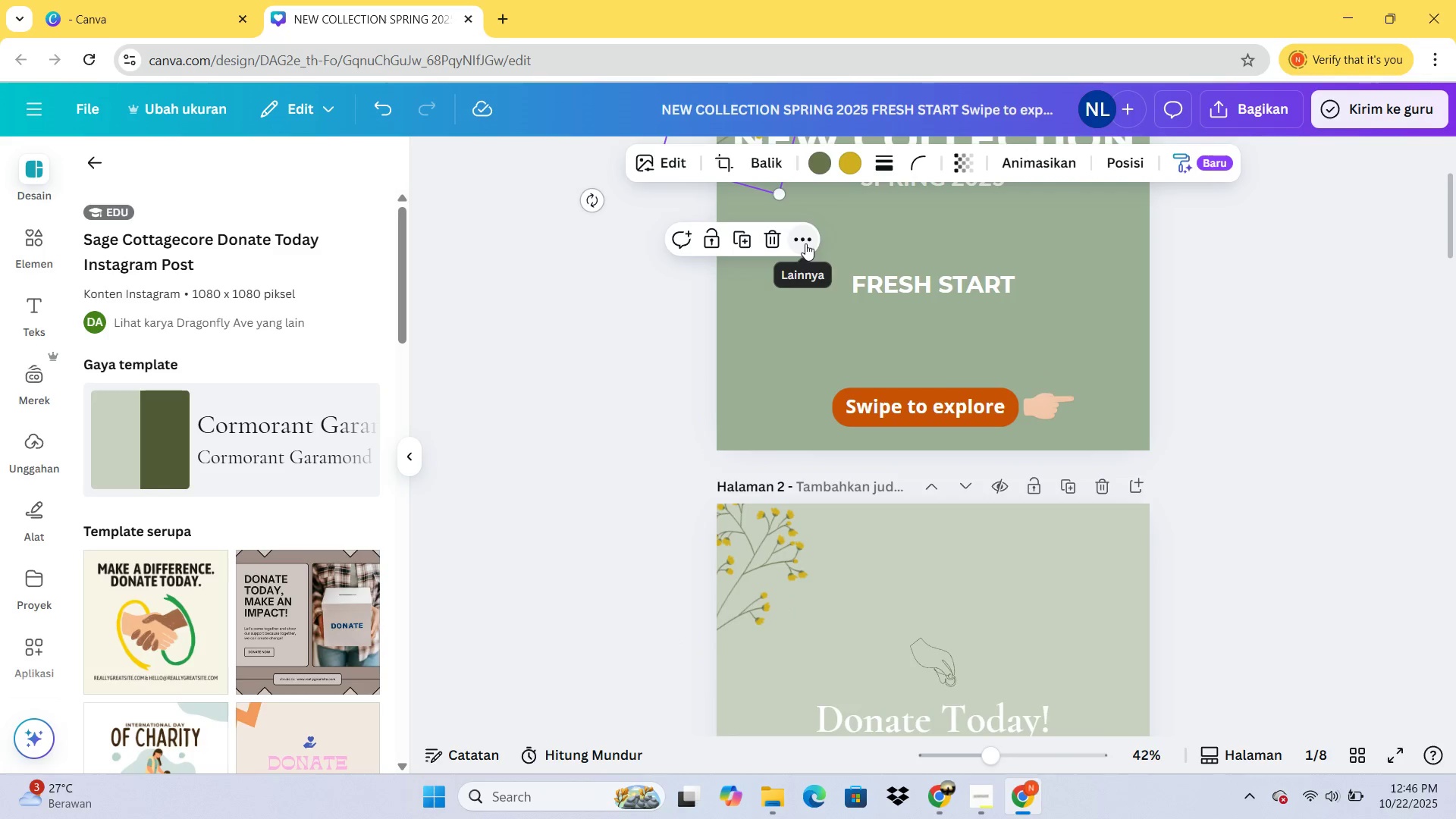 
scroll: coordinate [937, 366], scroll_direction: down, amount: 5.0
 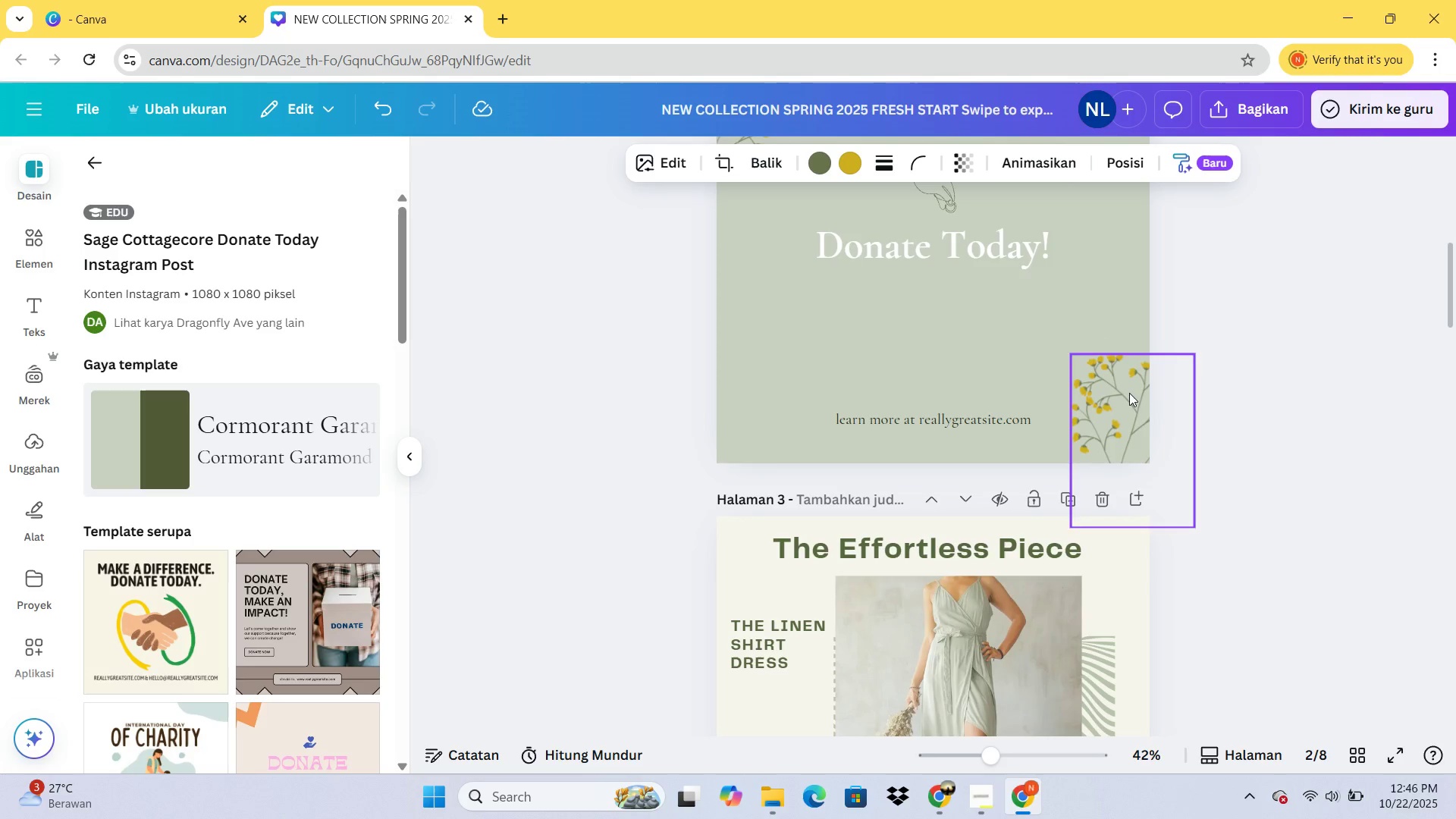 
left_click([1130, 397])
 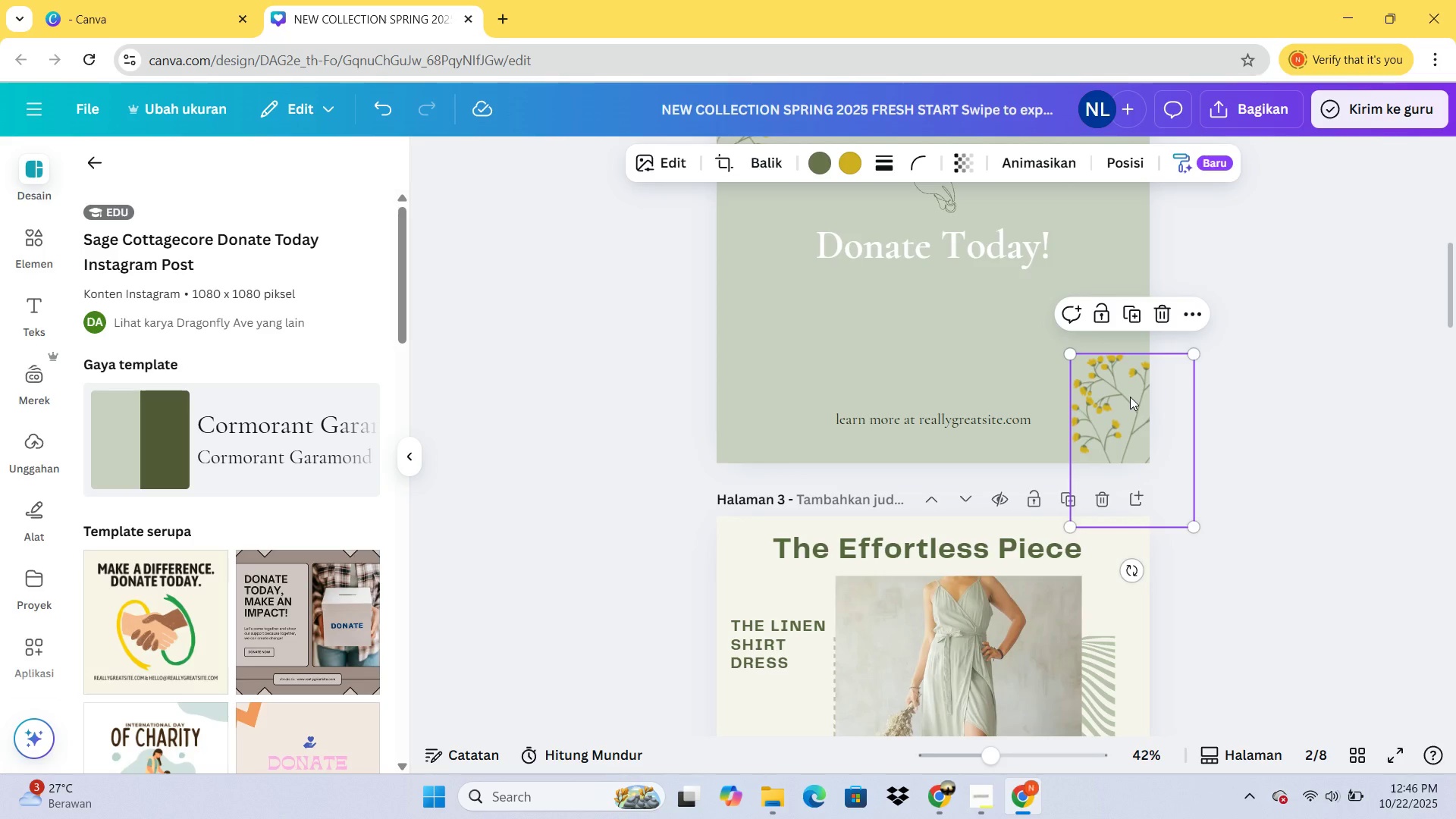 
key(Control+C)
 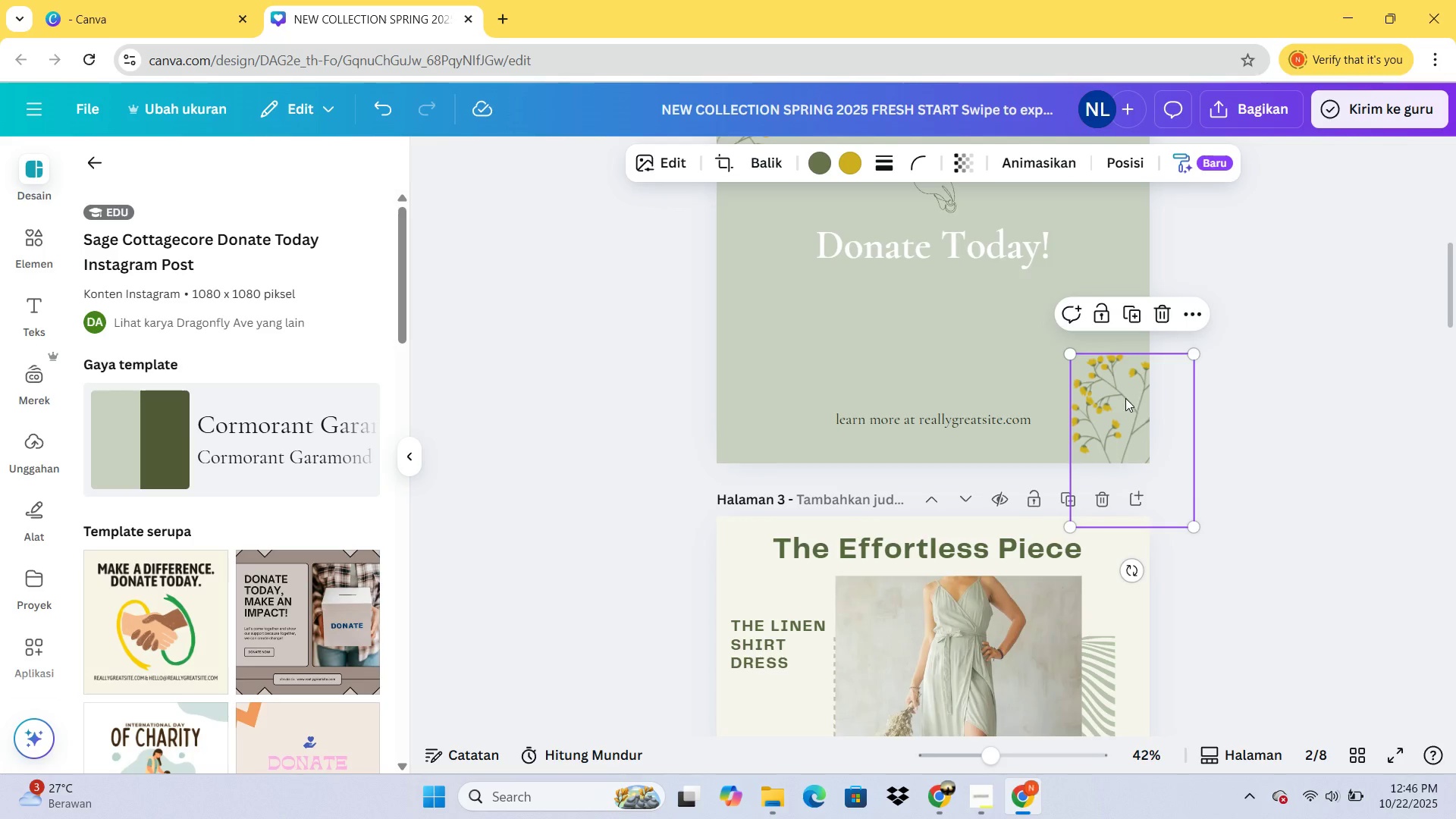 
scroll: coordinate [1121, 383], scroll_direction: up, amount: 7.0
 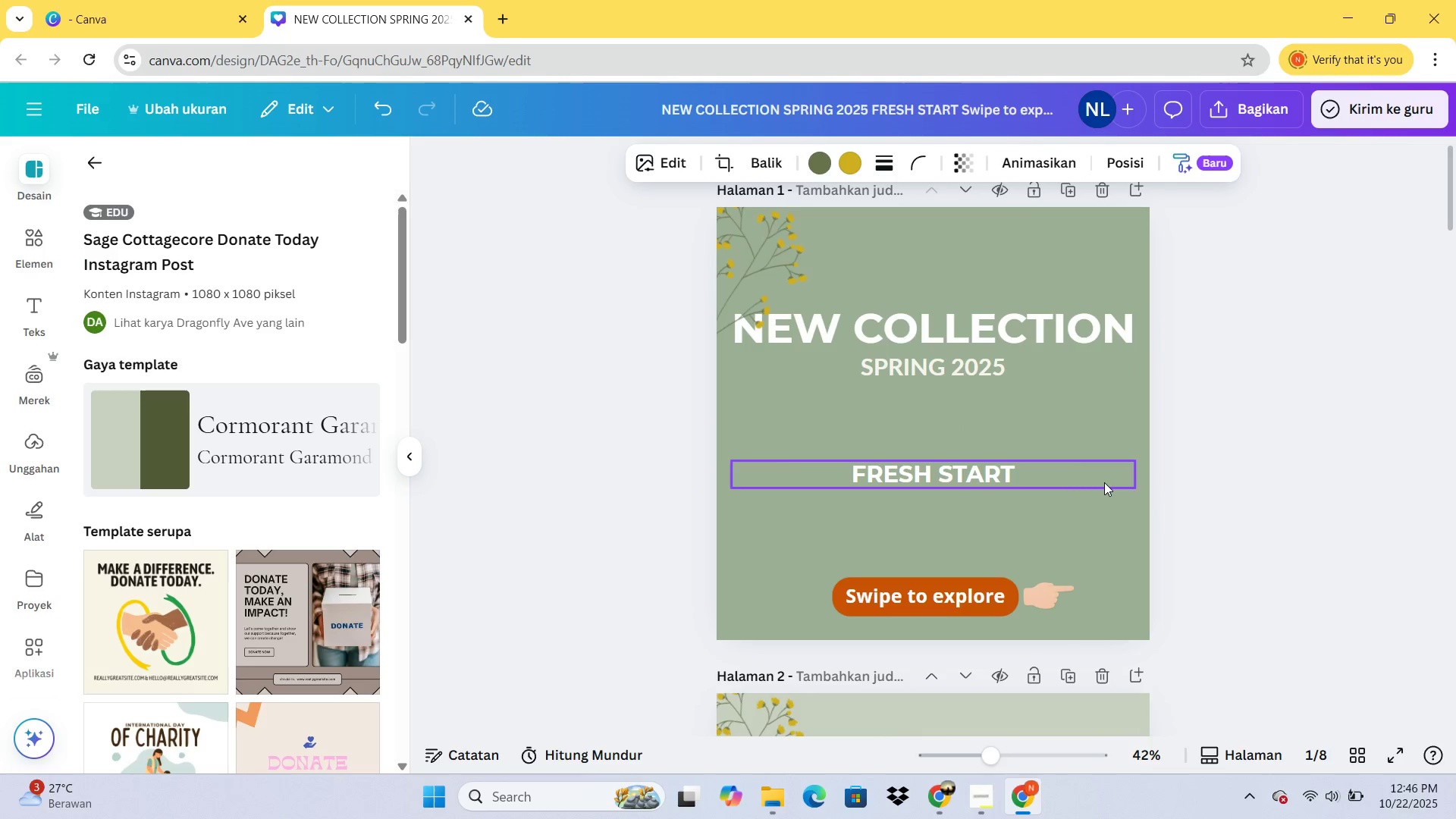 
left_click([1104, 482])
 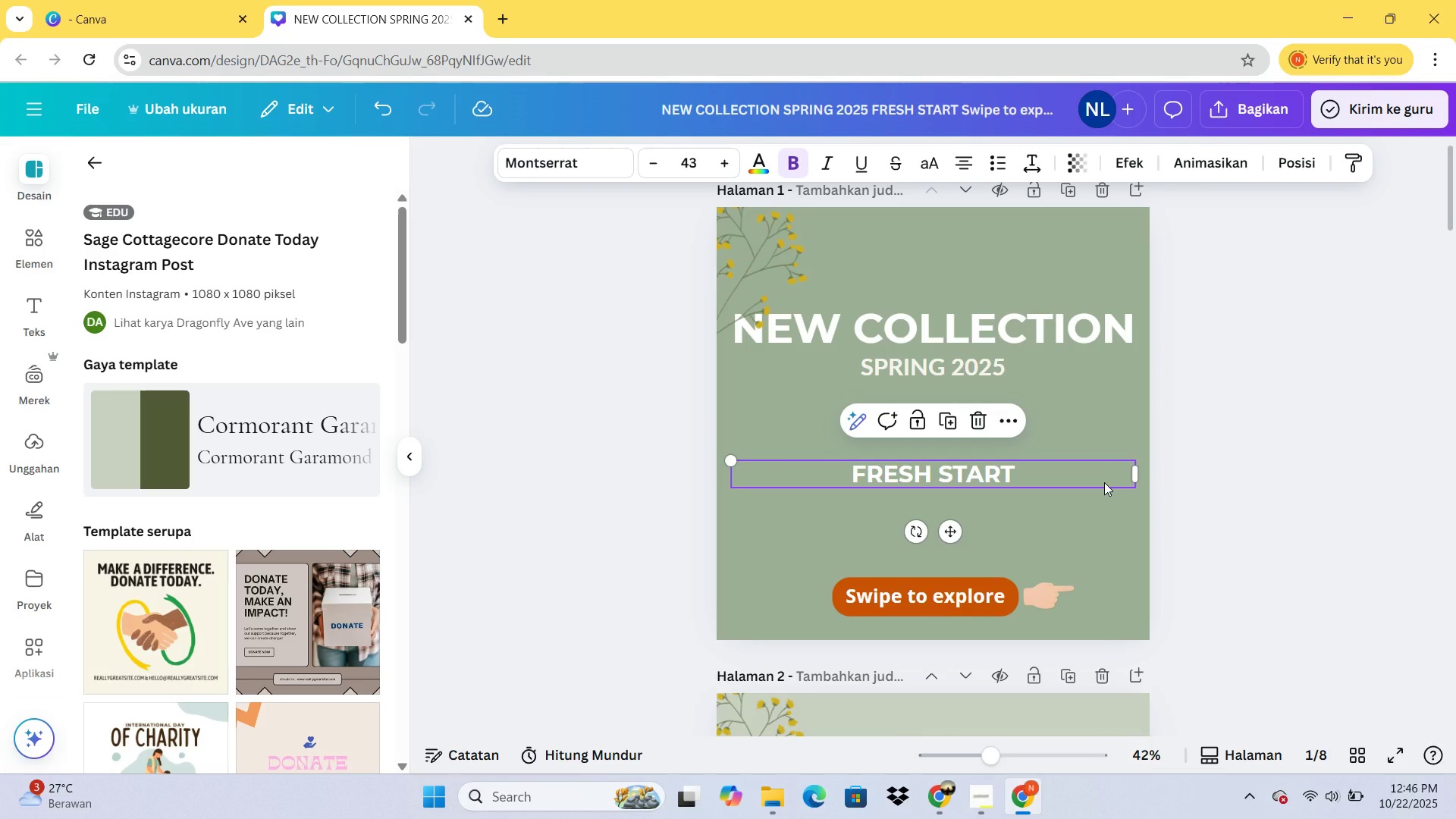 
key(Control+V)
 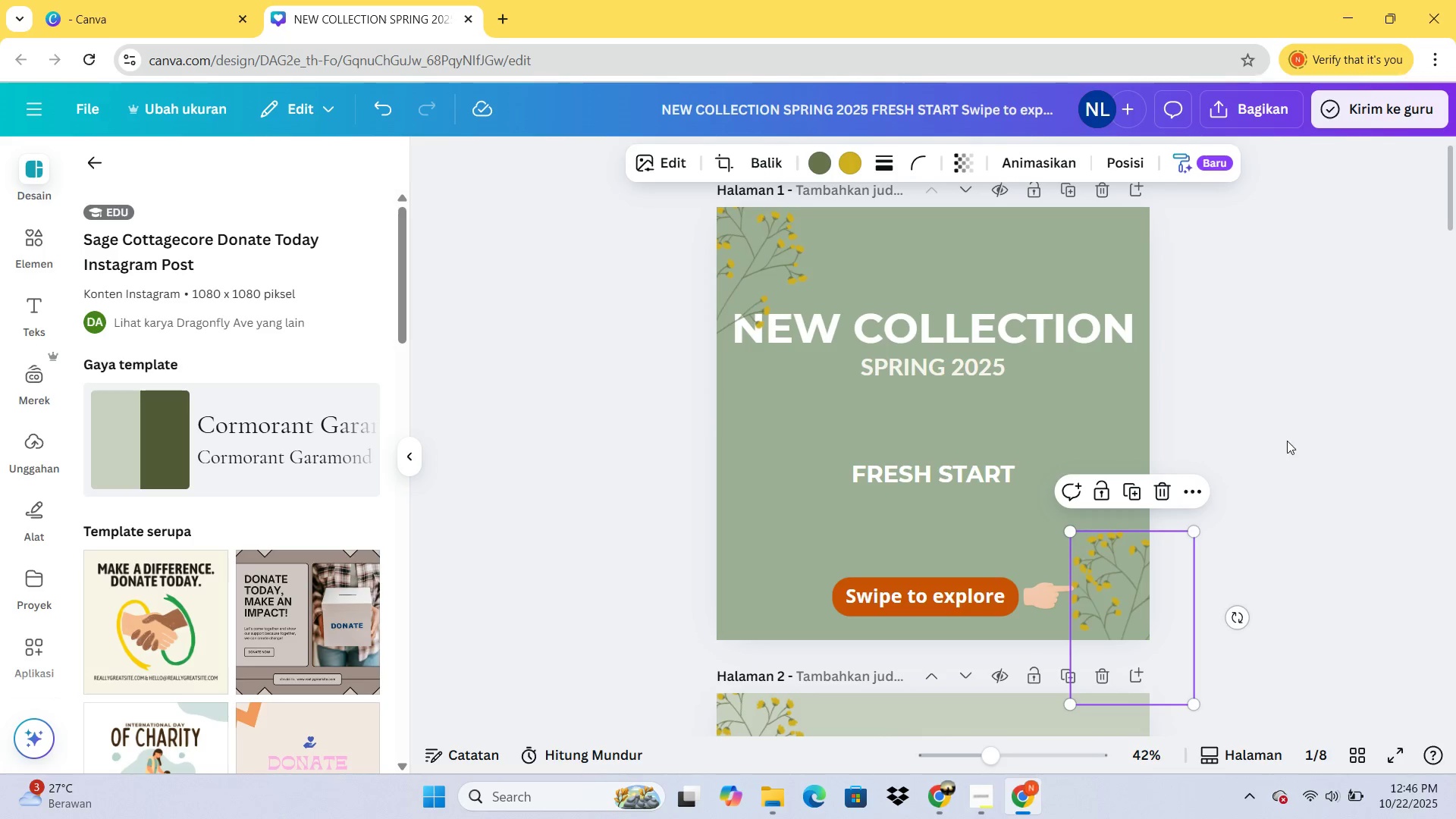 
left_click([1291, 440])
 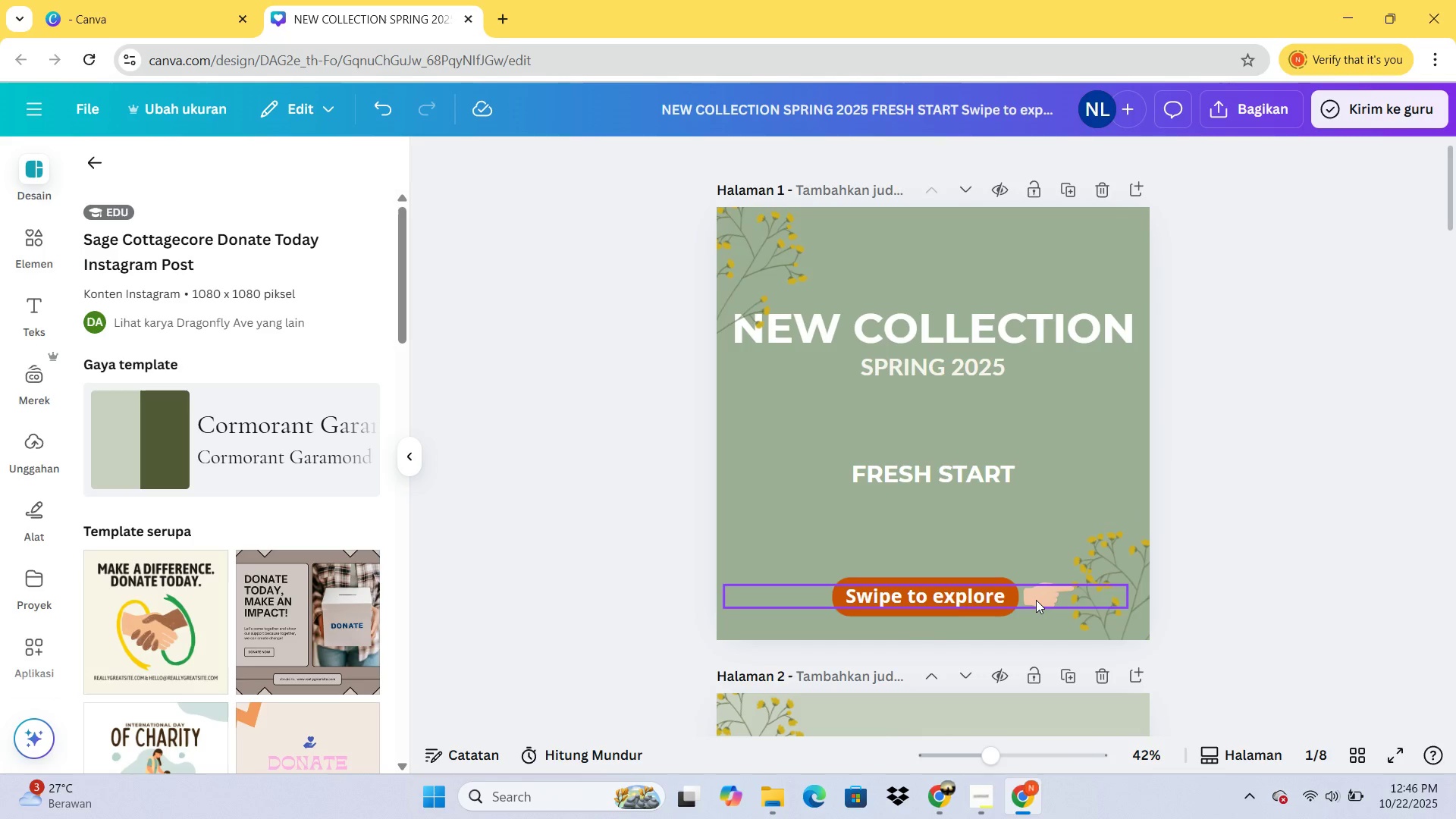 
double_click([1036, 600])
 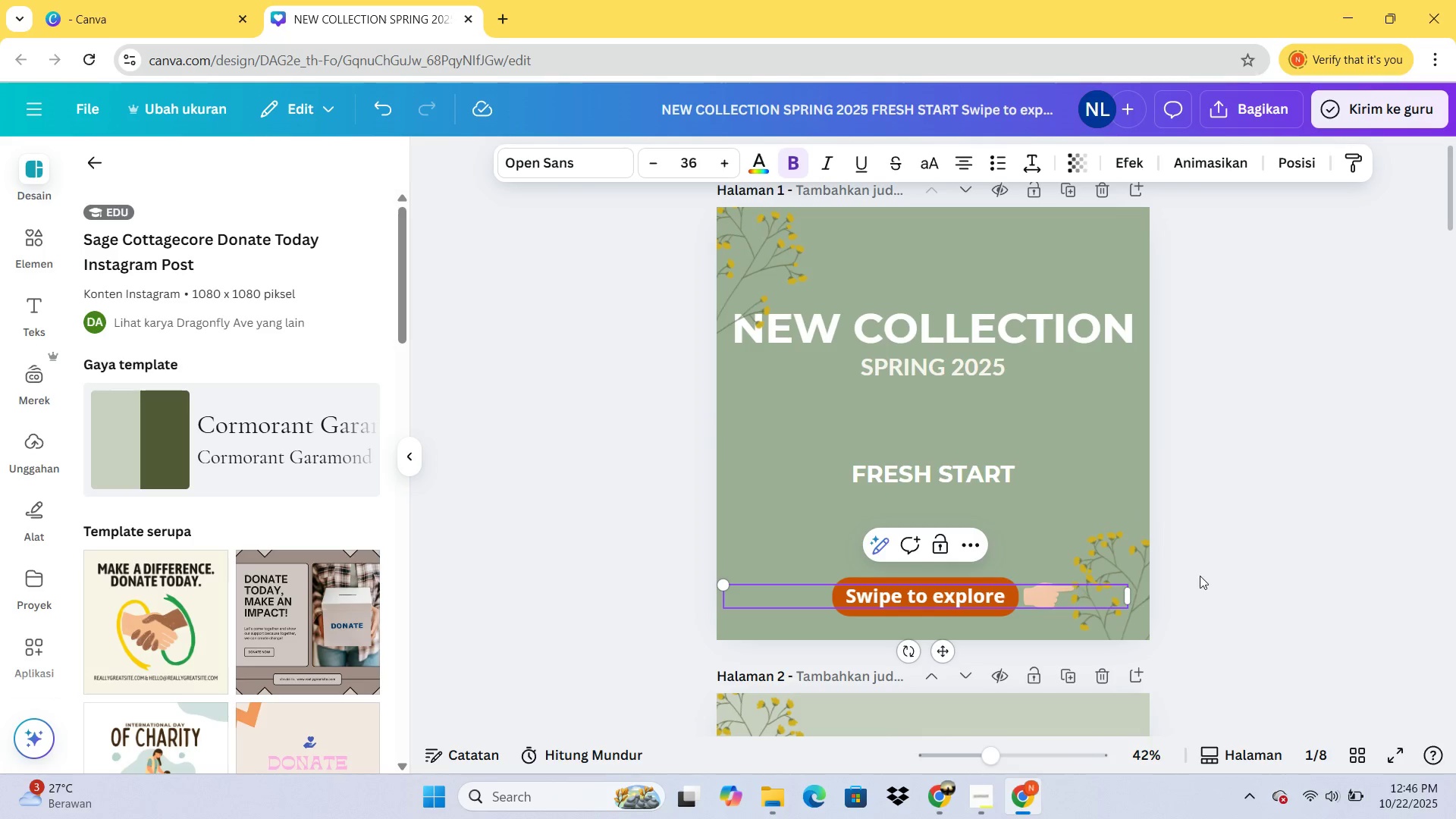 
left_click([1245, 566])
 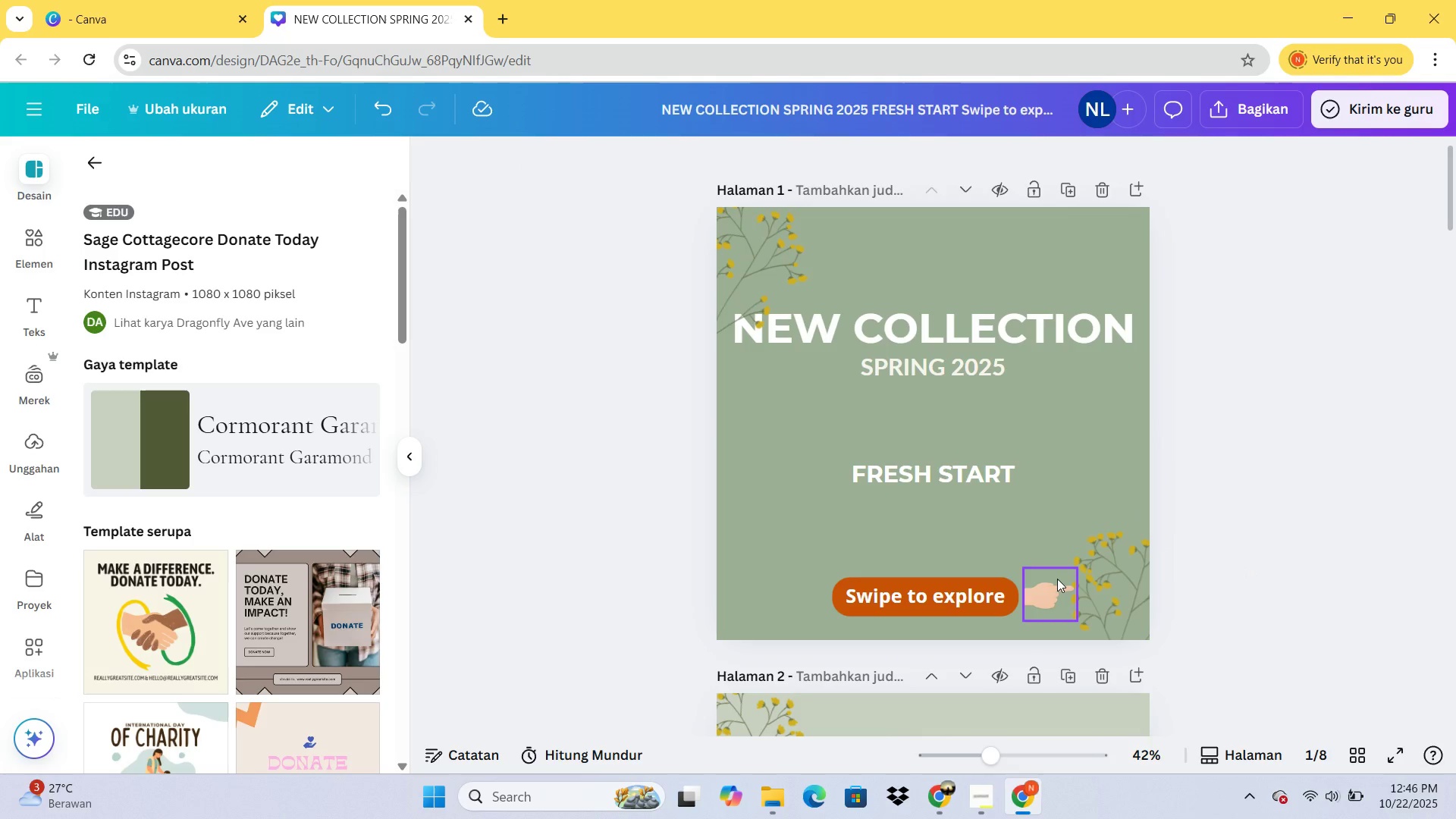 
left_click([1057, 579])
 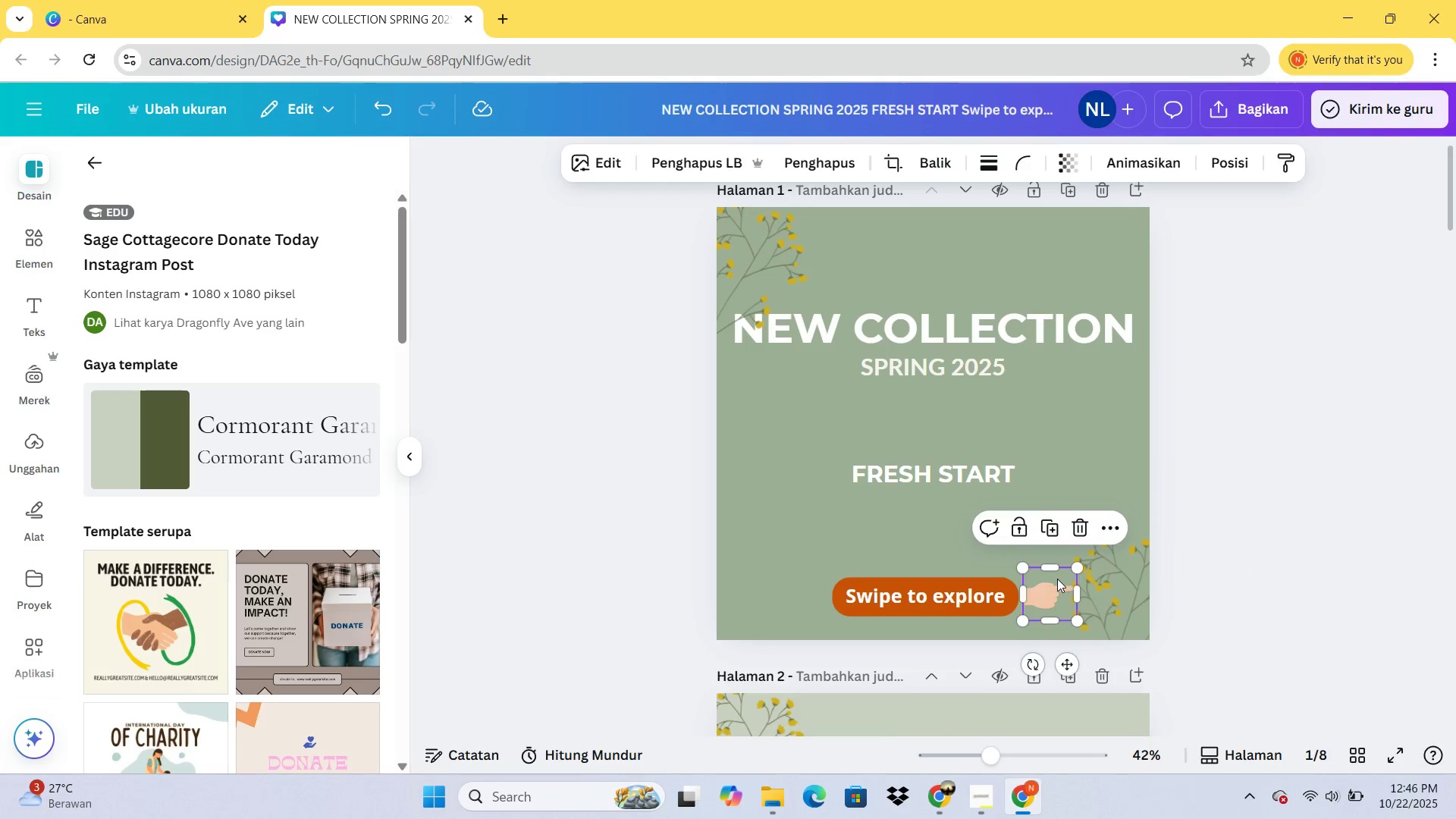 
hold_key(key=ArrowLeft, duration=0.77)
 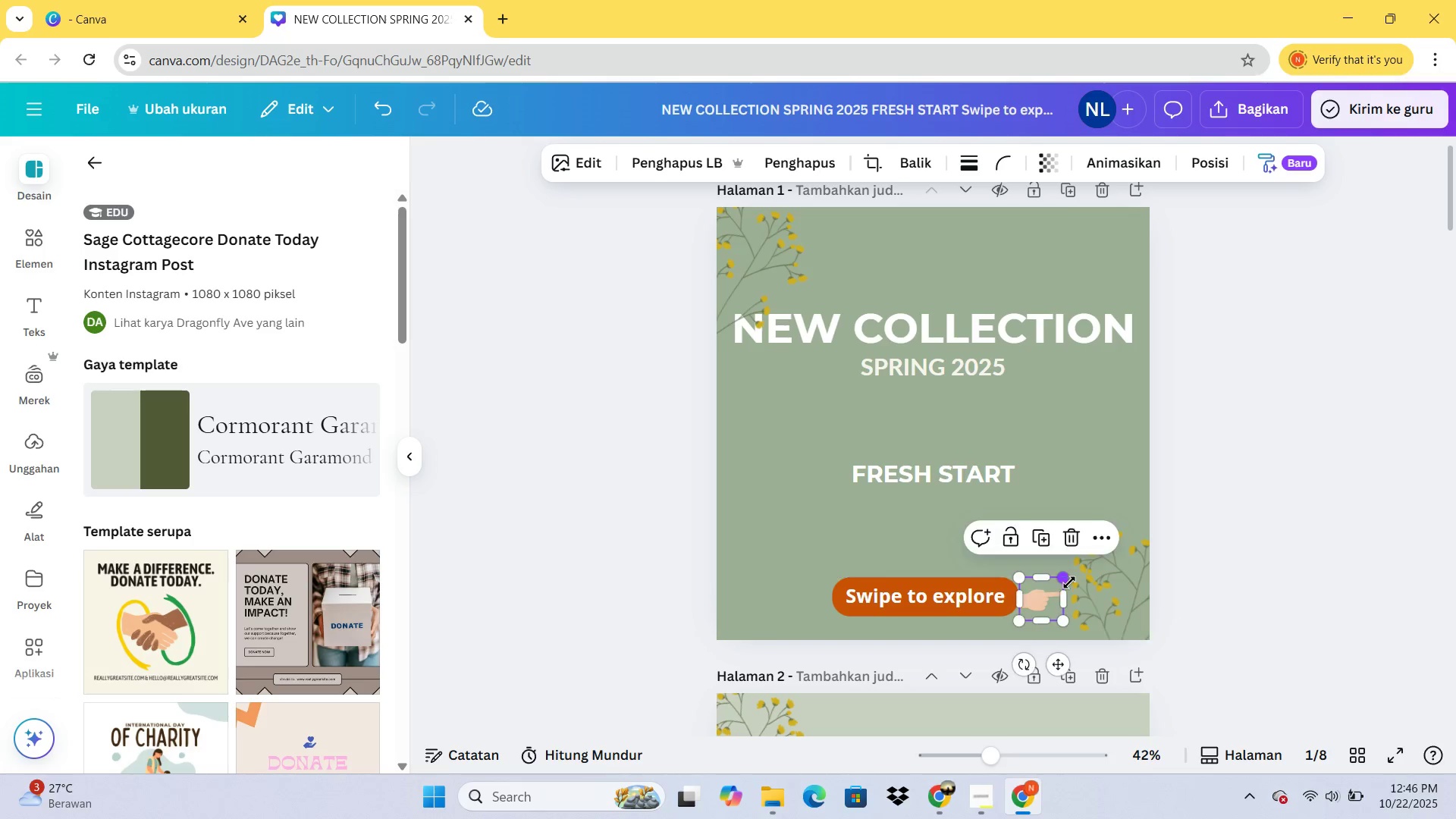 
key(ArrowUp)
 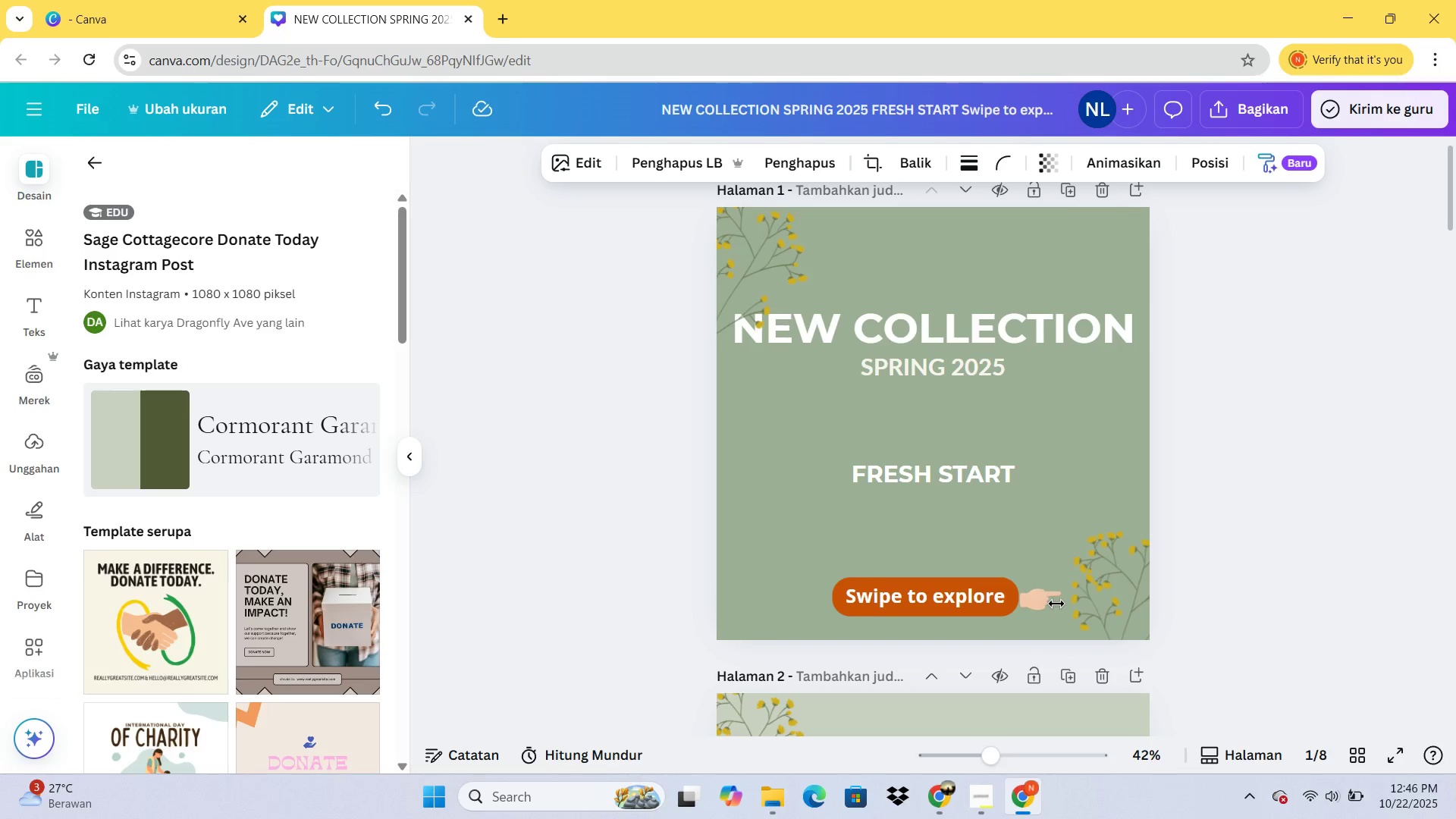 
key(ArrowUp)
 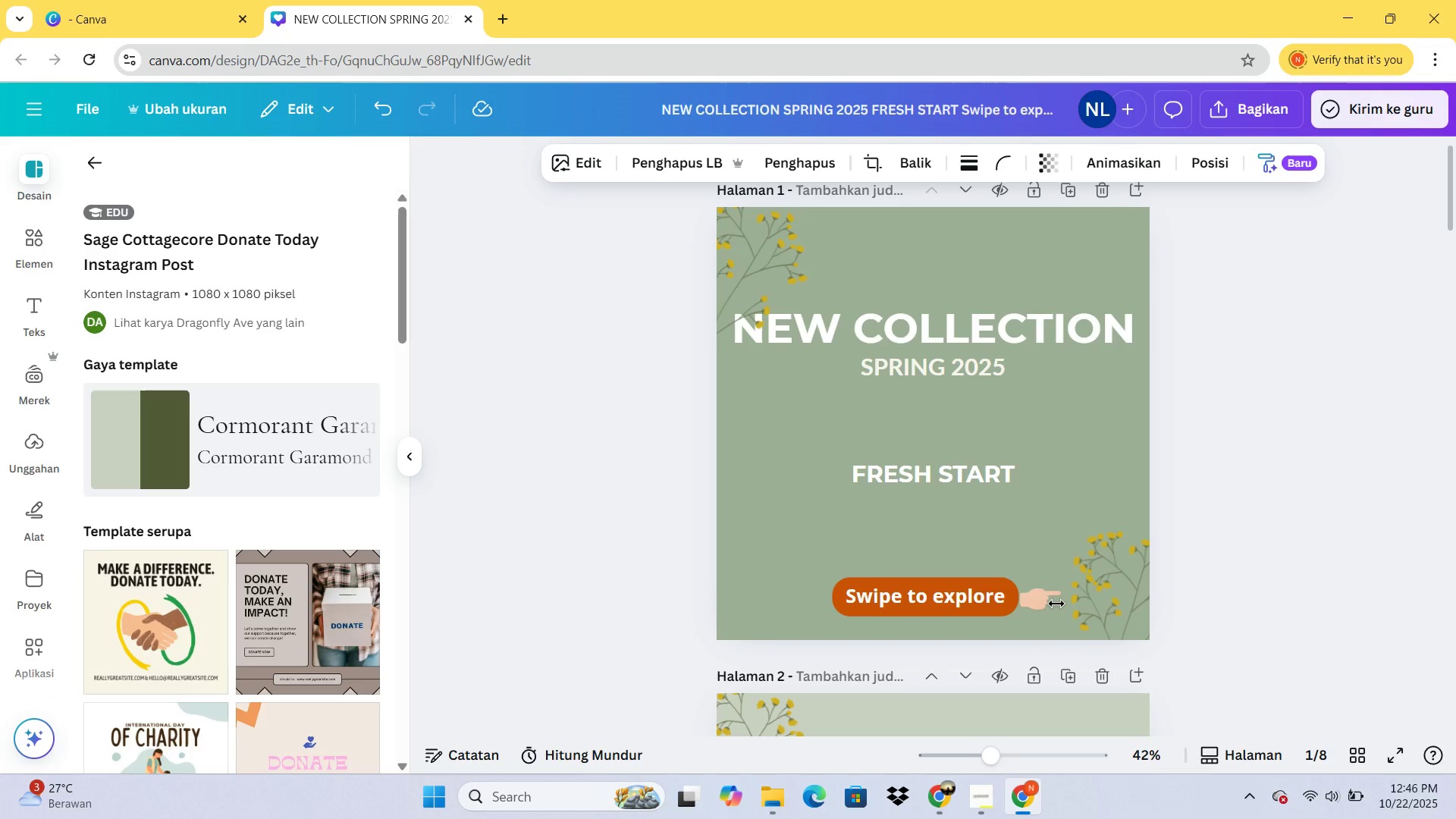 
key(ArrowUp)
 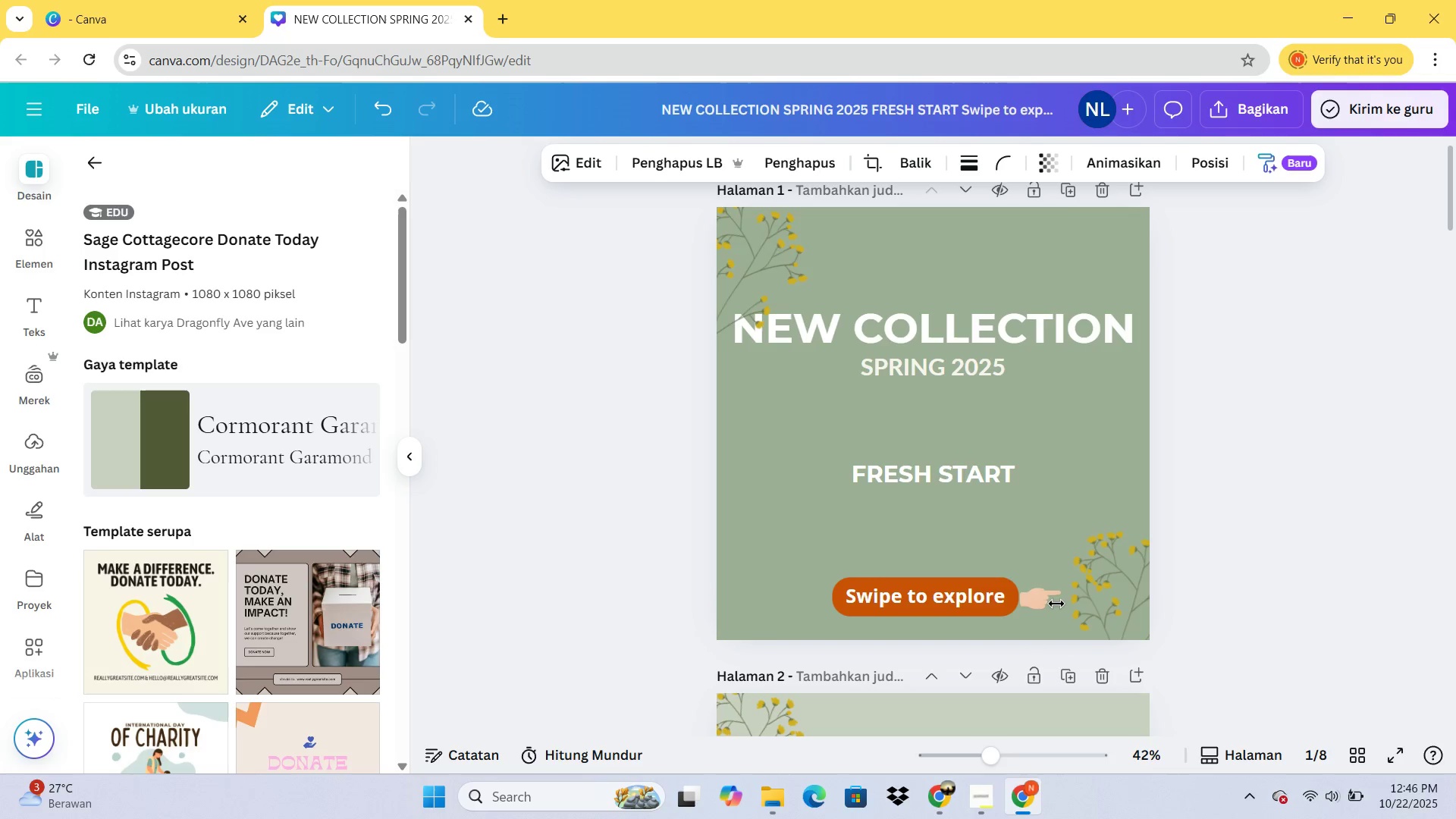 
key(ArrowUp)
 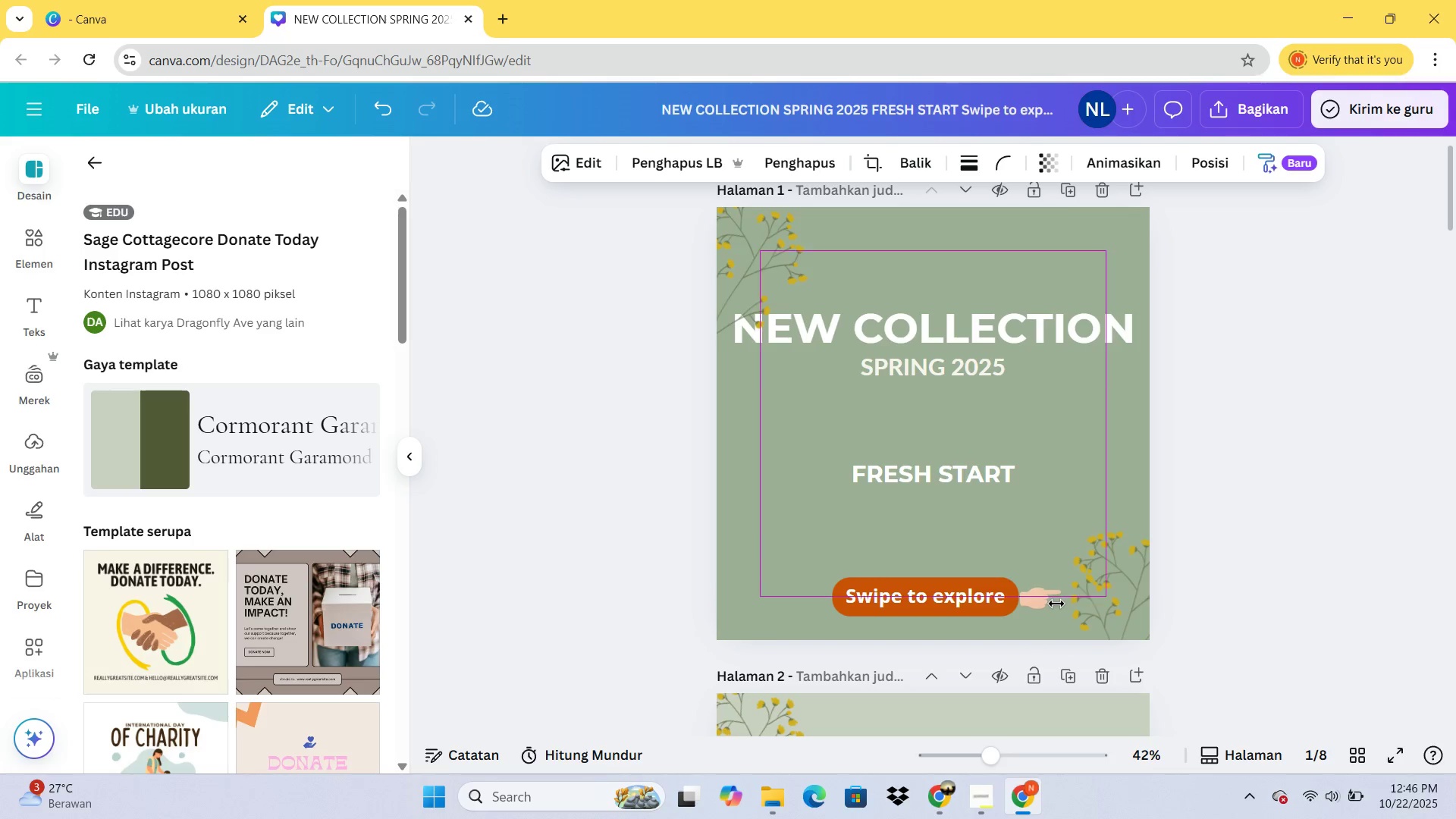 
key(ArrowUp)
 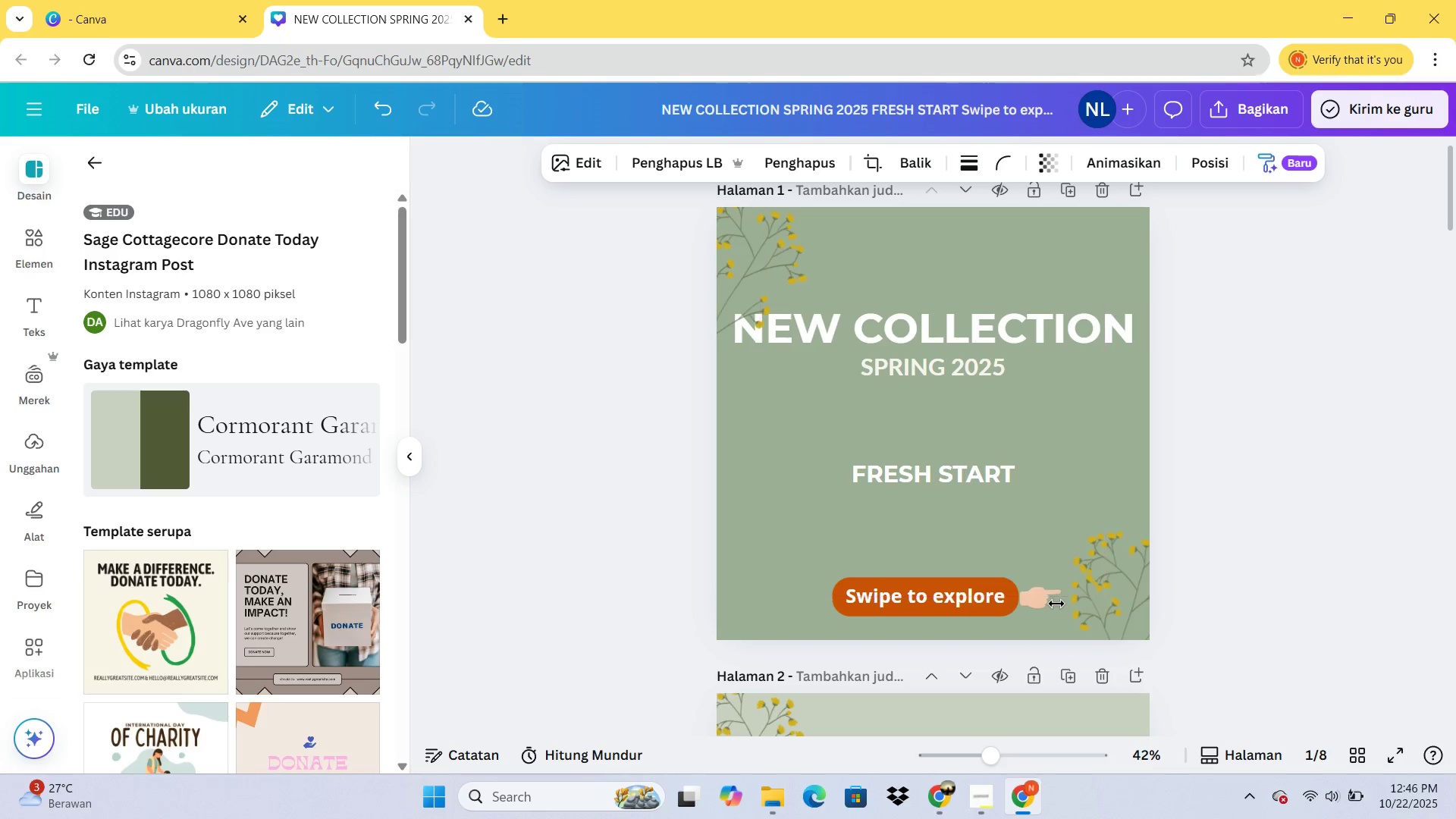 
key(ArrowUp)
 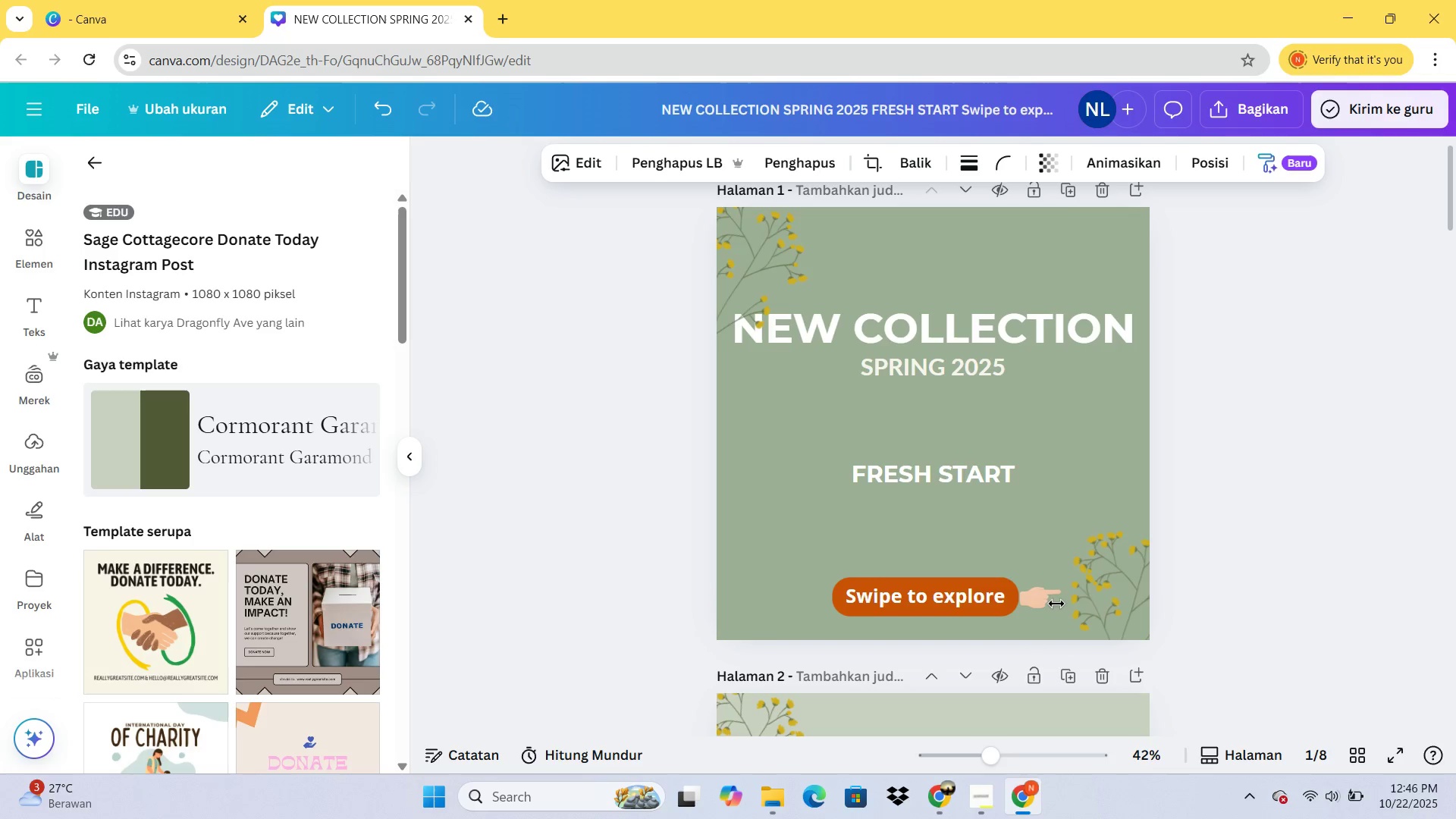 
key(ArrowUp)
 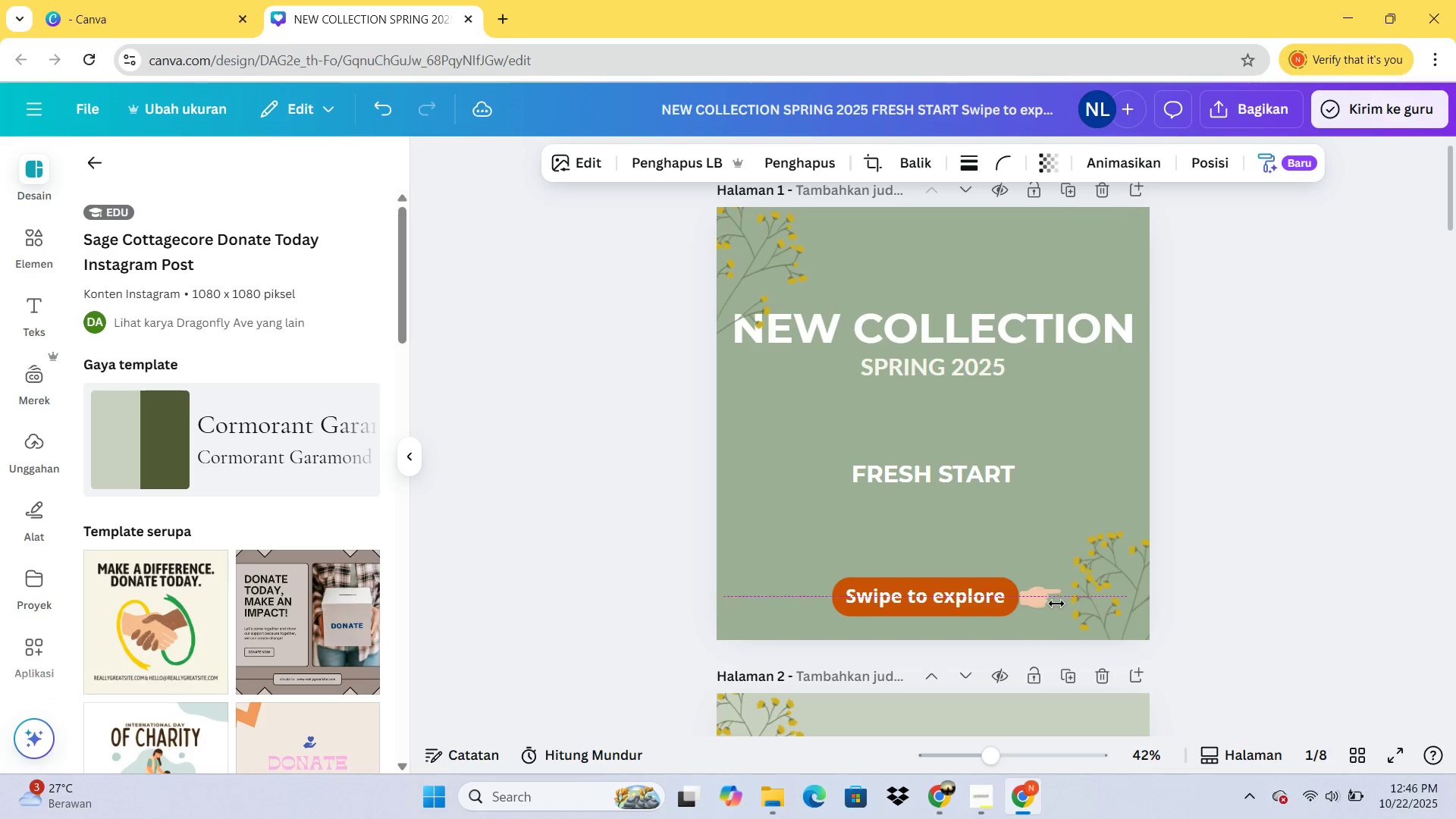 
key(ArrowUp)
 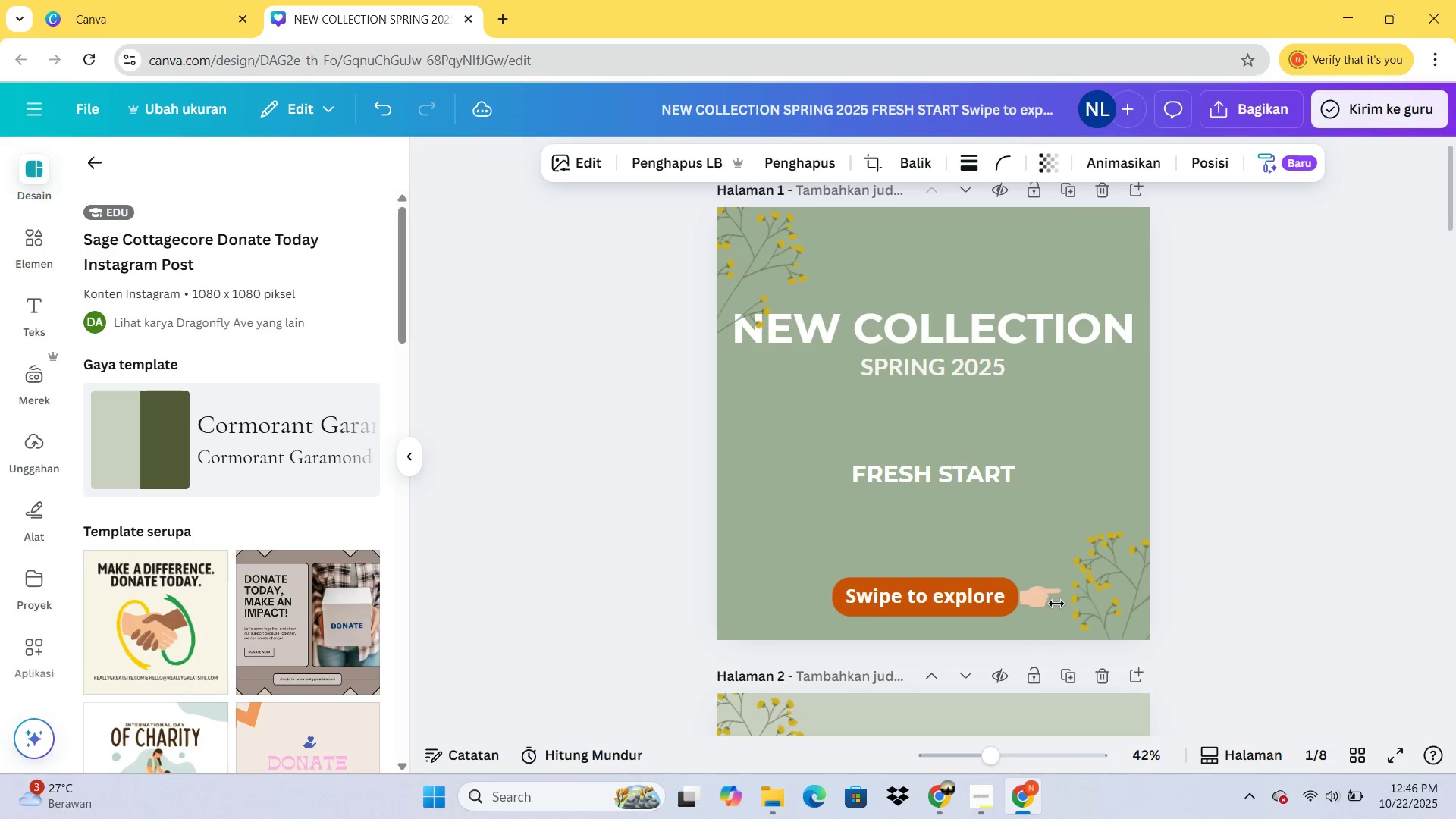 
key(ArrowUp)
 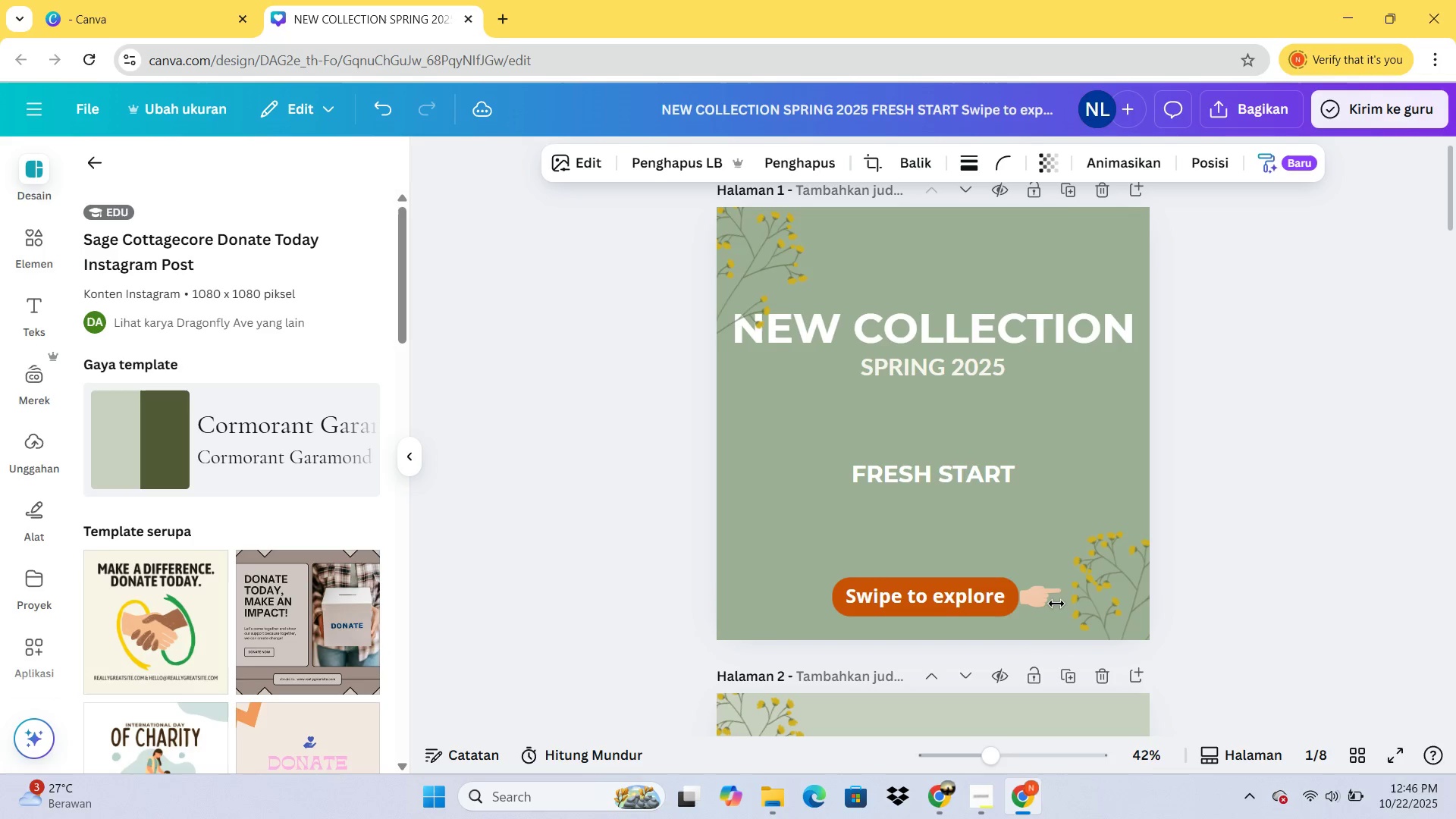 
key(ArrowUp)
 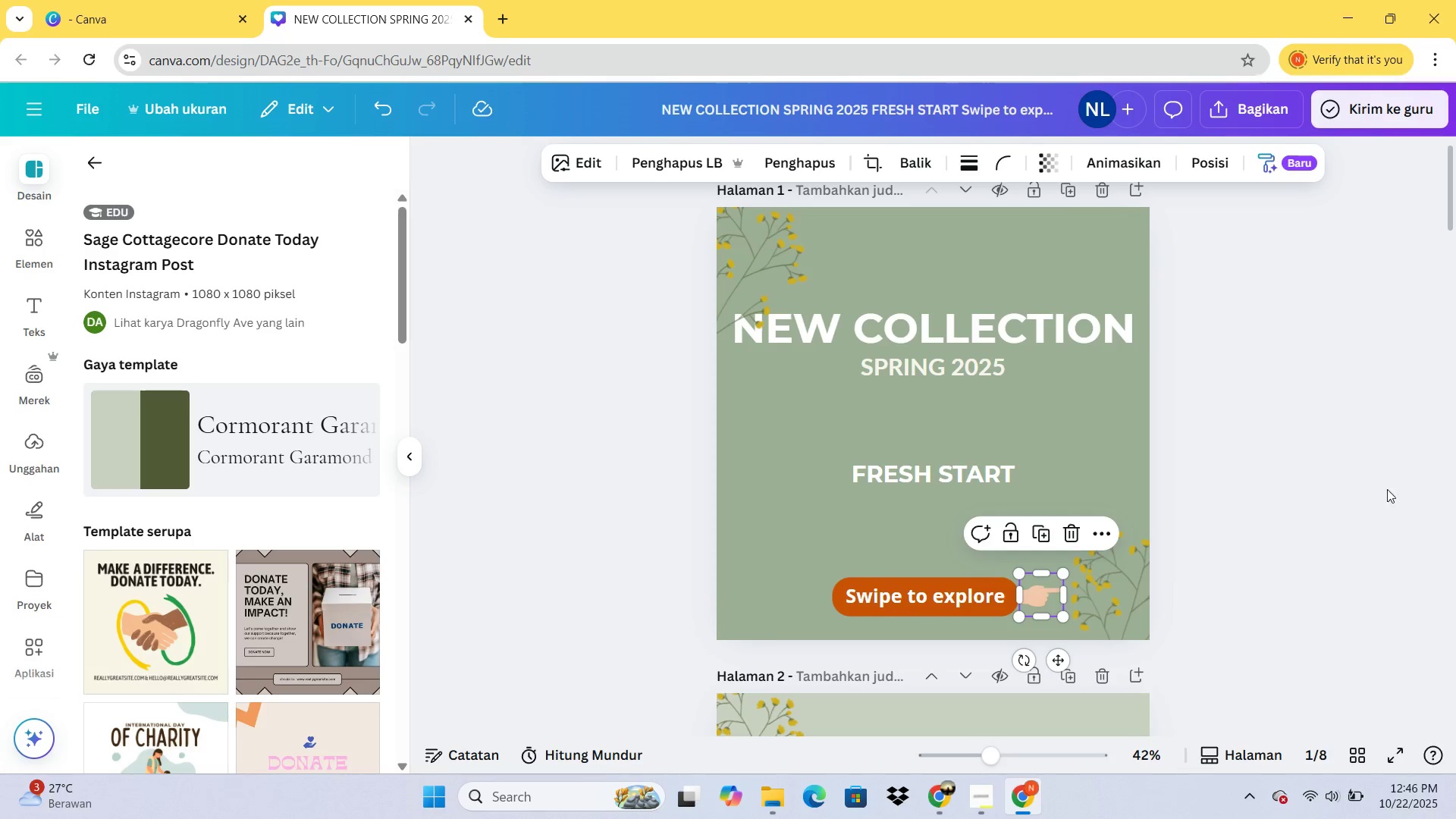 
left_click([1379, 486])
 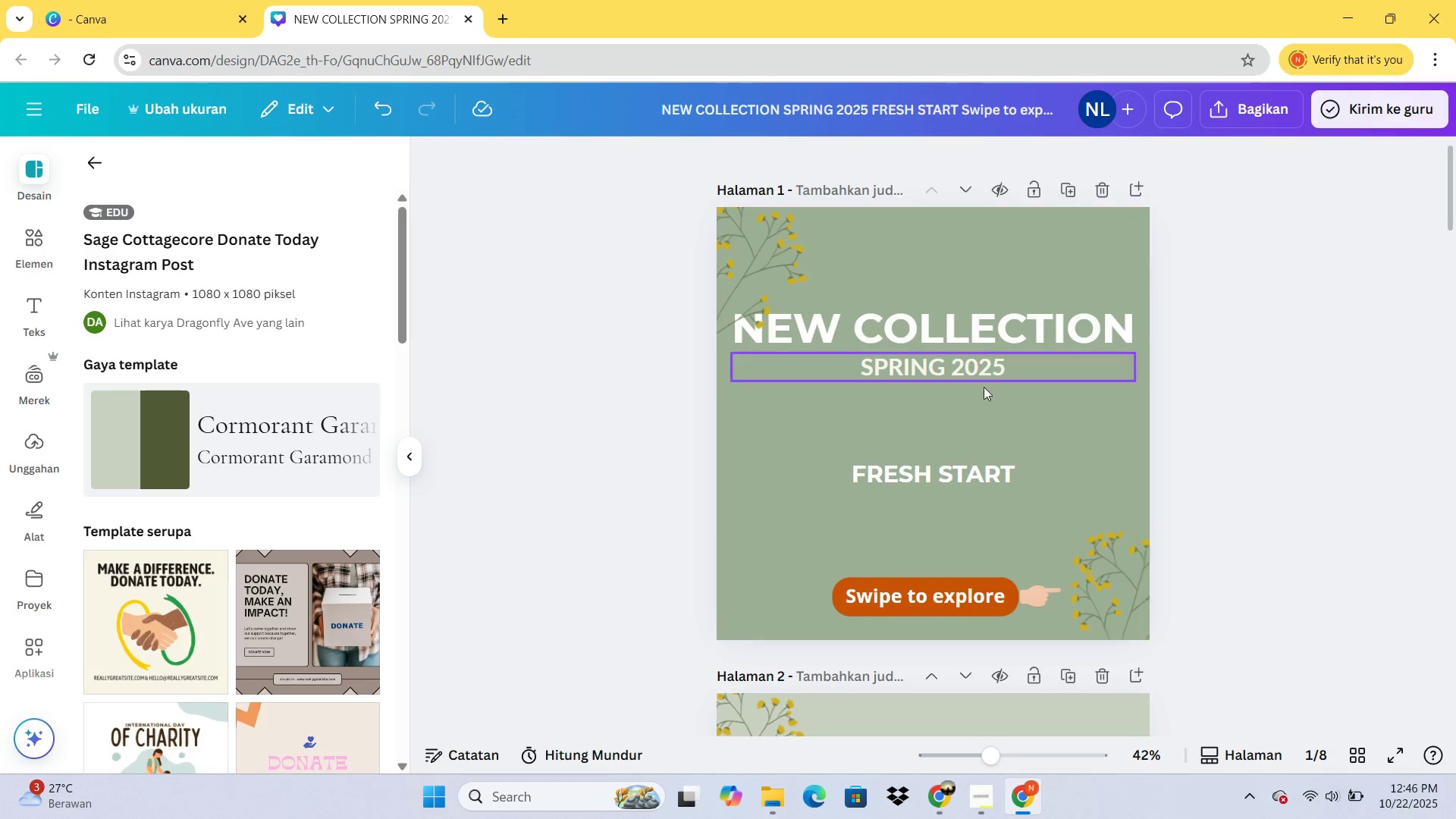 
scroll: coordinate [986, 435], scroll_direction: down, amount: 6.0
 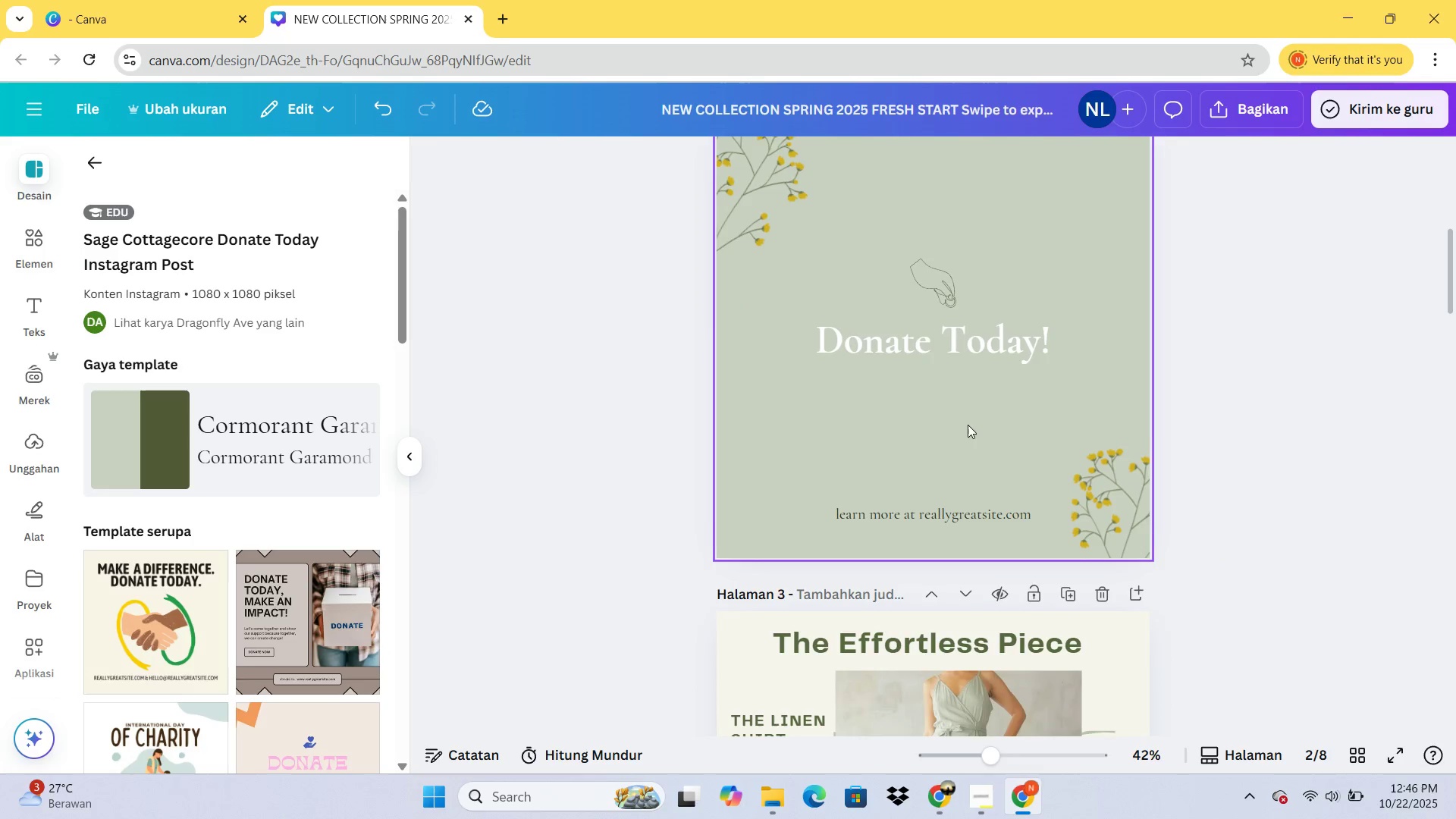 
scroll: coordinate [941, 469], scroll_direction: up, amount: 4.0
 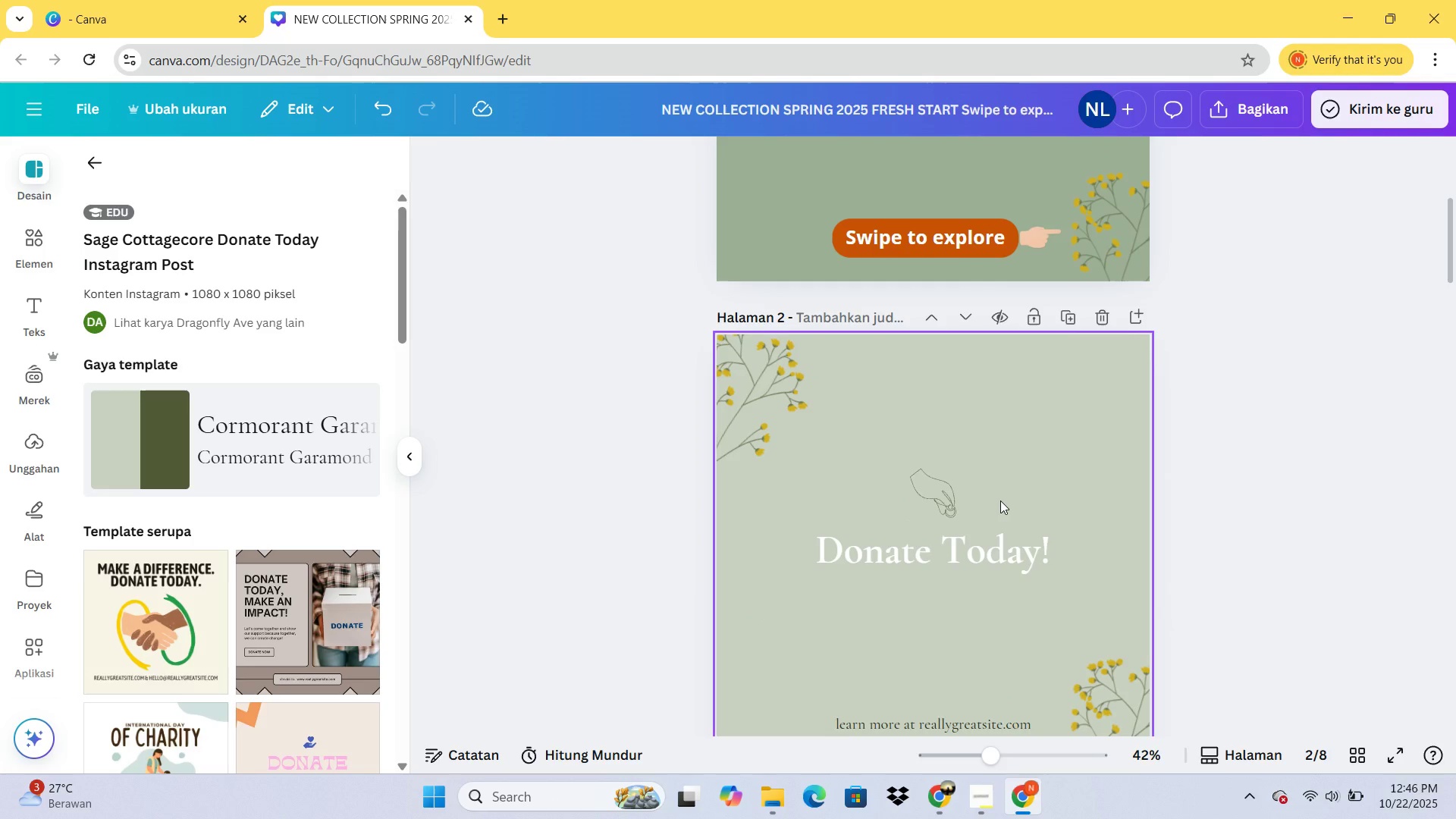 
scroll: coordinate [1000, 500], scroll_direction: down, amount: 2.0
 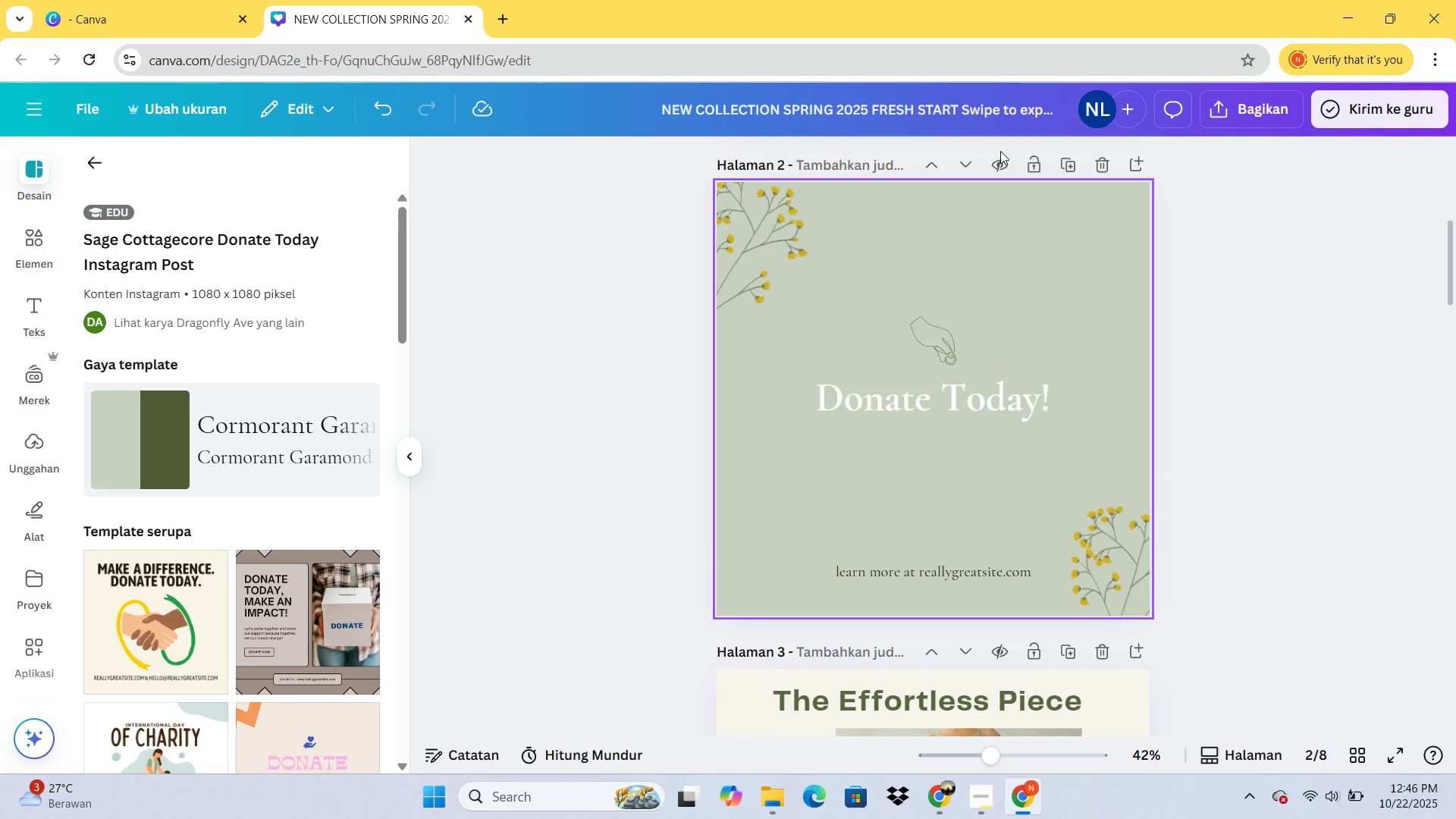 
scroll: coordinate [1017, 171], scroll_direction: up, amount: 2.0
 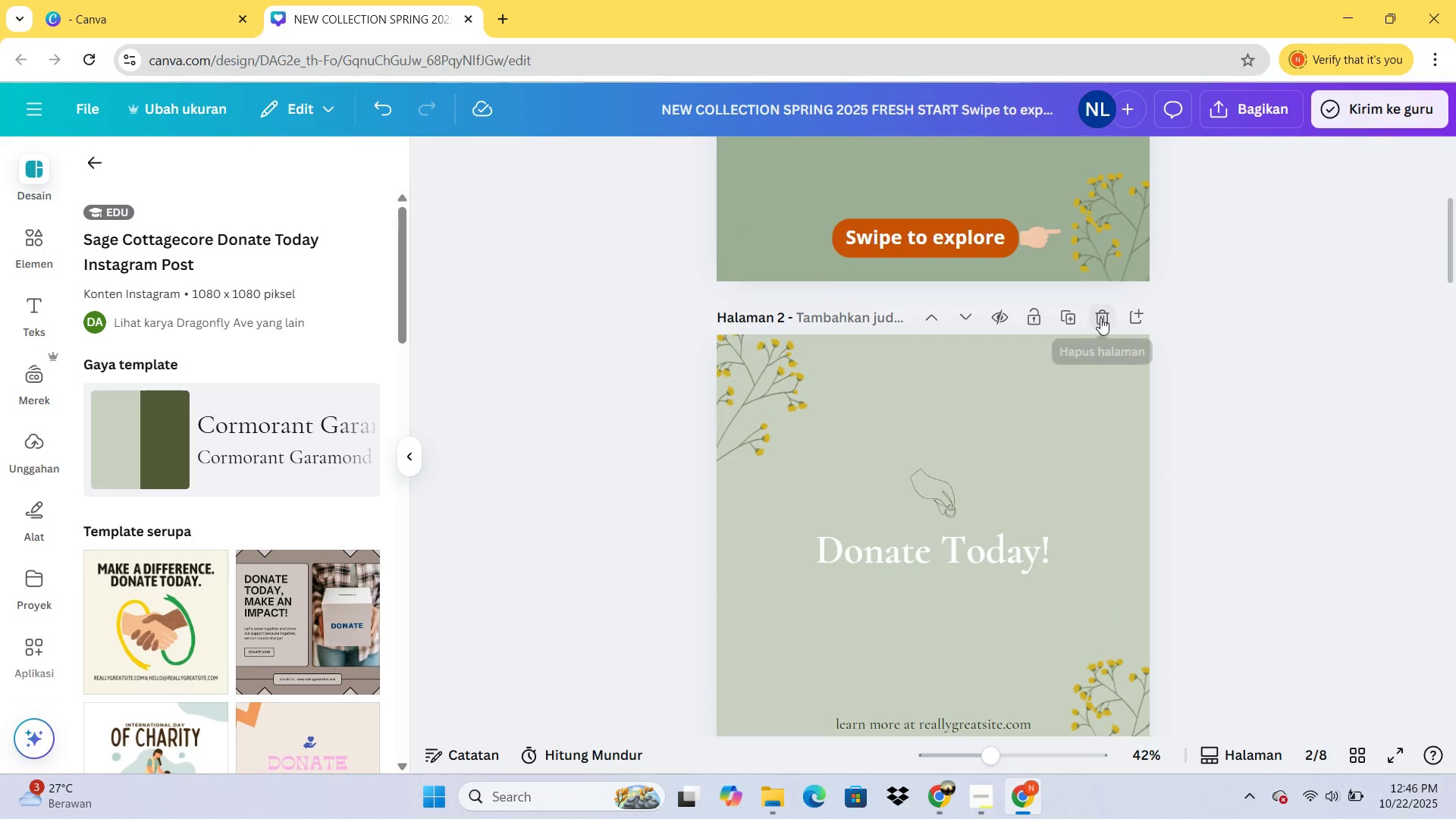 
double_click([1101, 318])
 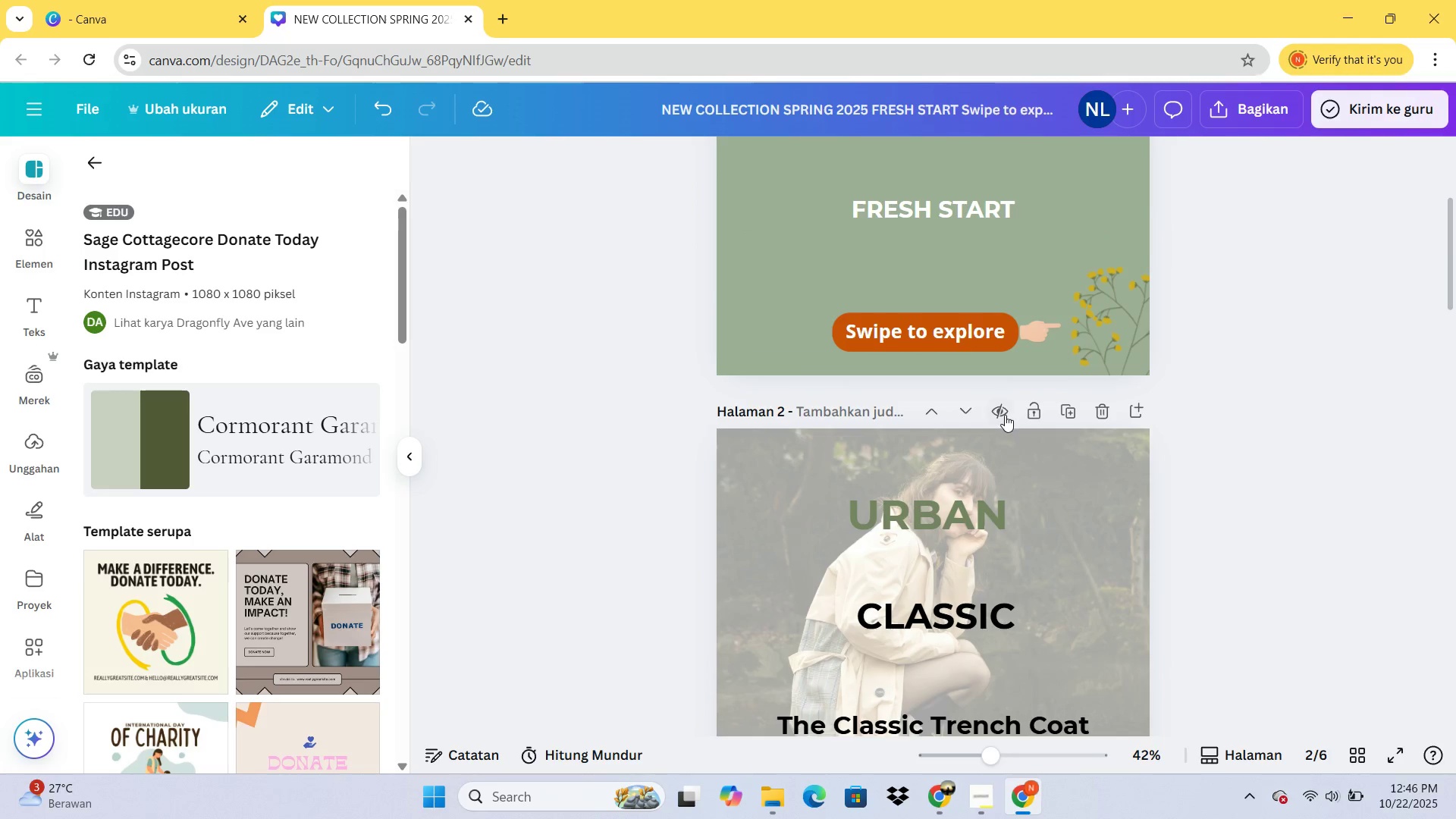 
scroll: coordinate [209, 576], scroll_direction: down, amount: 21.0
 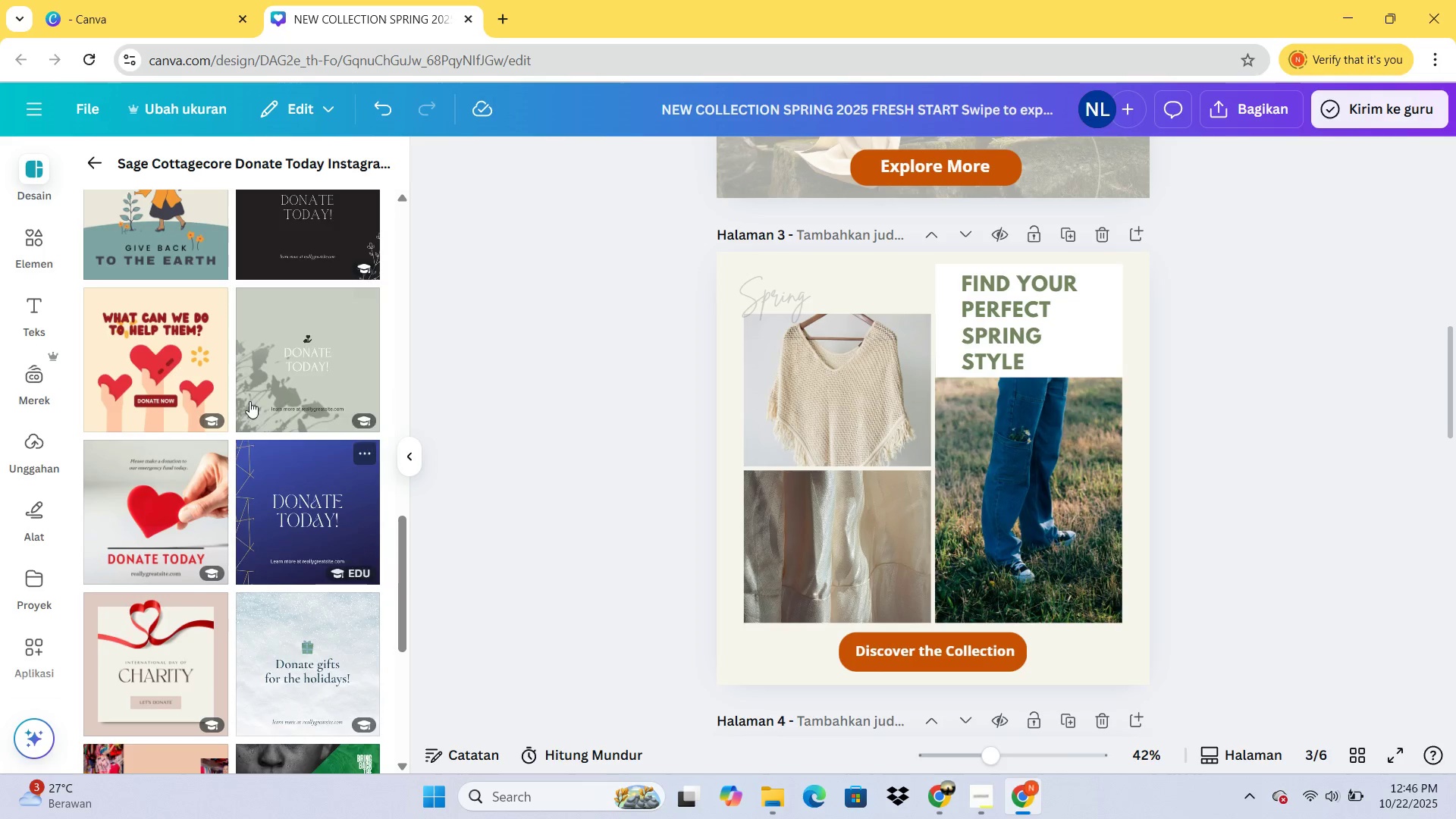 
left_click([252, 385])
 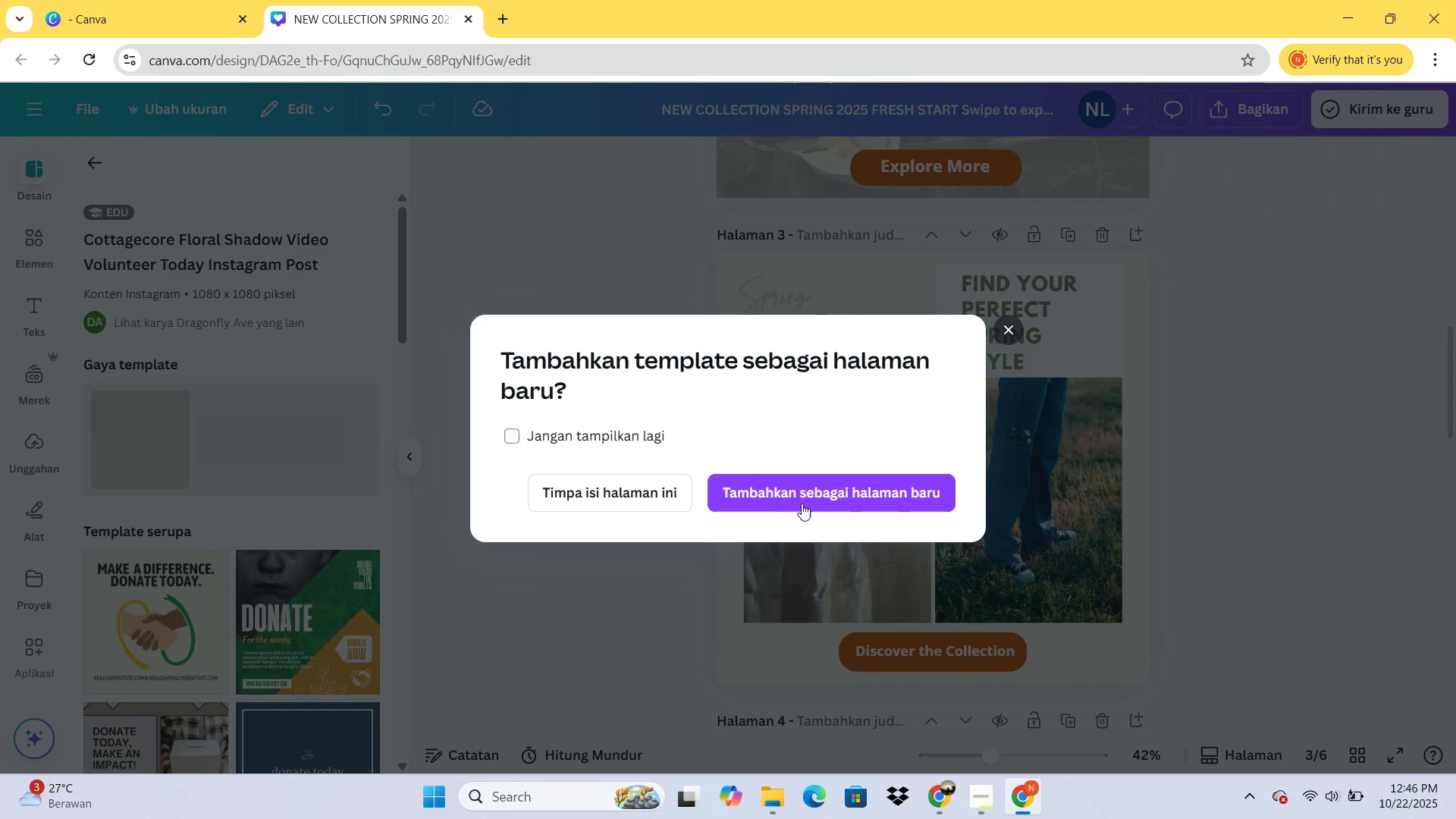 
left_click([802, 497])
 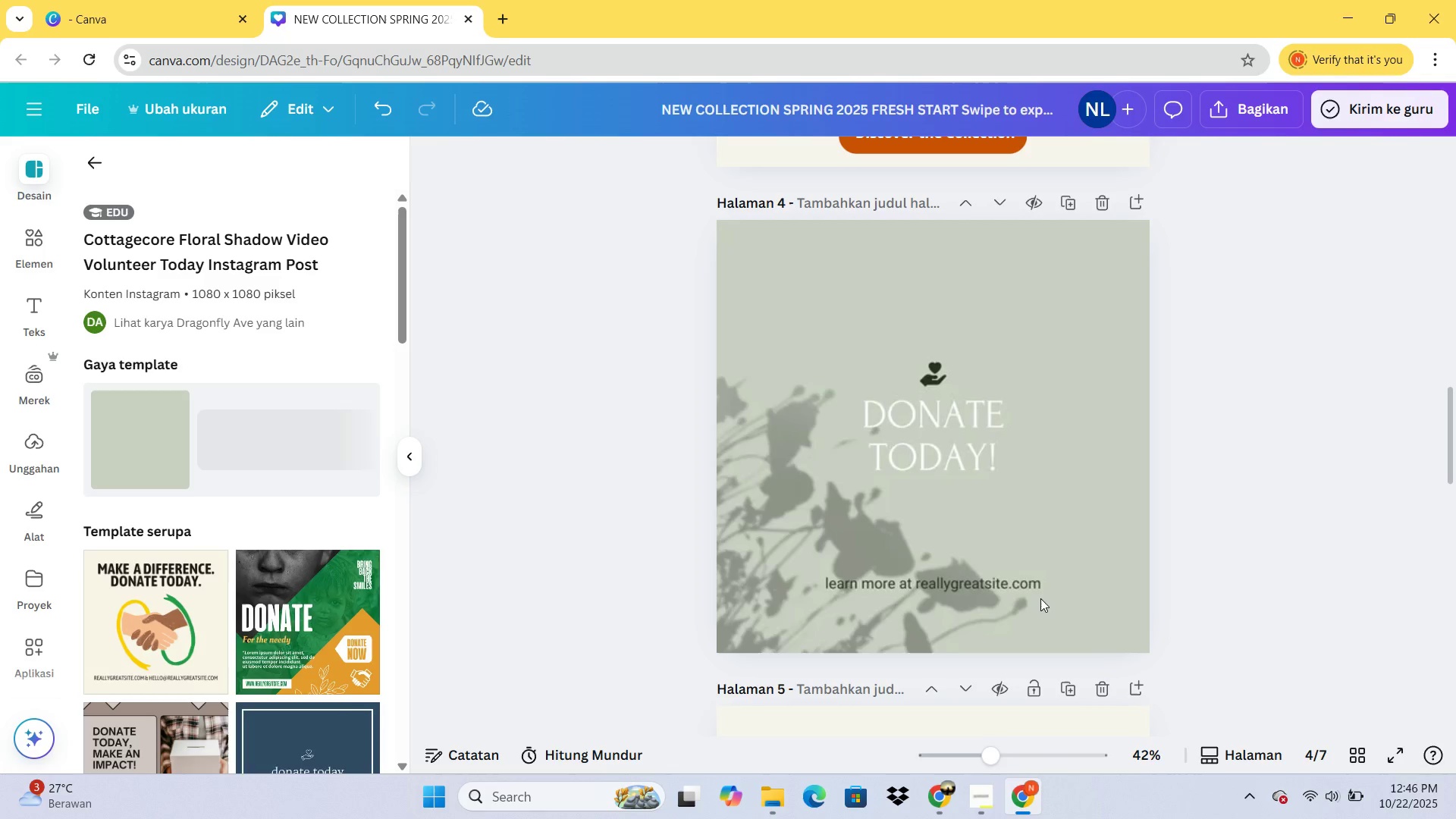 
scroll: coordinate [990, 592], scroll_direction: down, amount: 2.0
 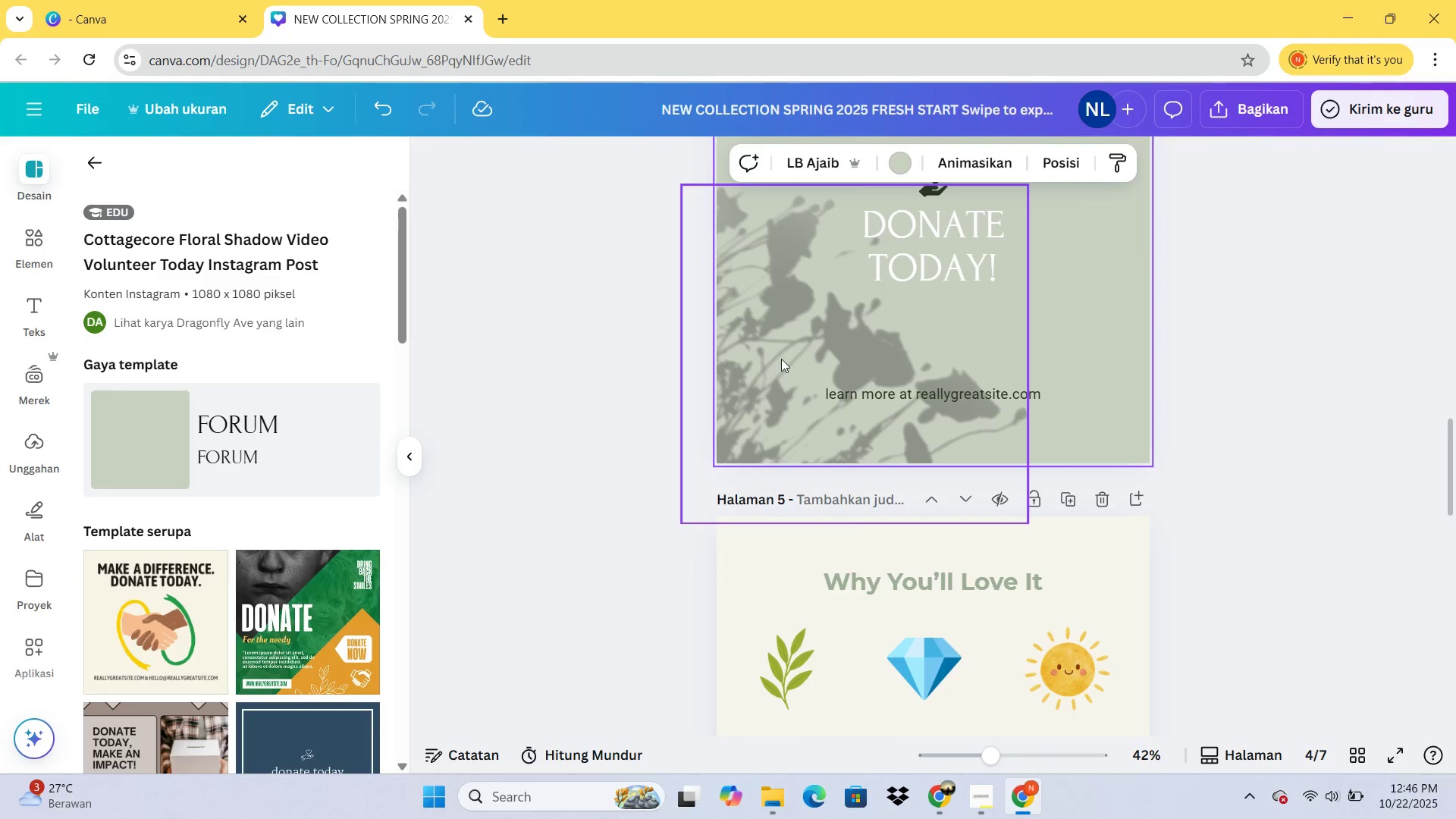 
double_click([781, 359])
 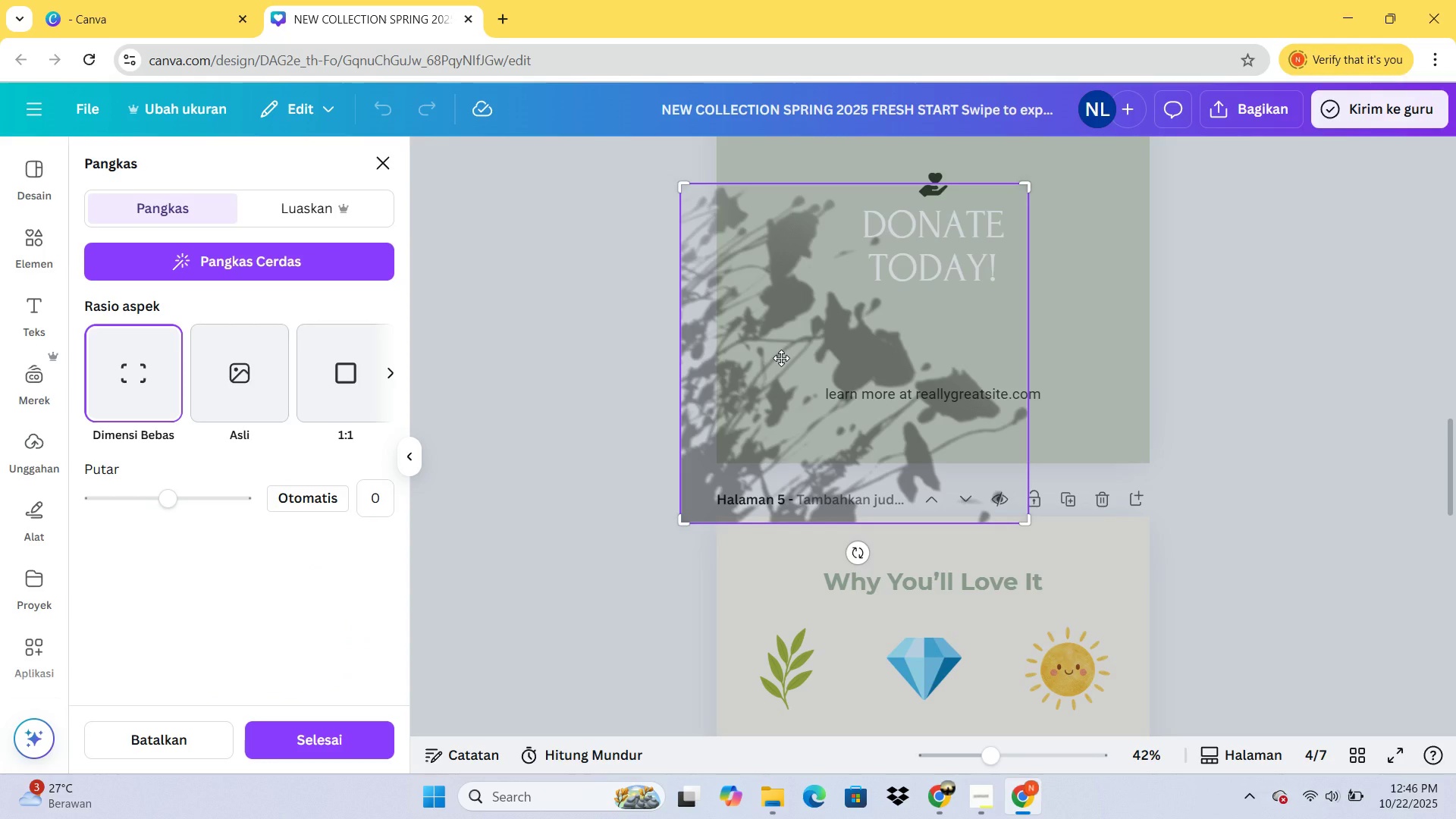 
key(Control+C)
 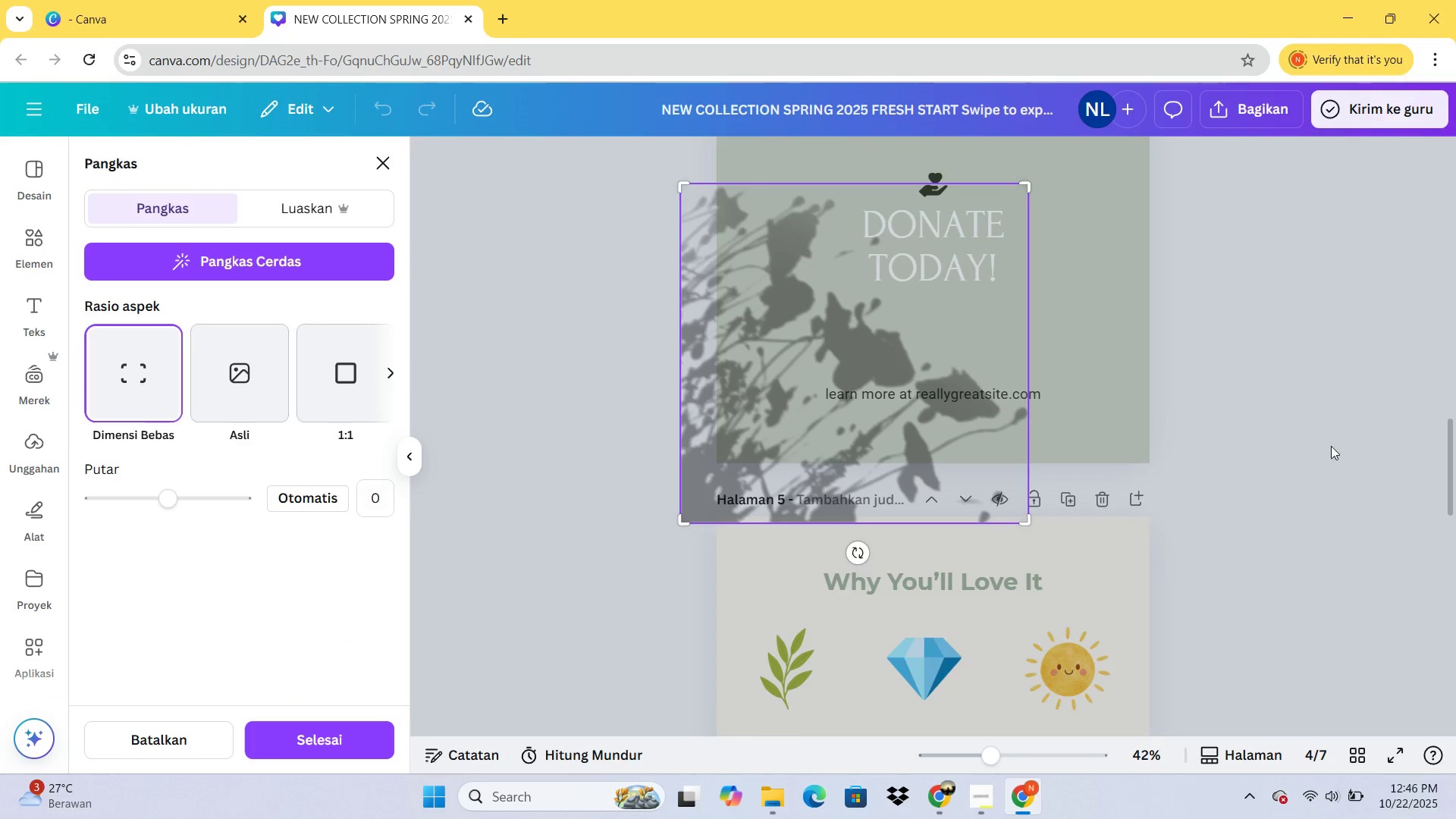 
left_click([1331, 446])
 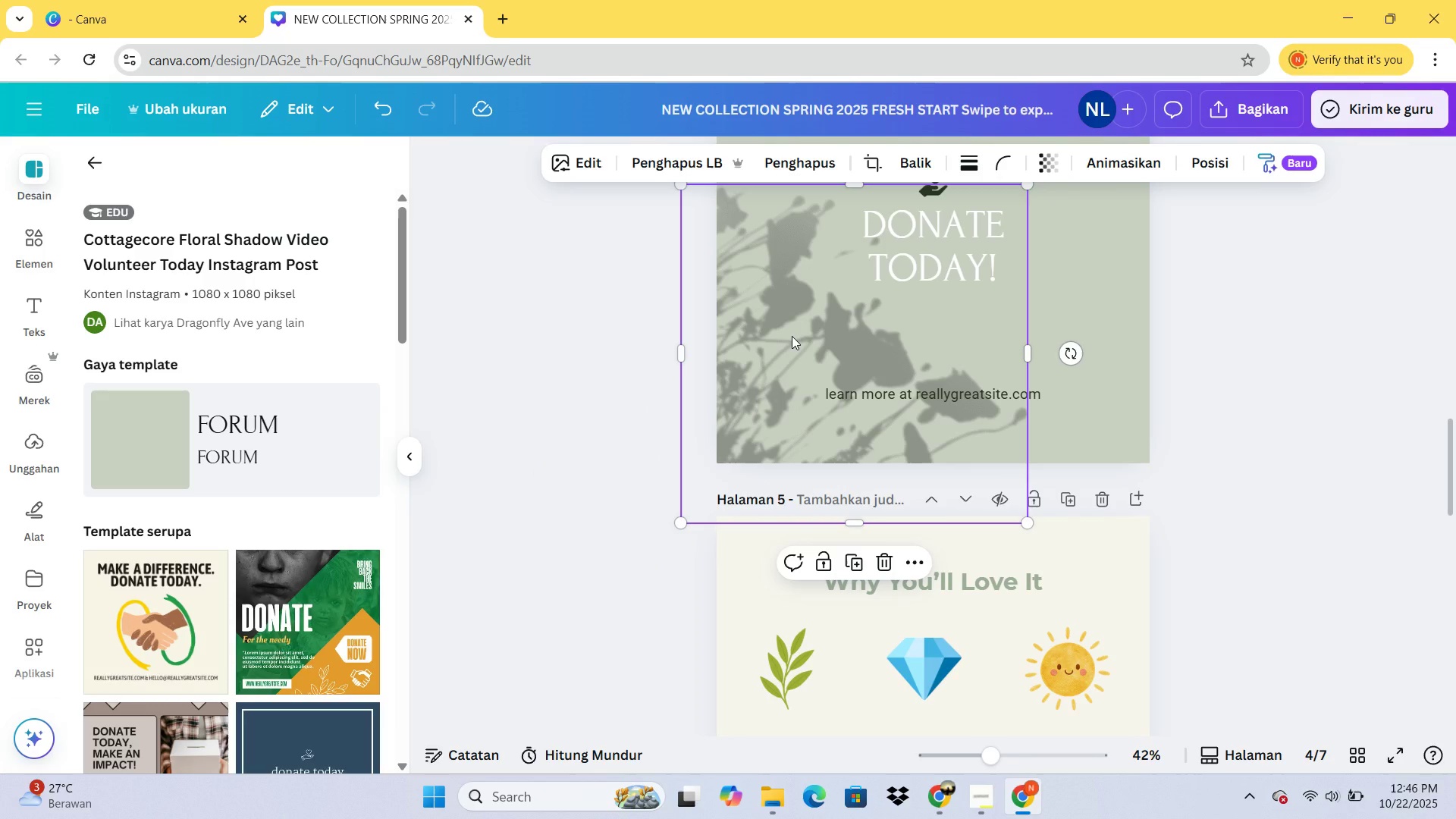 
key(Control+C)
 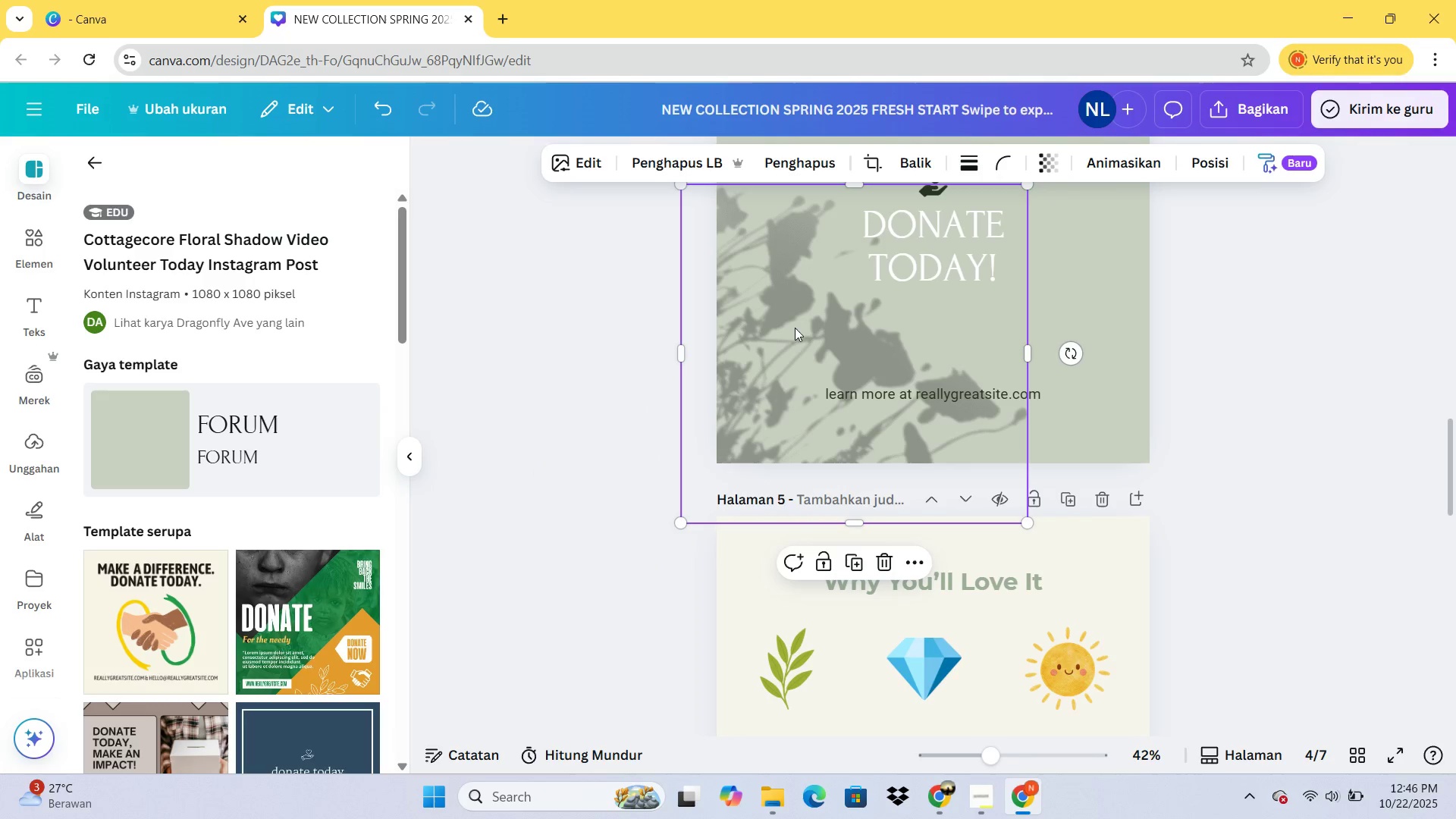 
scroll: coordinate [795, 317], scroll_direction: up, amount: 17.0
 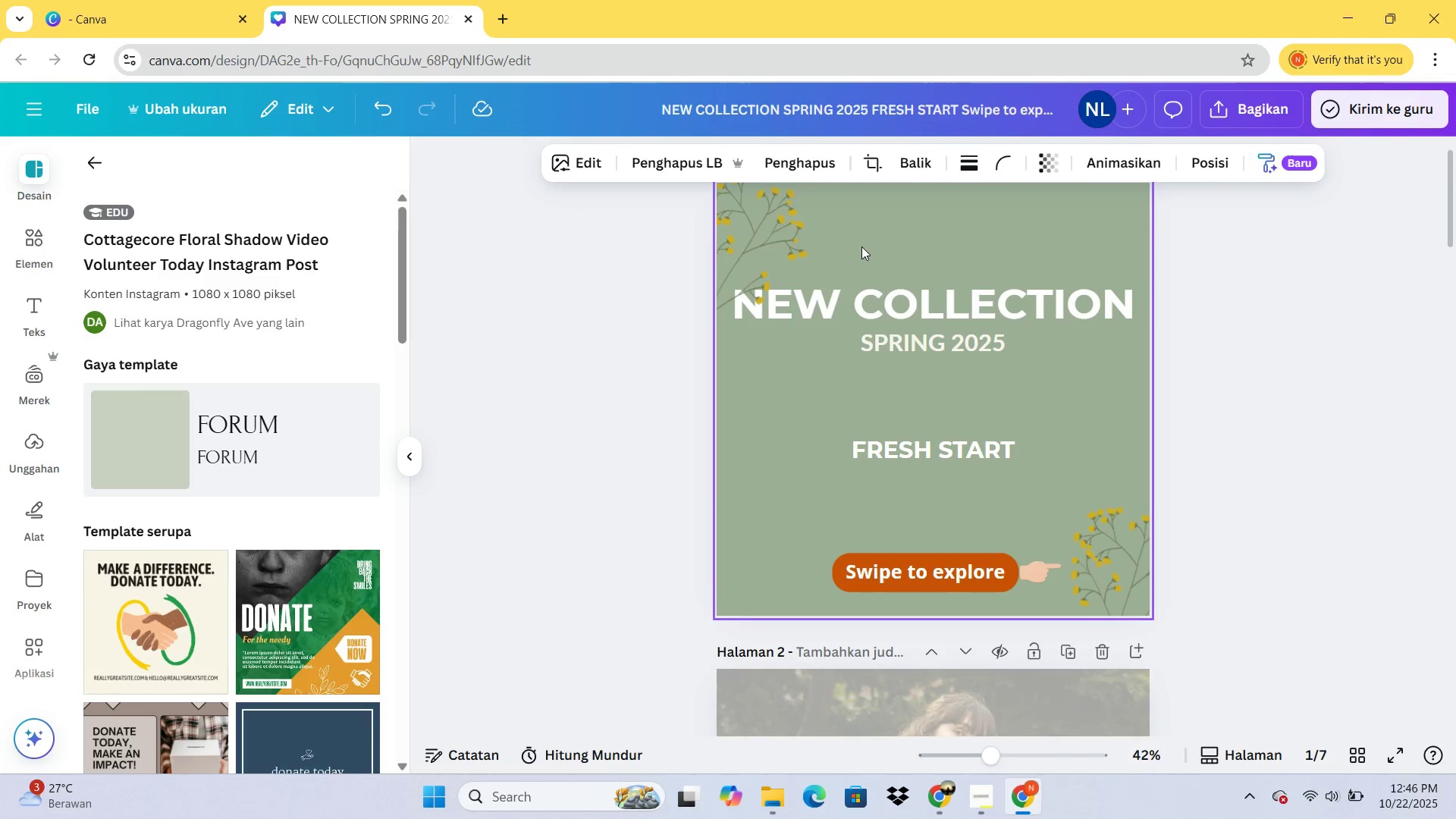 
double_click([861, 246])
 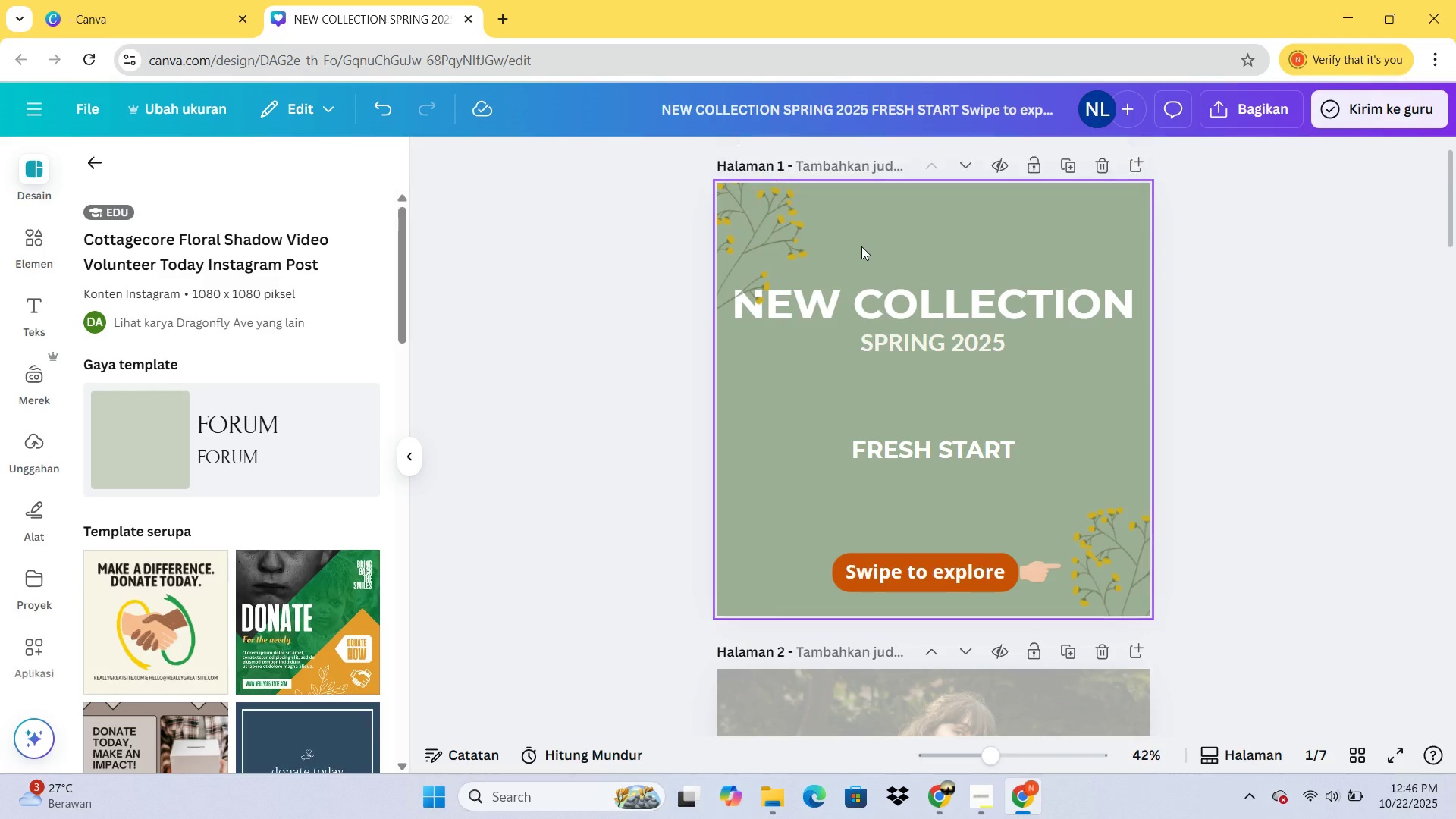 
key(Control+V)
 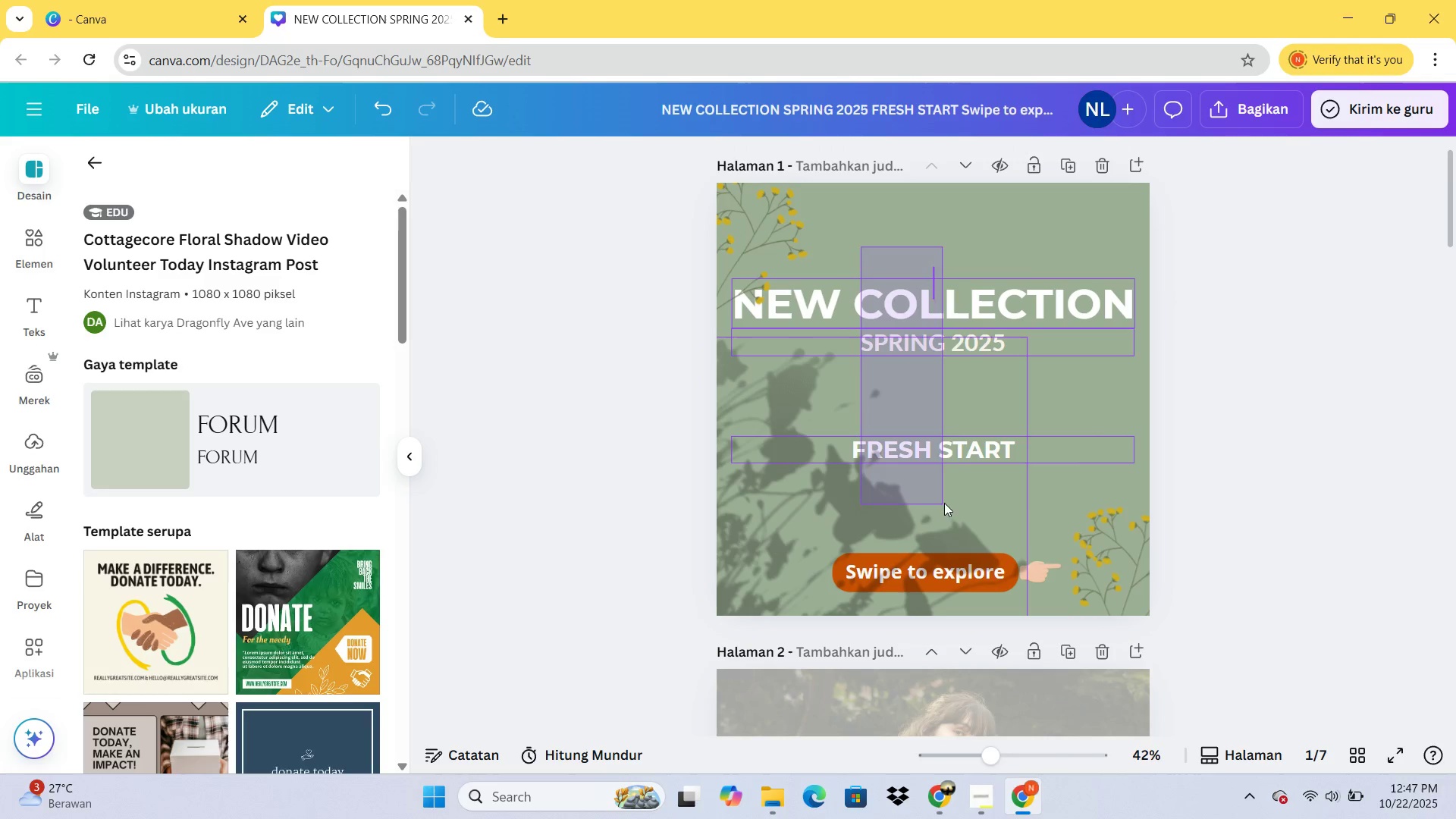 
left_click([965, 469])
 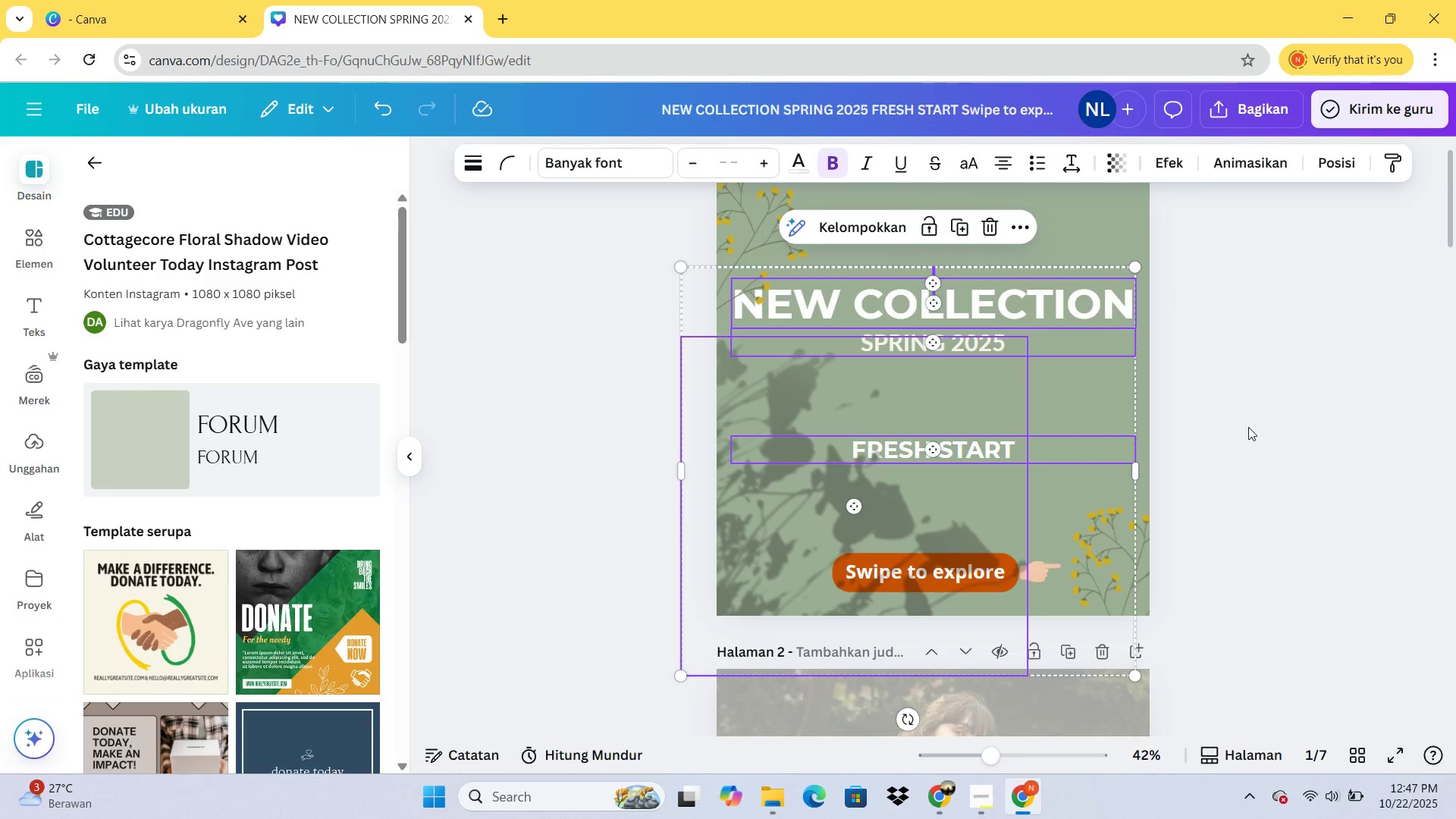 
left_click([1252, 425])
 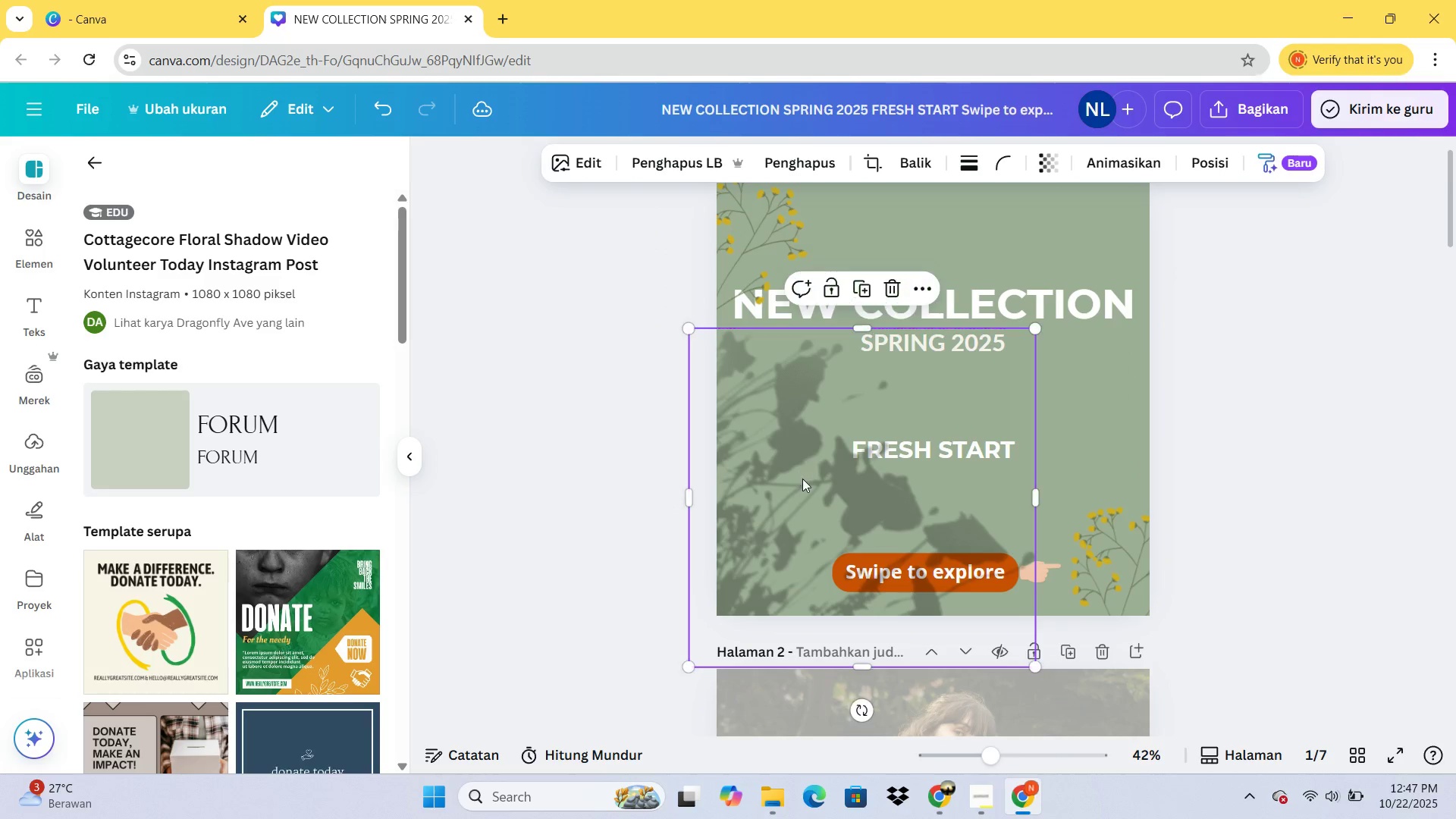 
wait(5.98)
 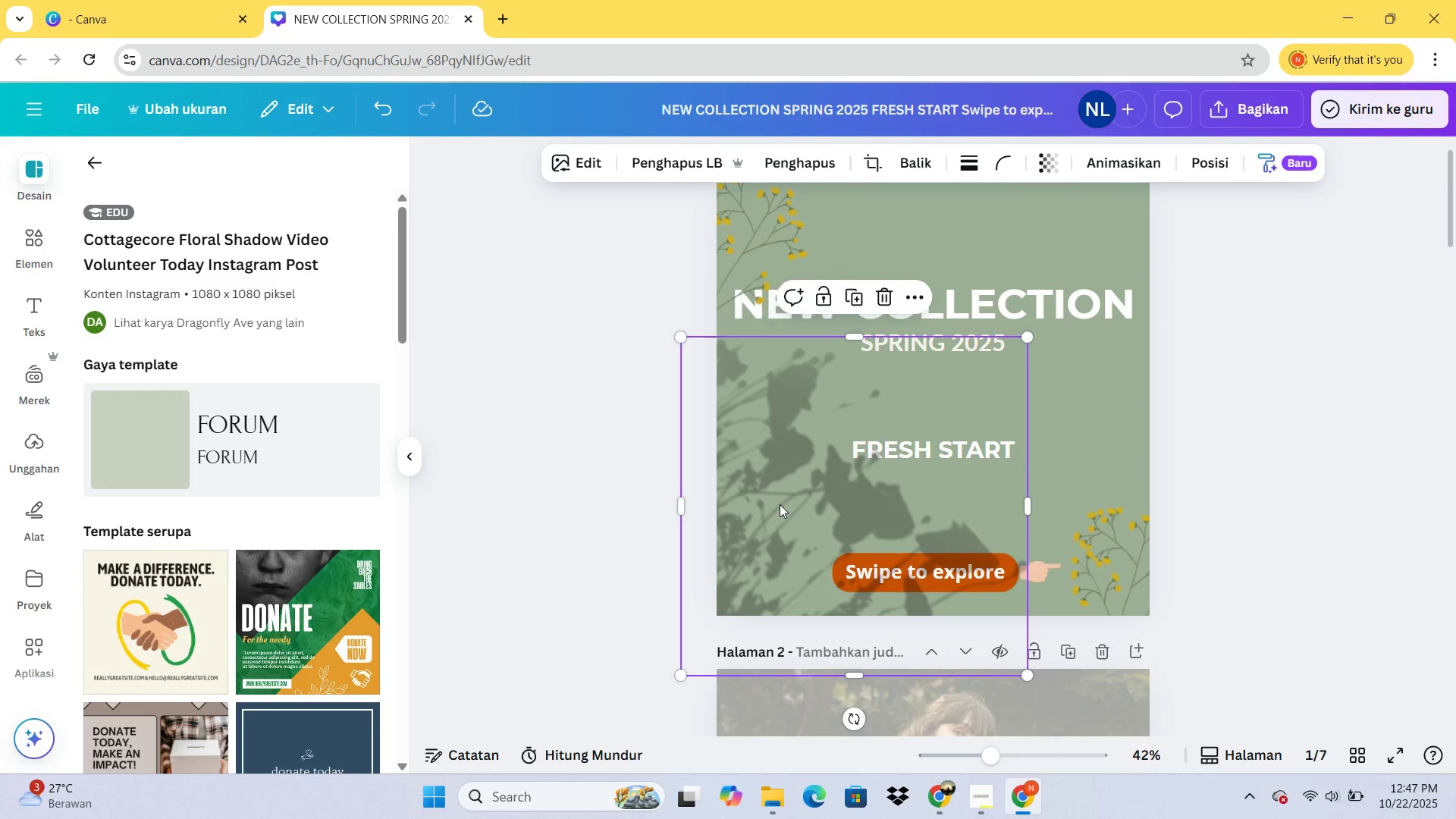 
left_click([918, 292])
 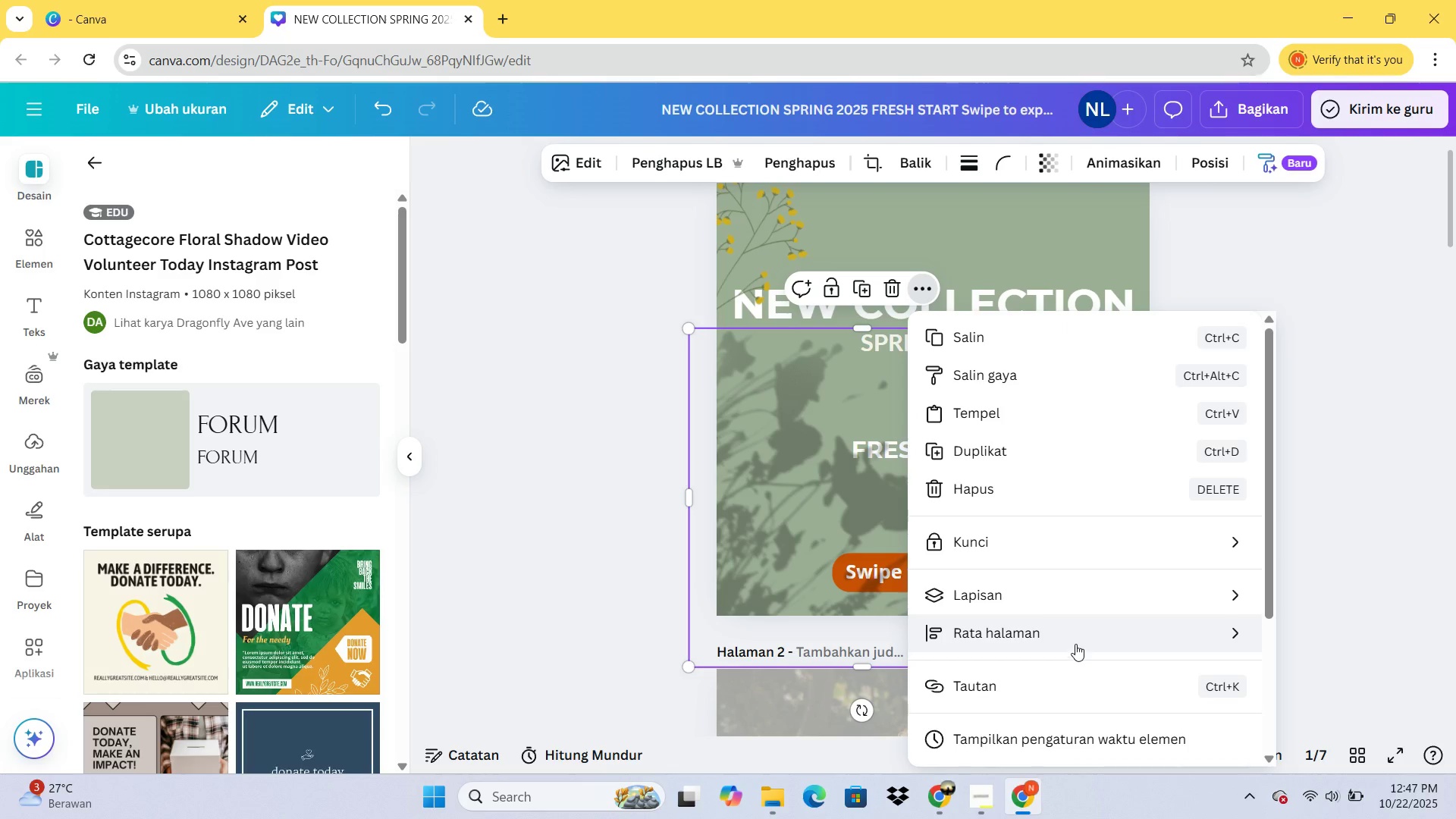 
scroll: coordinate [1076, 630], scroll_direction: down, amount: 1.0
 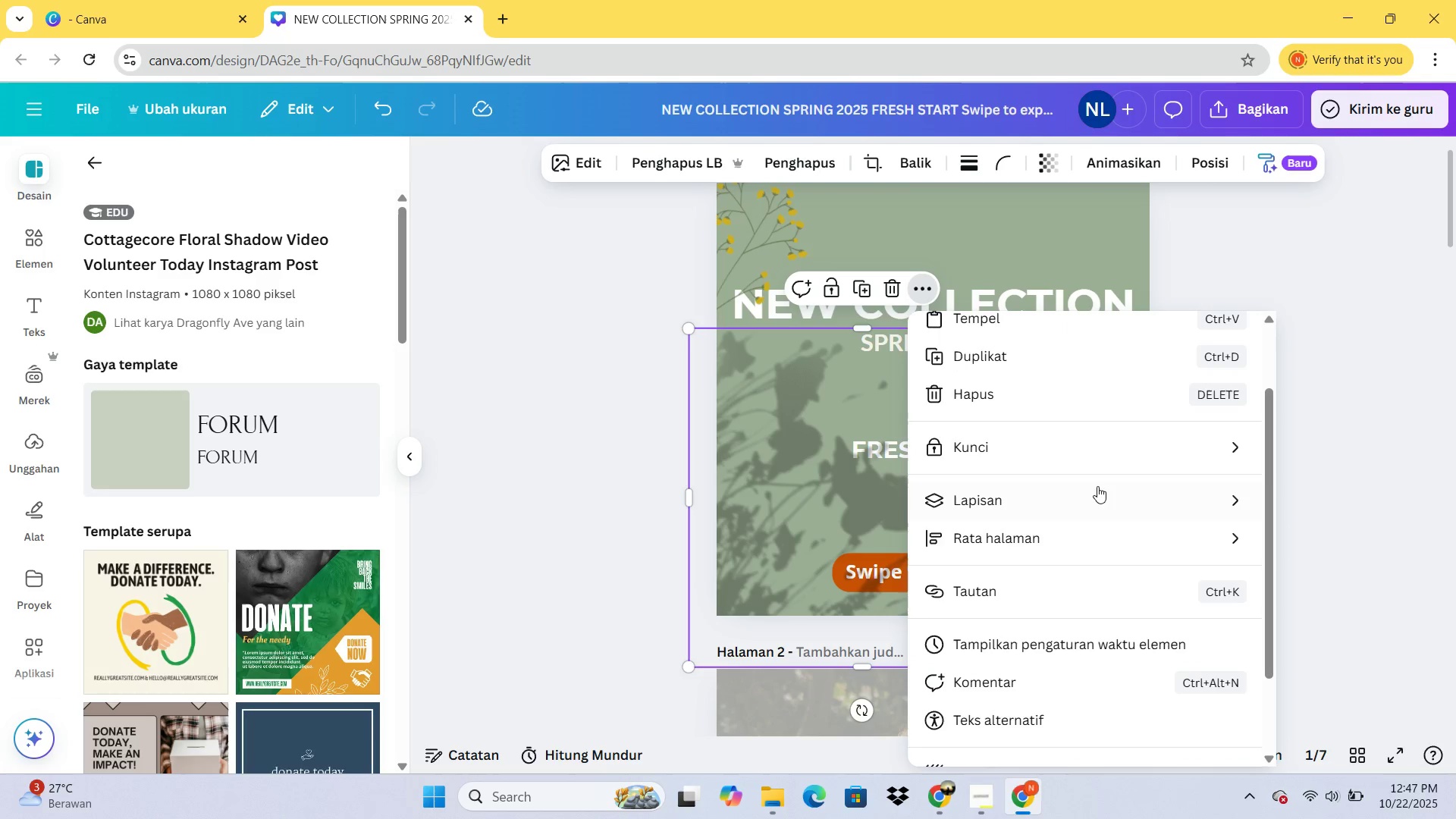 
left_click([1095, 500])
 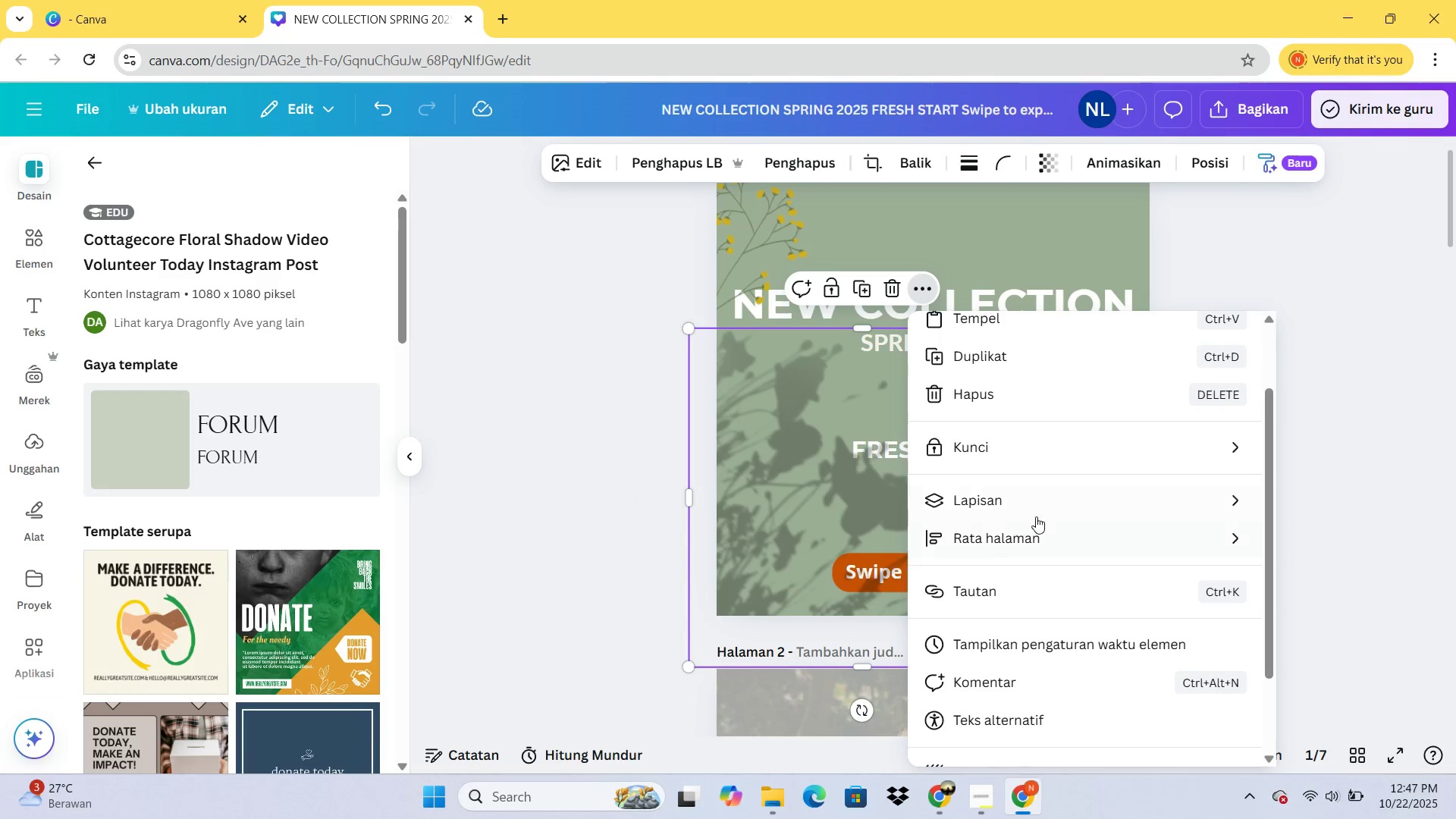 
left_click([1046, 507])
 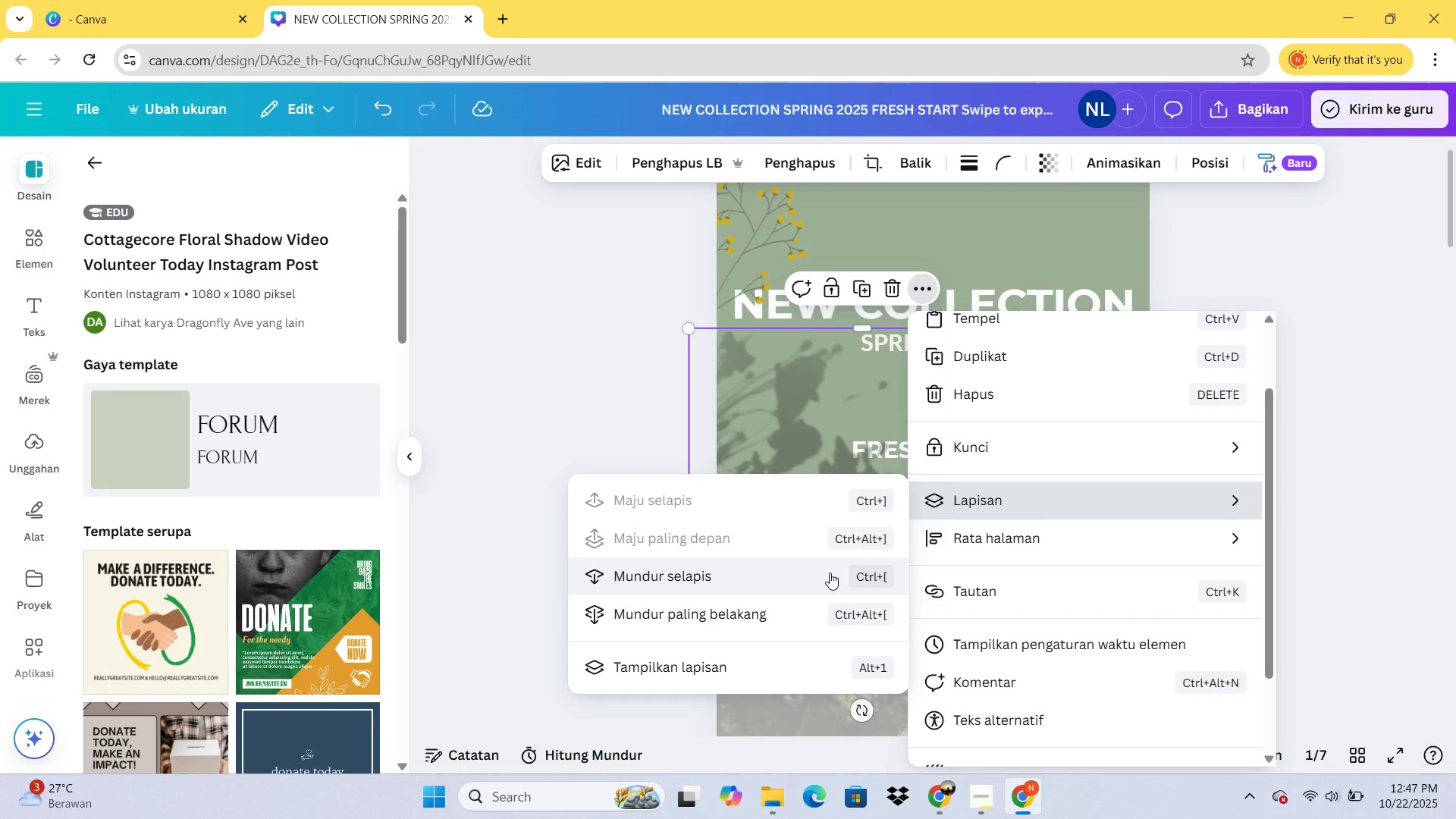 
left_click([830, 573])
 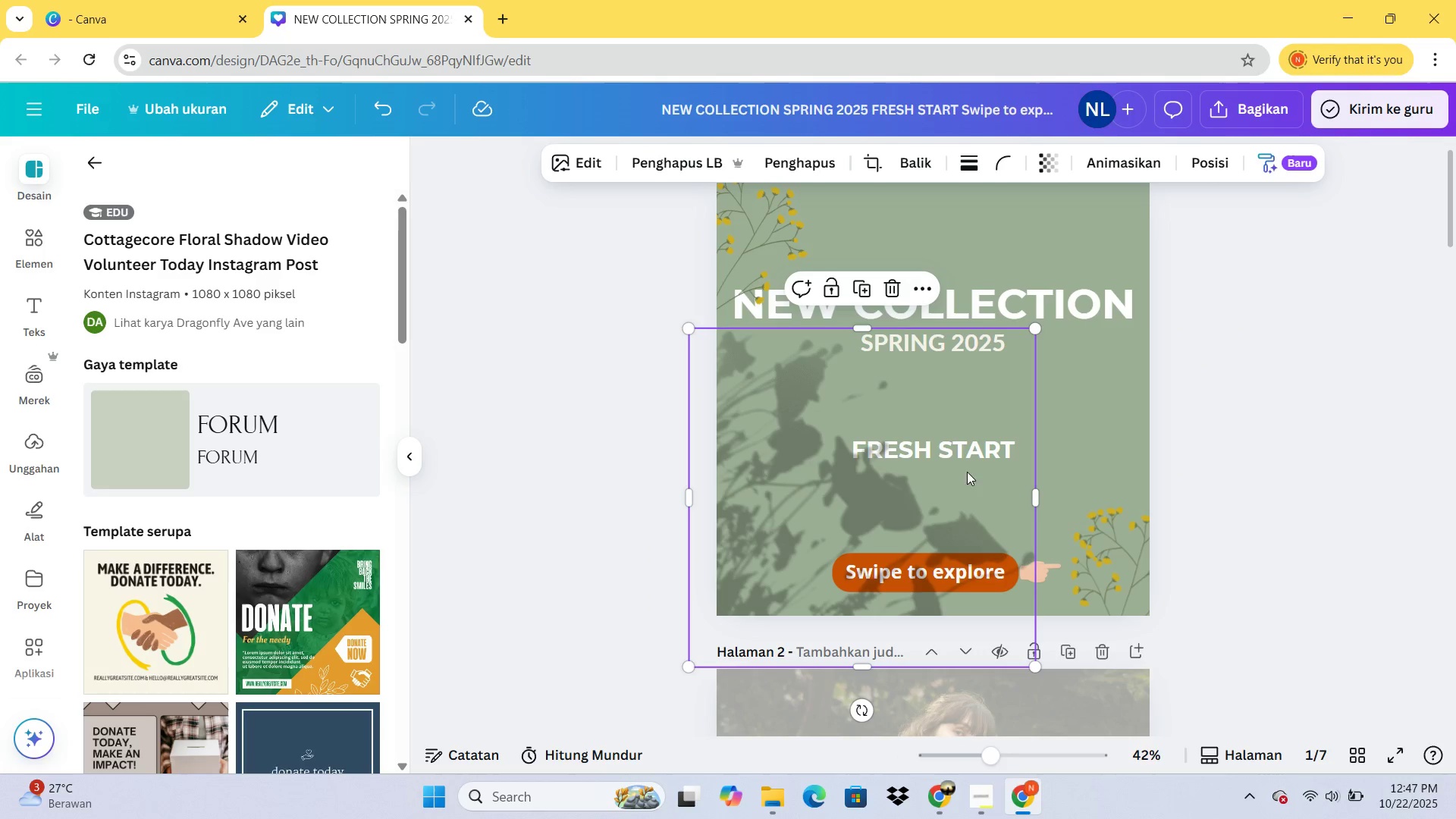 
double_click([955, 489])
 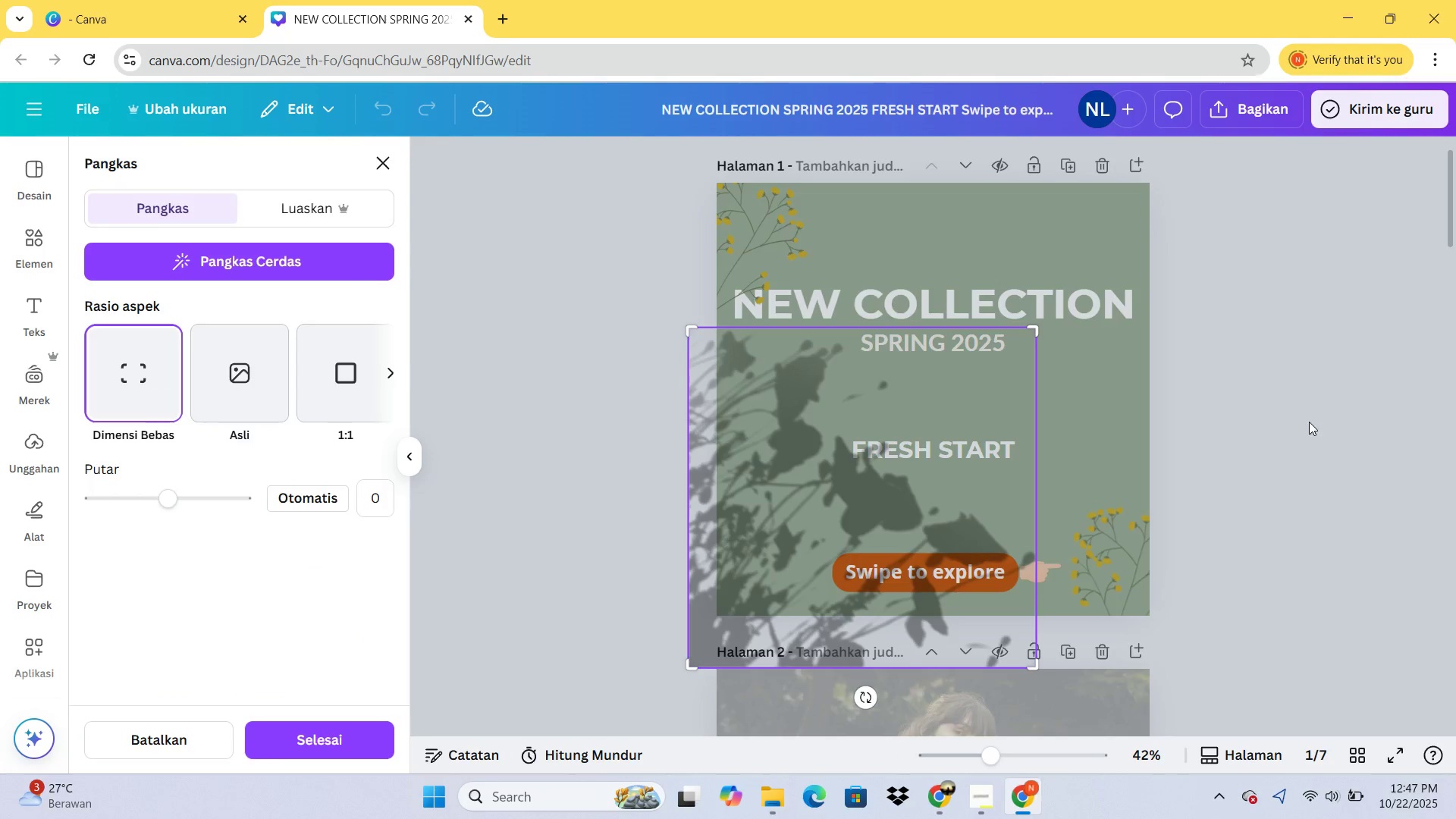 
left_click([1309, 422])
 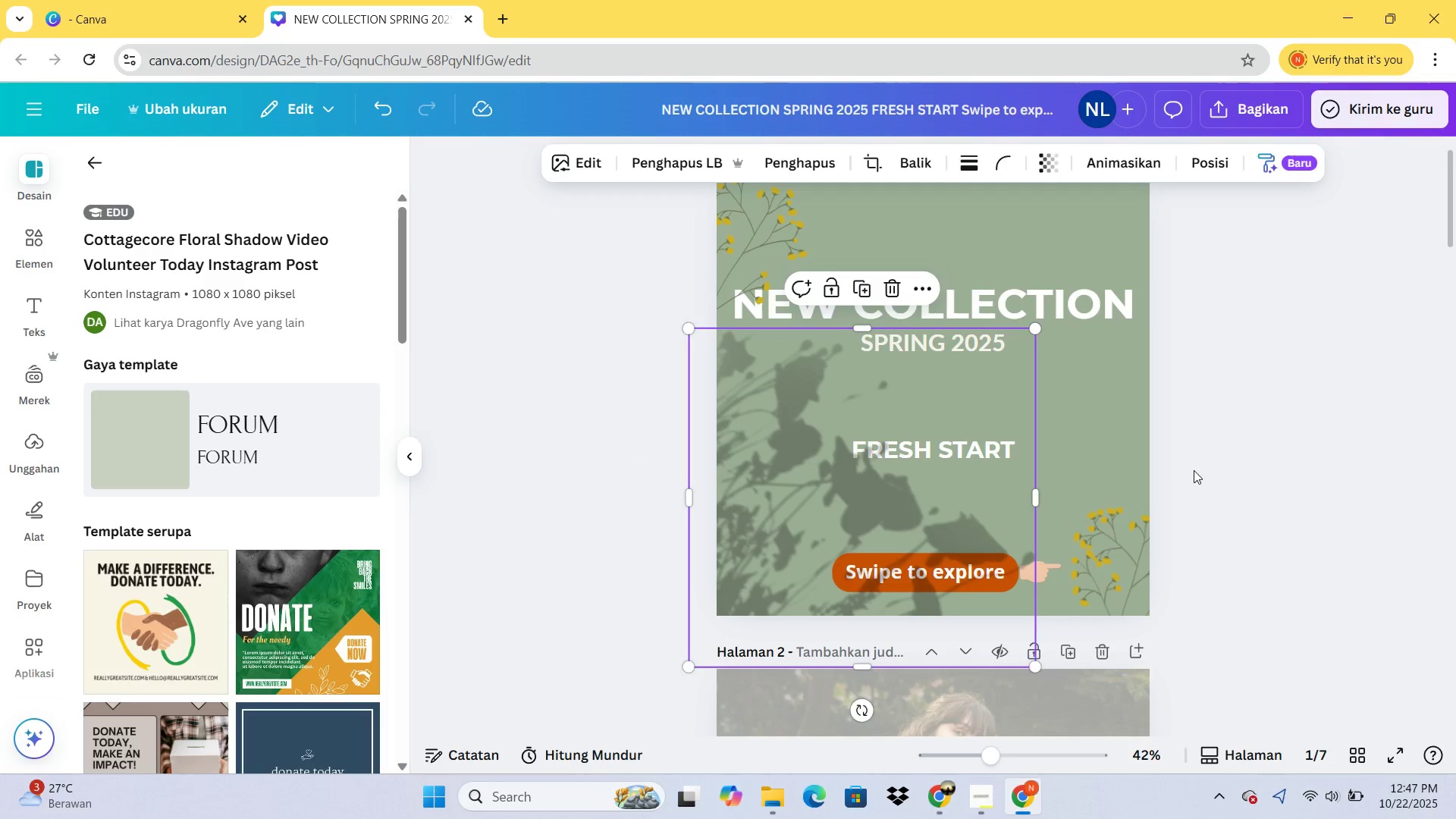 
left_click([1194, 470])
 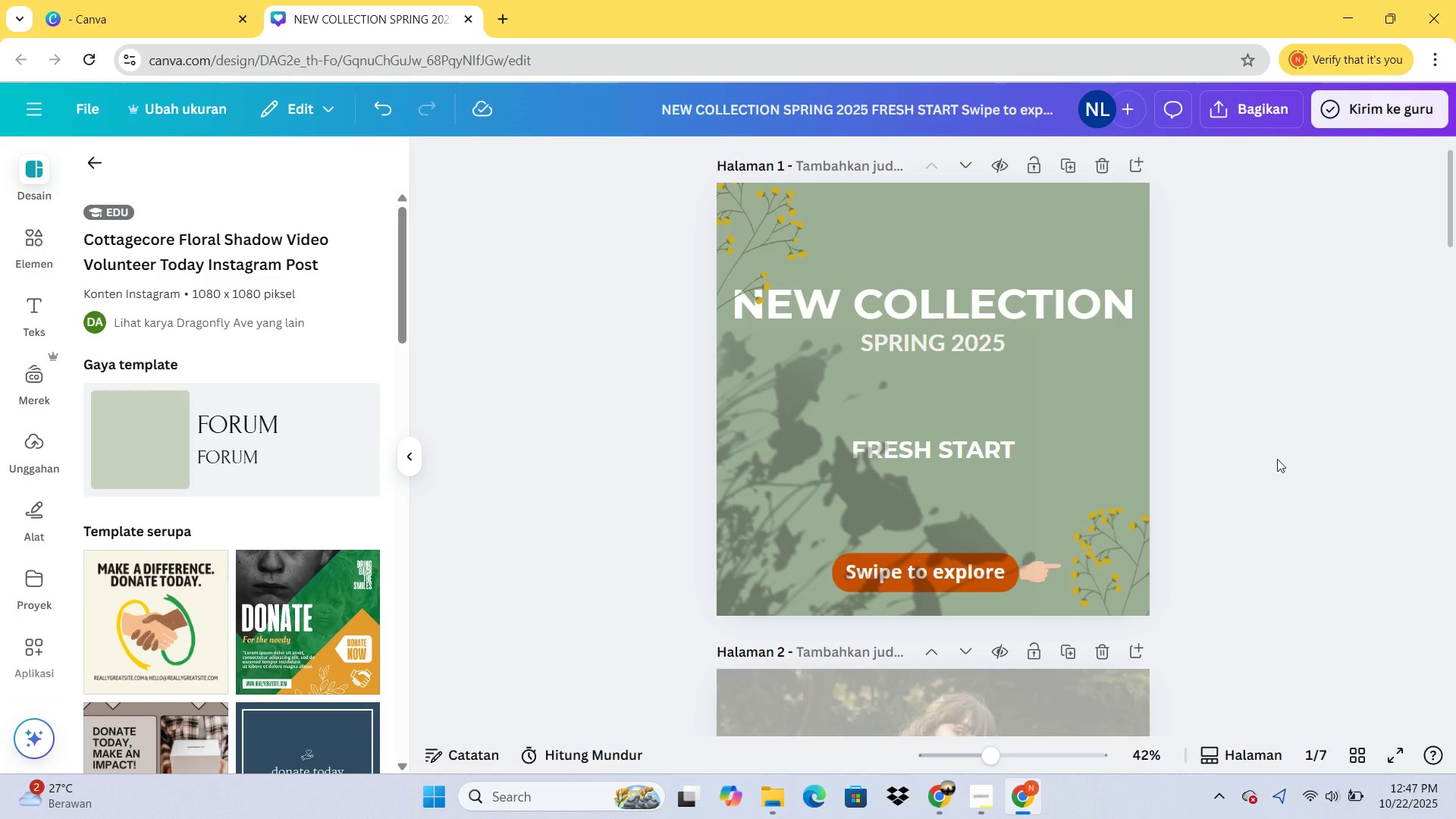 
left_click([846, 476])
 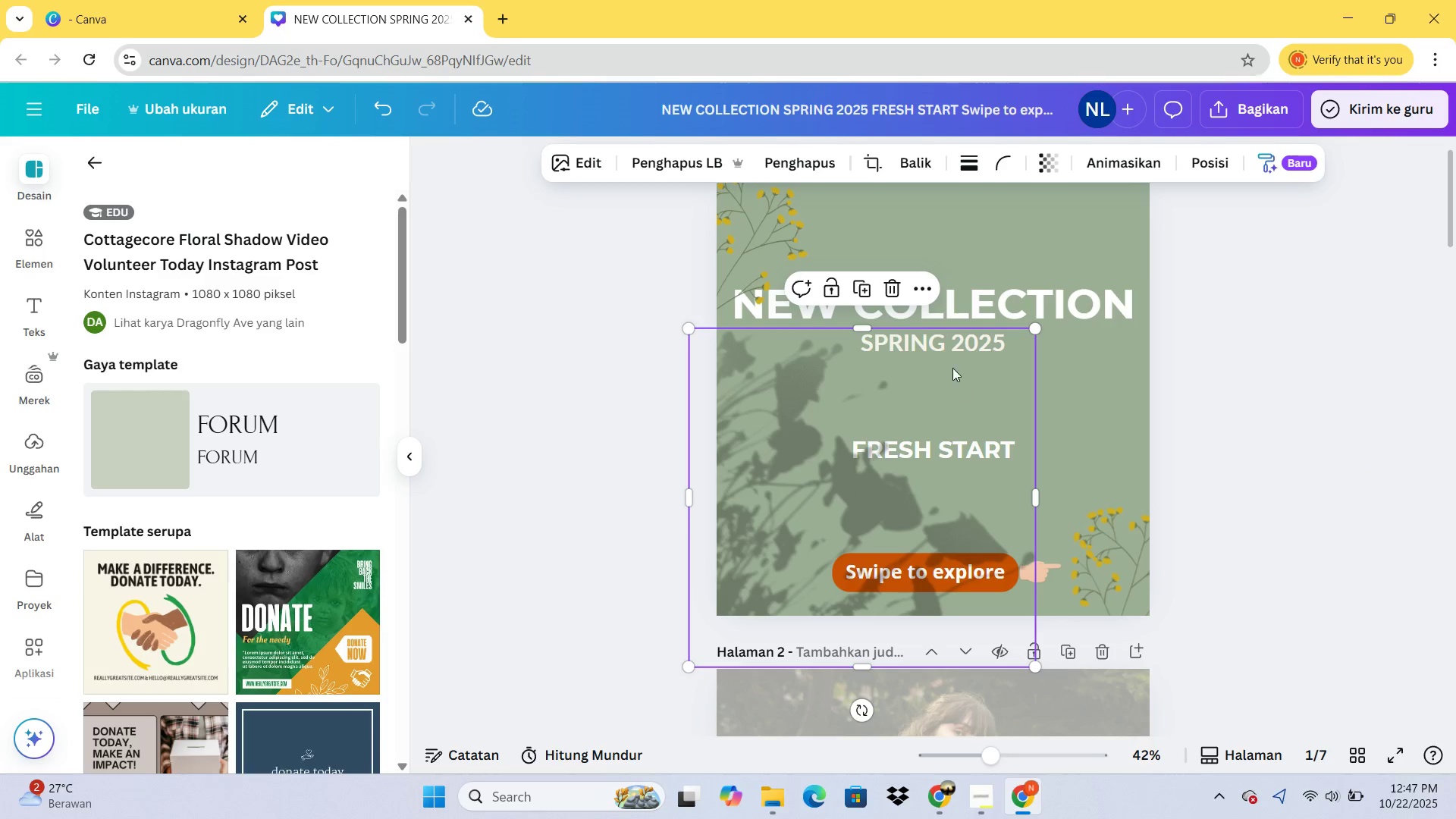 
double_click([925, 297])
 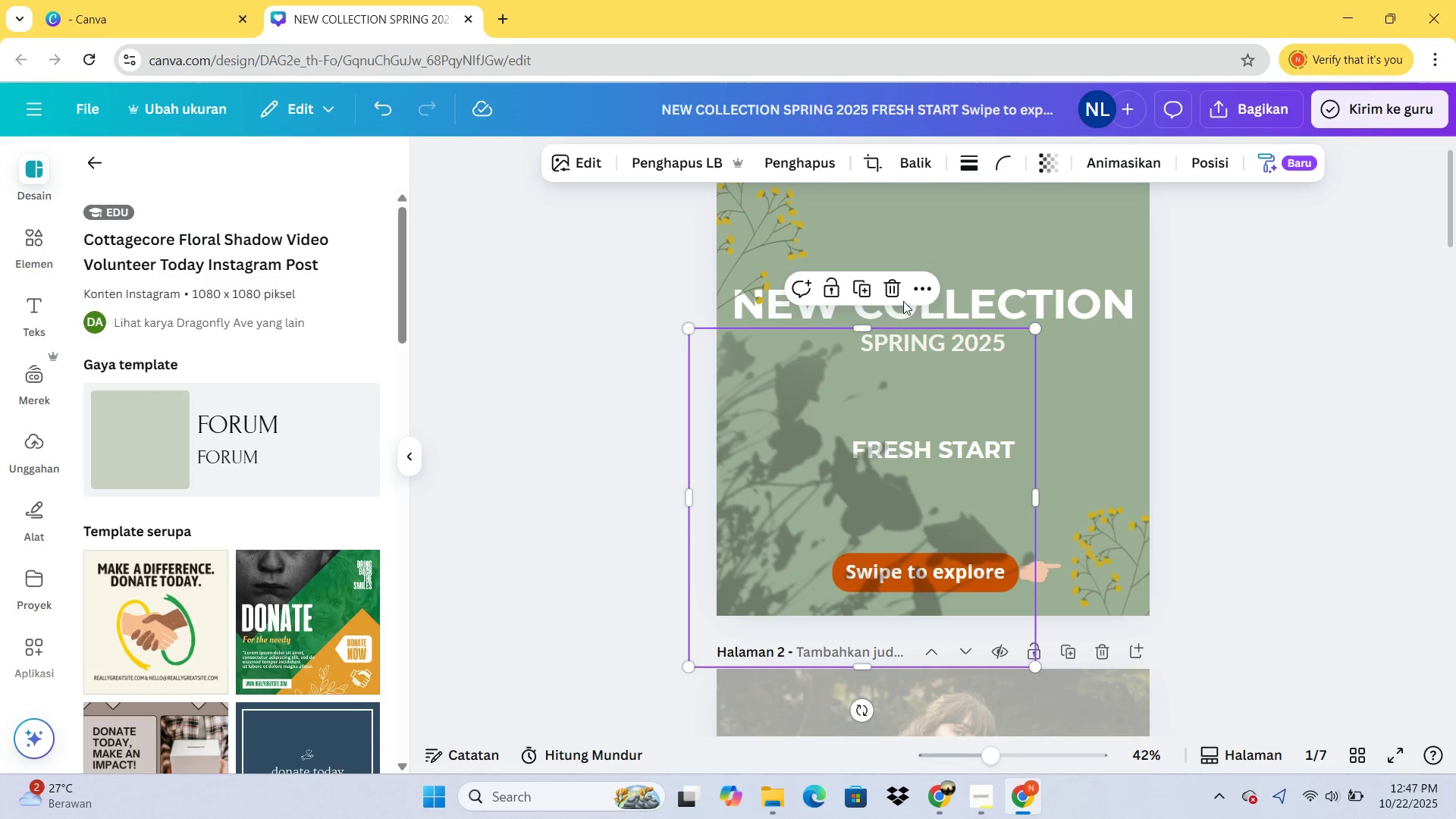 
left_click([918, 290])
 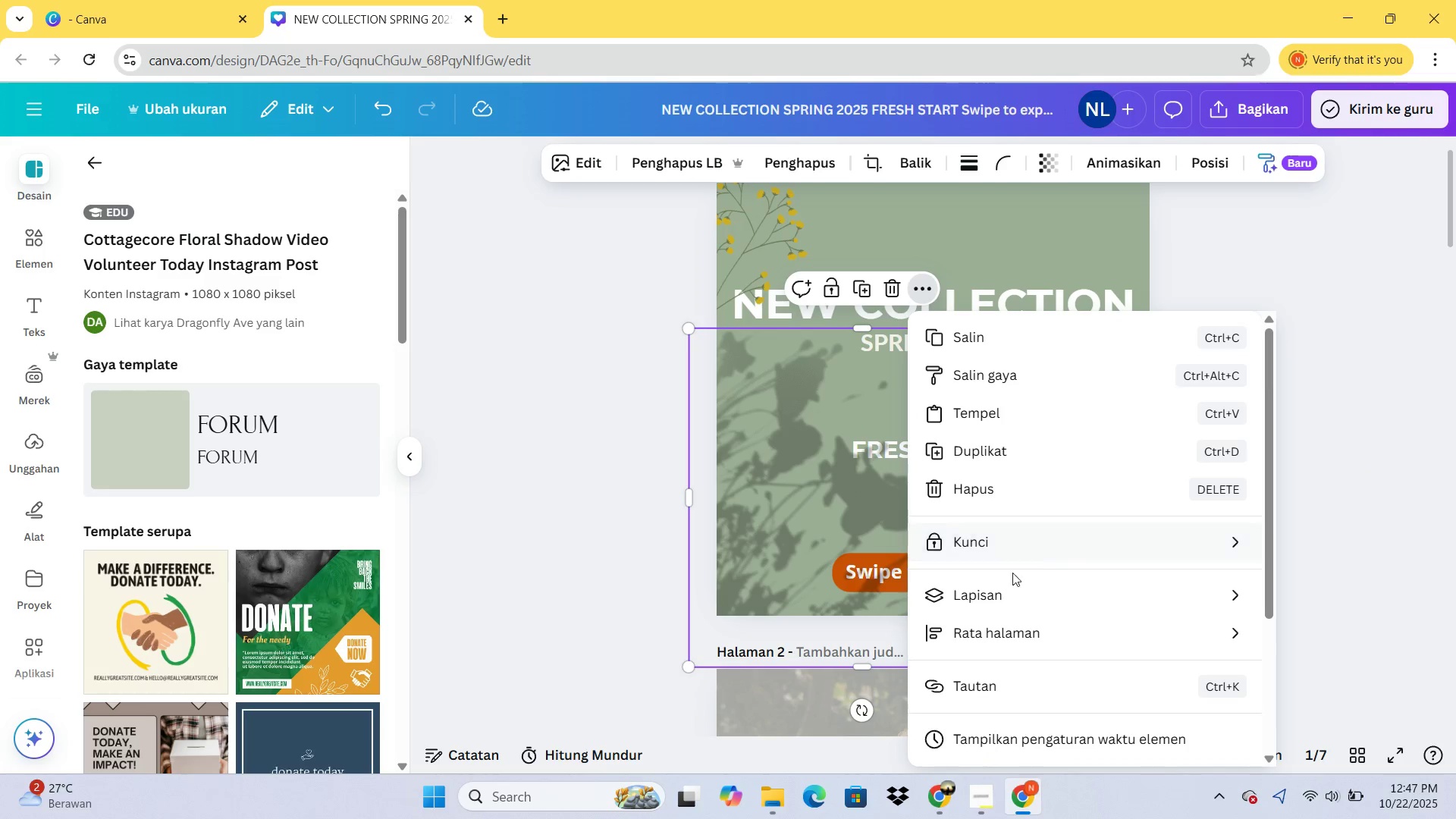 
left_click([1010, 582])
 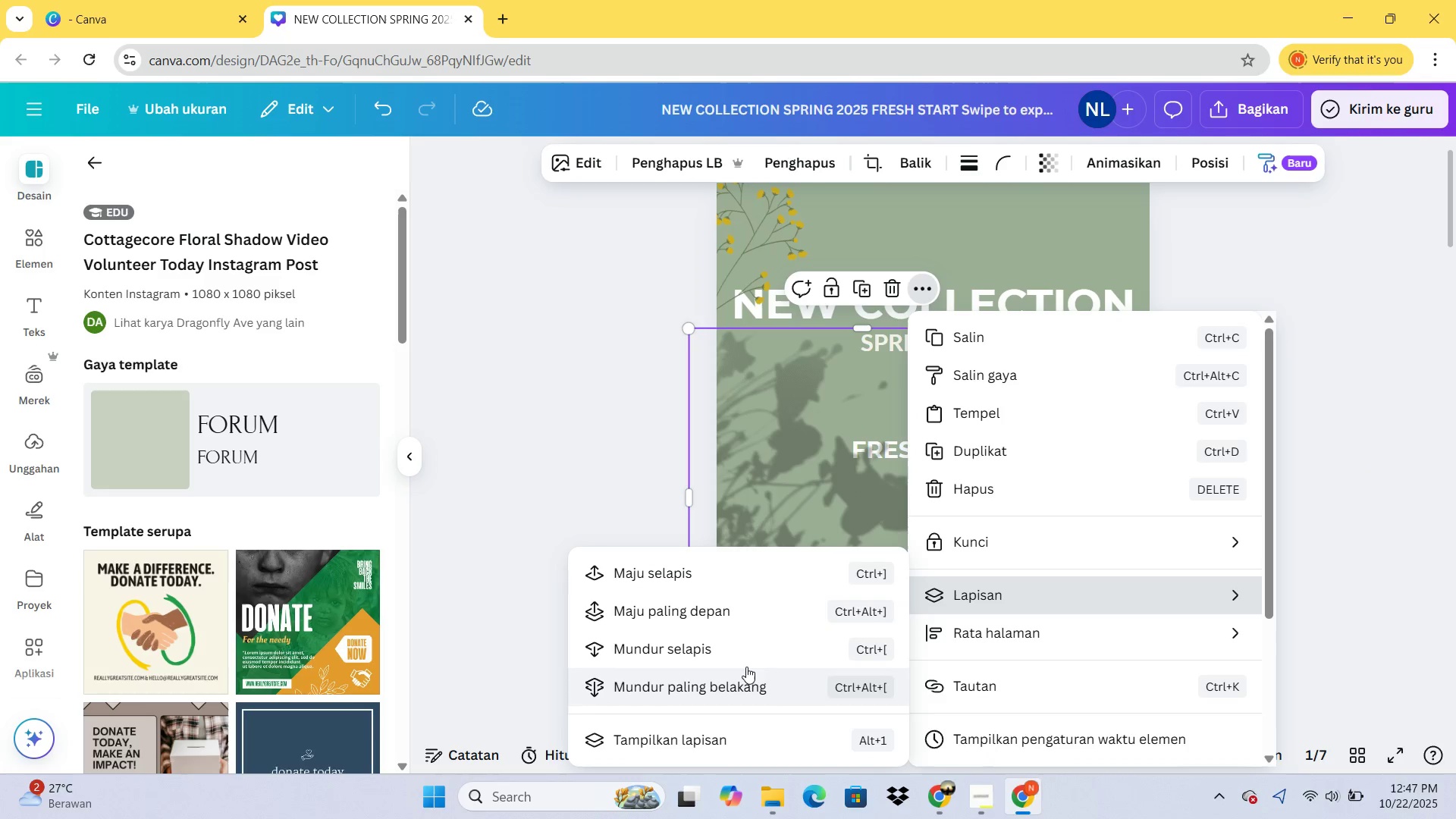 
left_click([746, 666])
 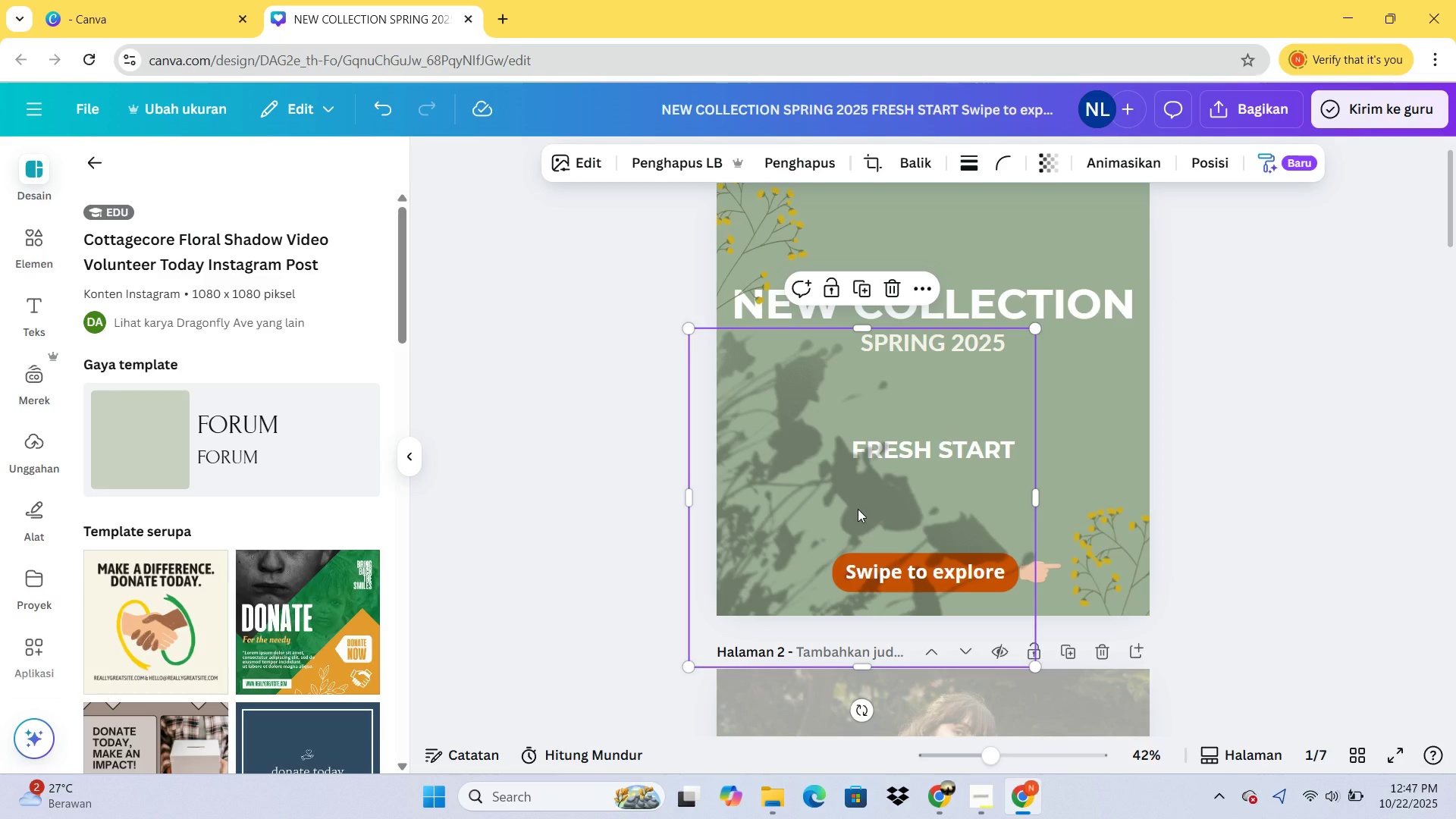 
left_click([858, 509])
 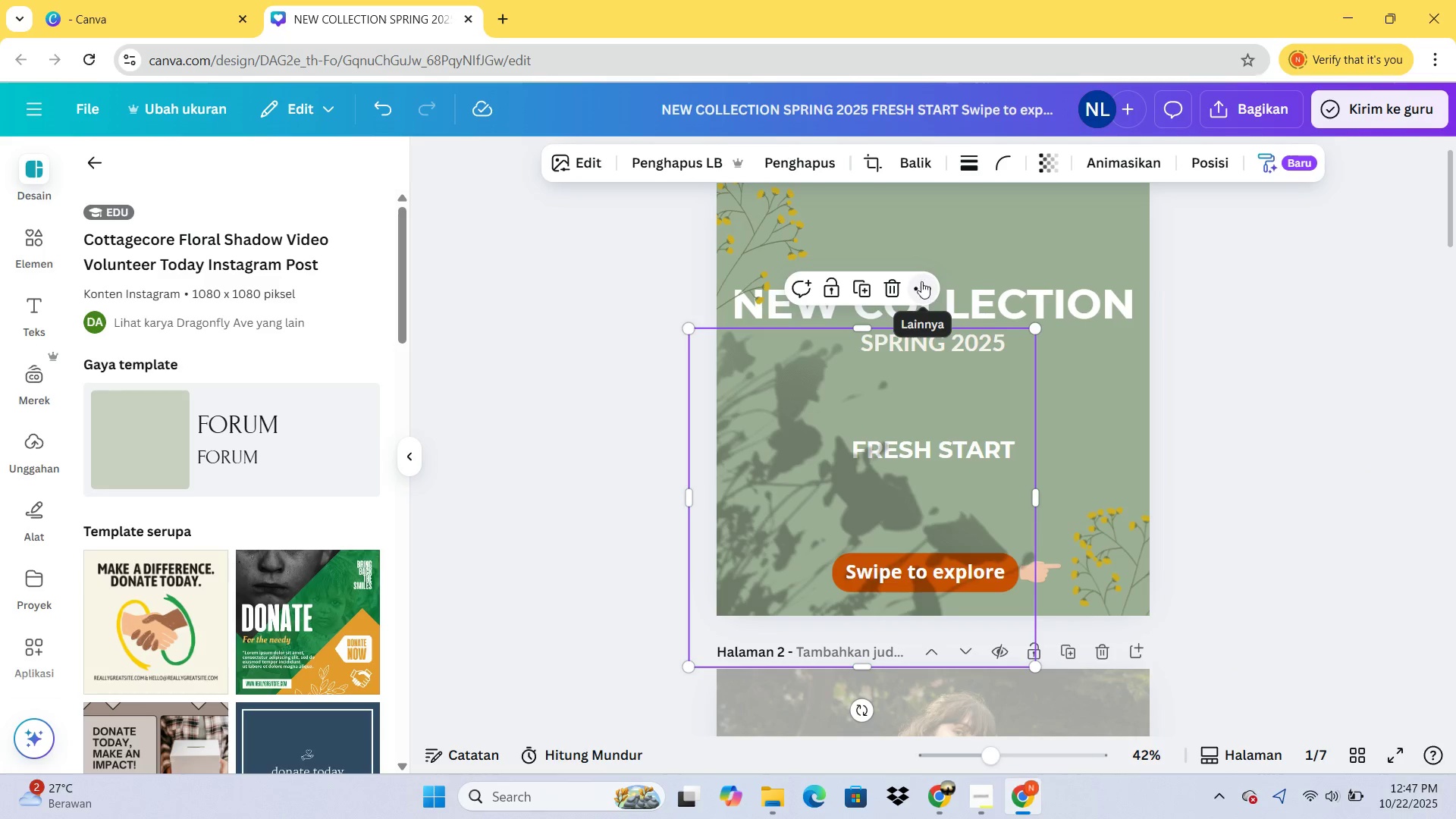 
left_click([921, 290])
 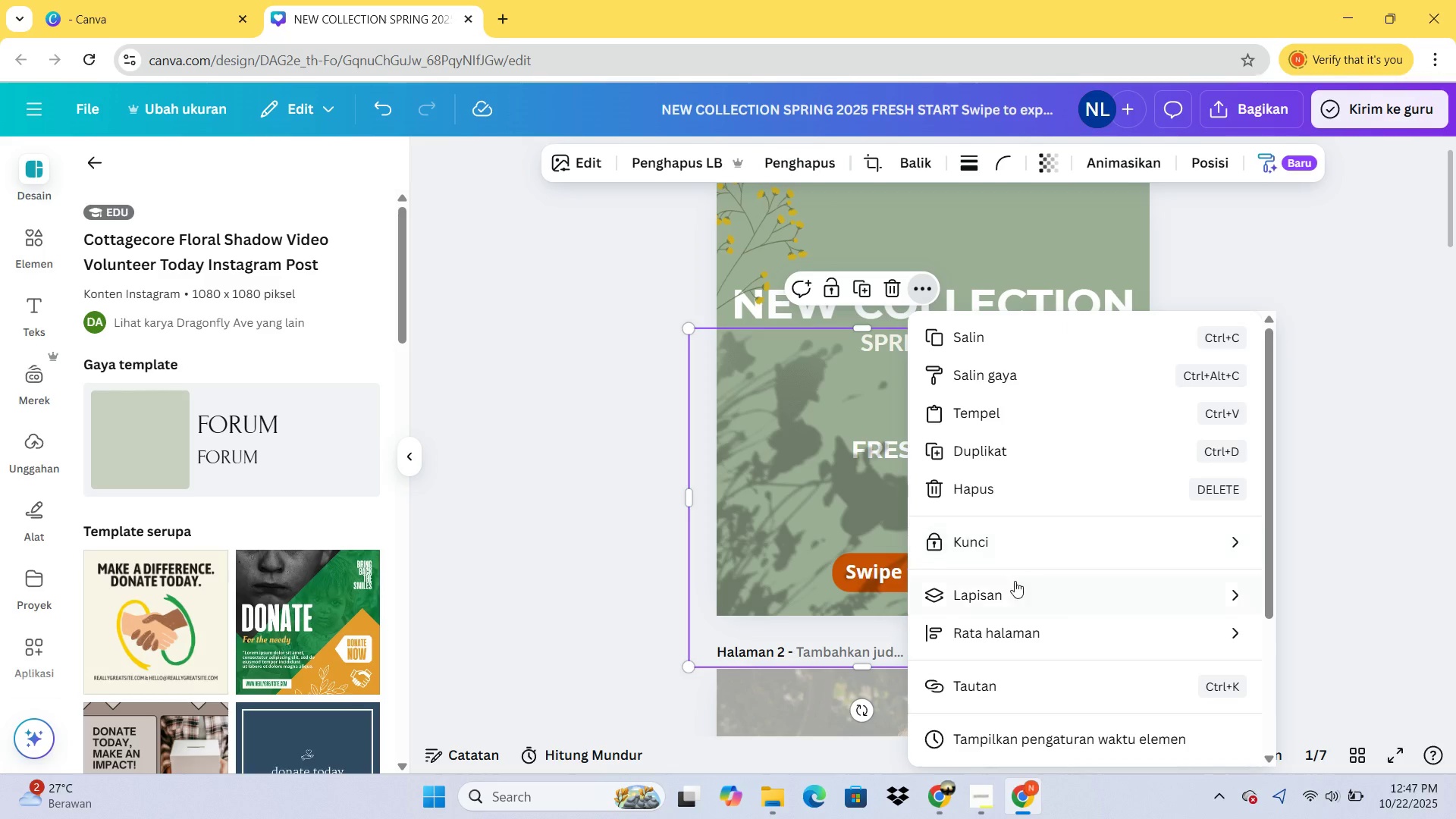 
left_click([1010, 592])
 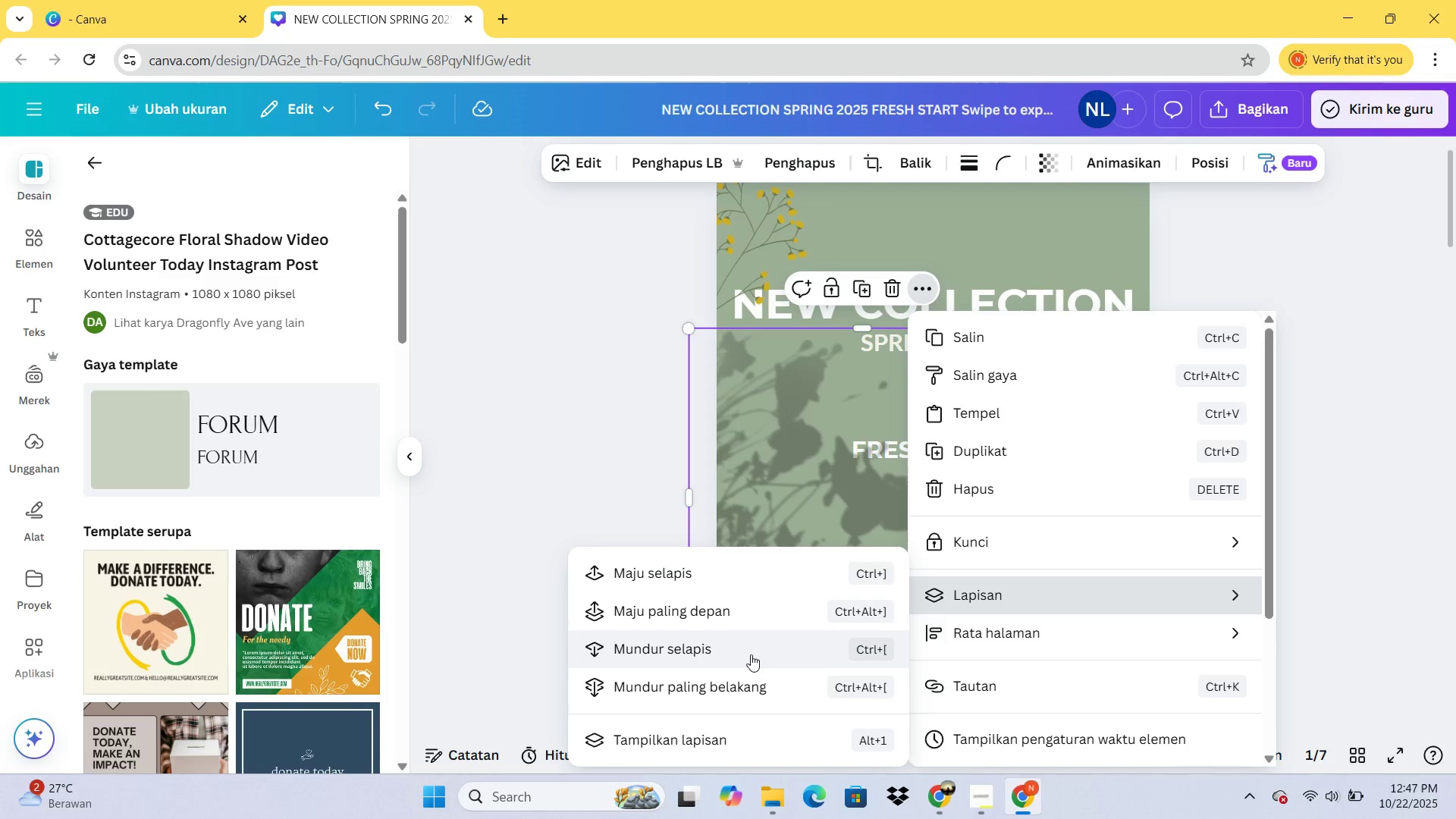 
left_click([751, 654])
 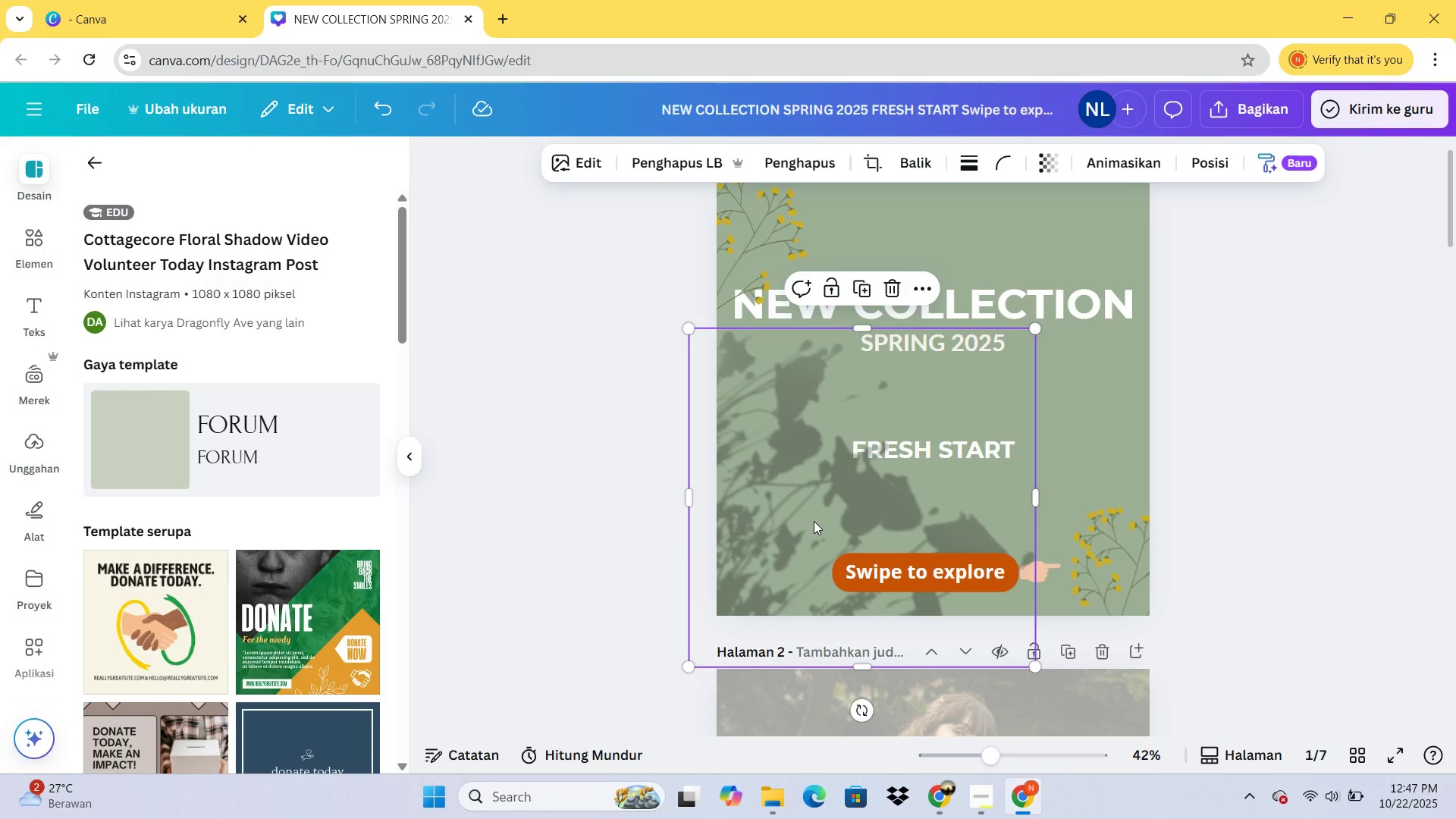 
left_click([814, 521])
 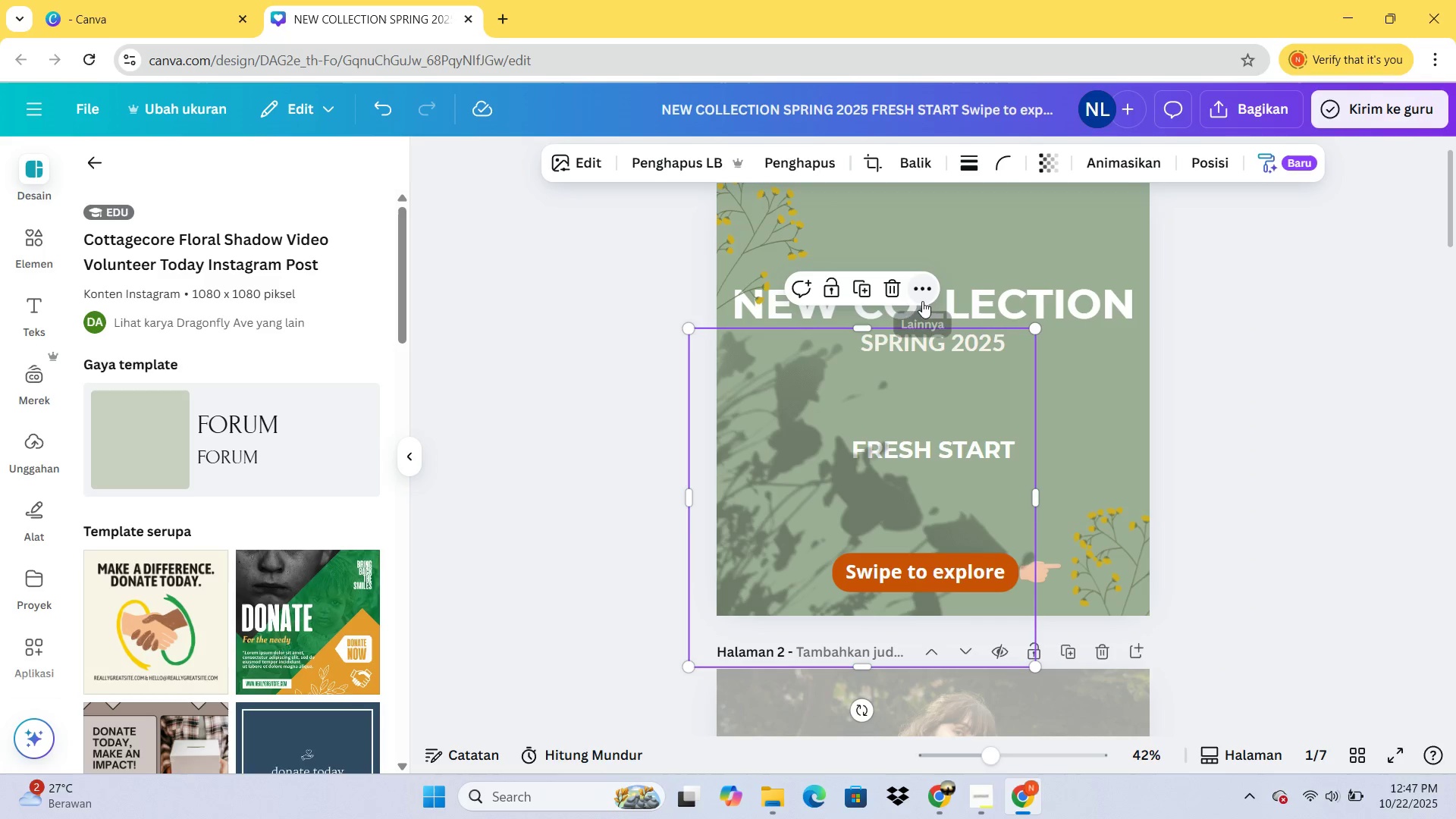 
left_click([921, 298])
 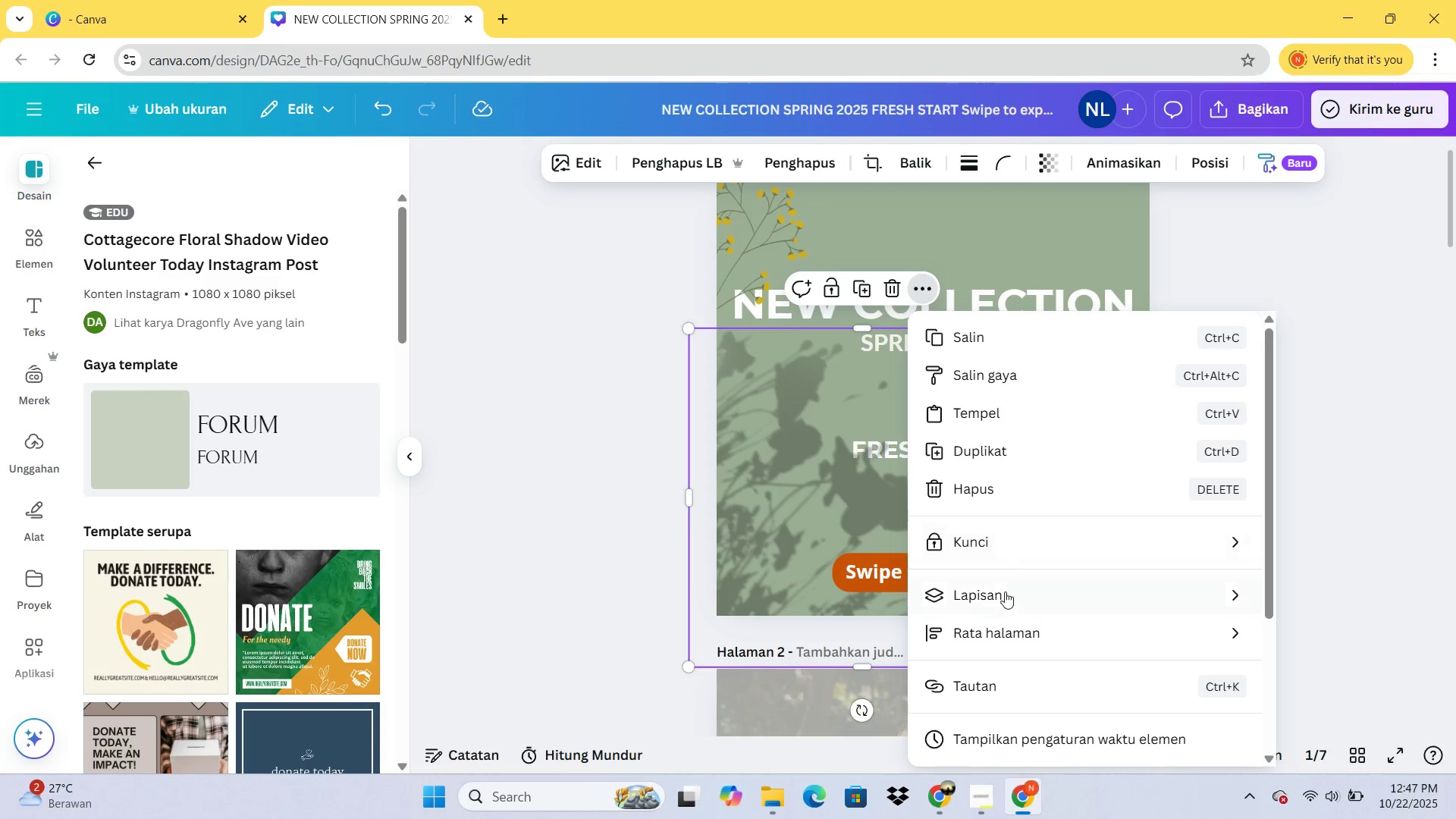 
left_click([1005, 596])
 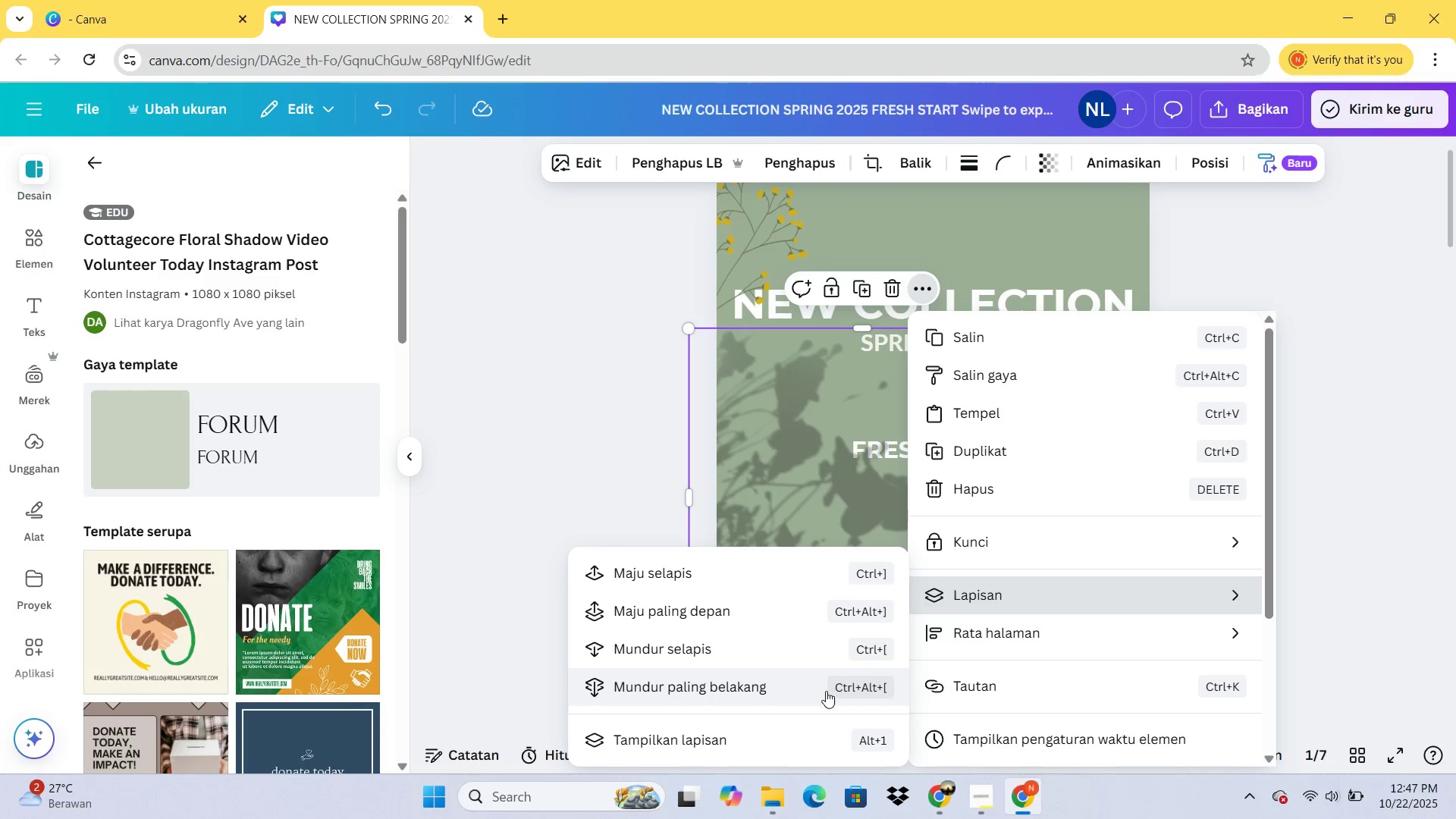 
left_click([826, 692])
 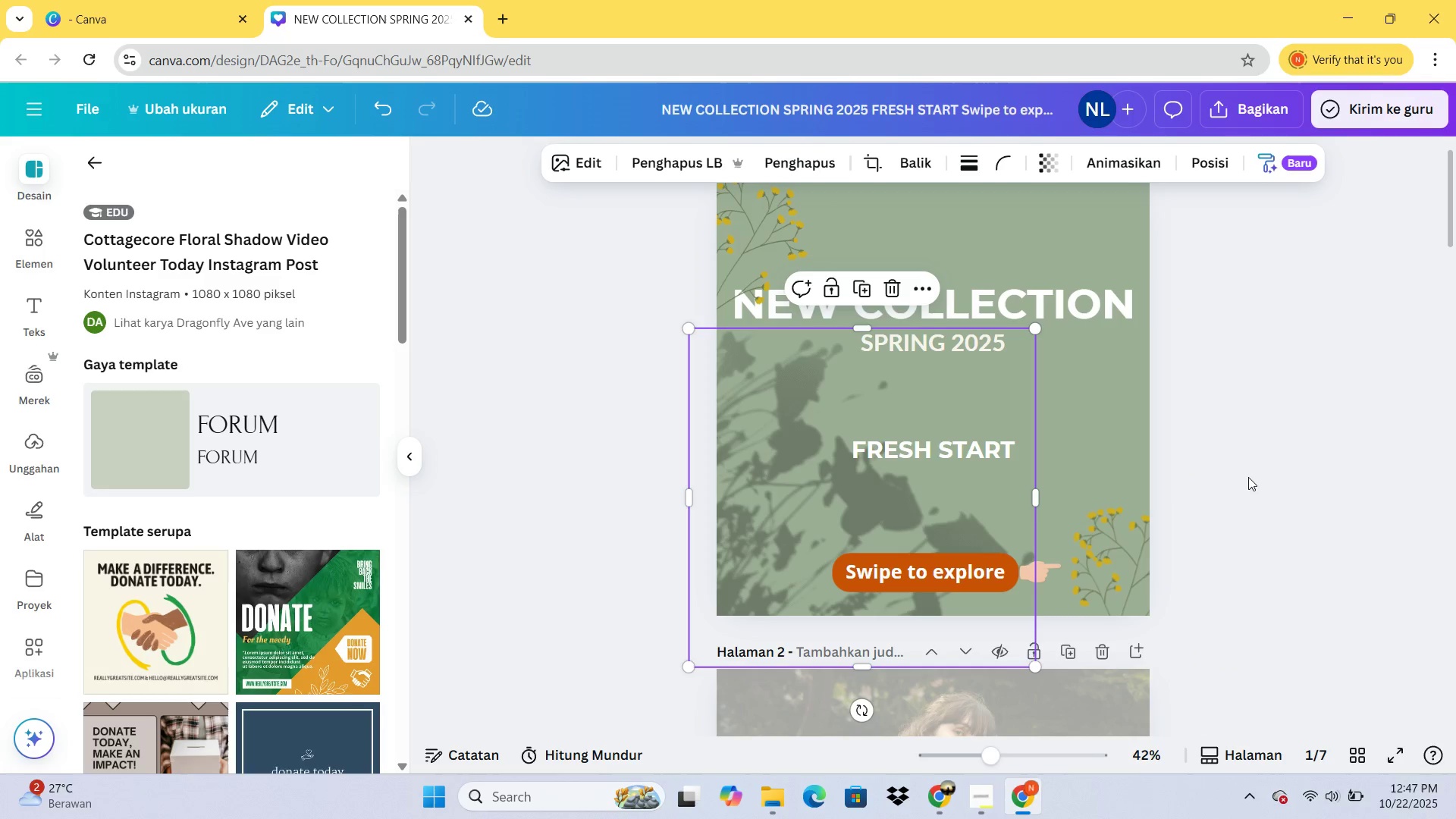 
left_click([1257, 458])
 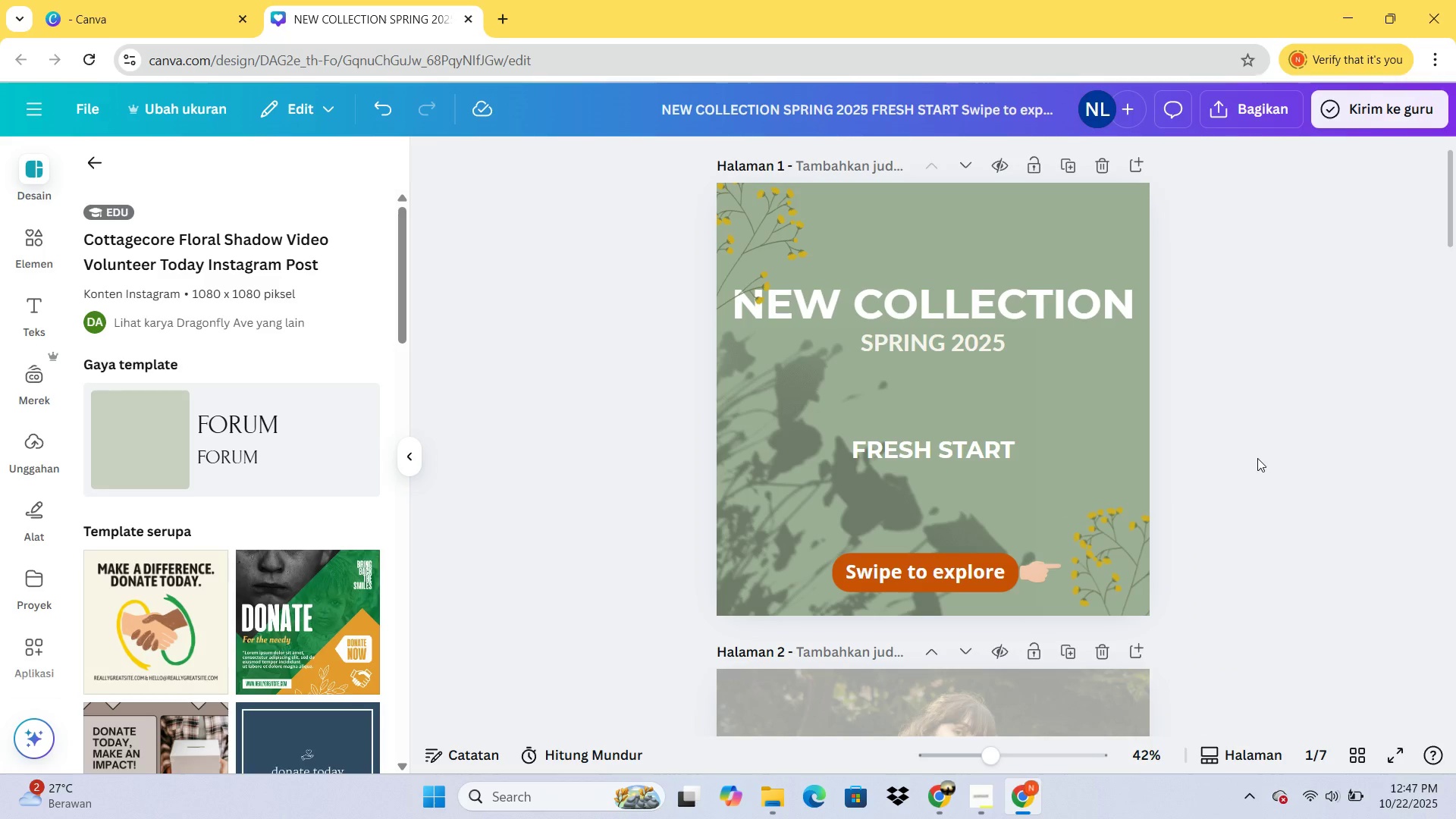 
scroll: coordinate [1257, 458], scroll_direction: up, amount: 3.0
 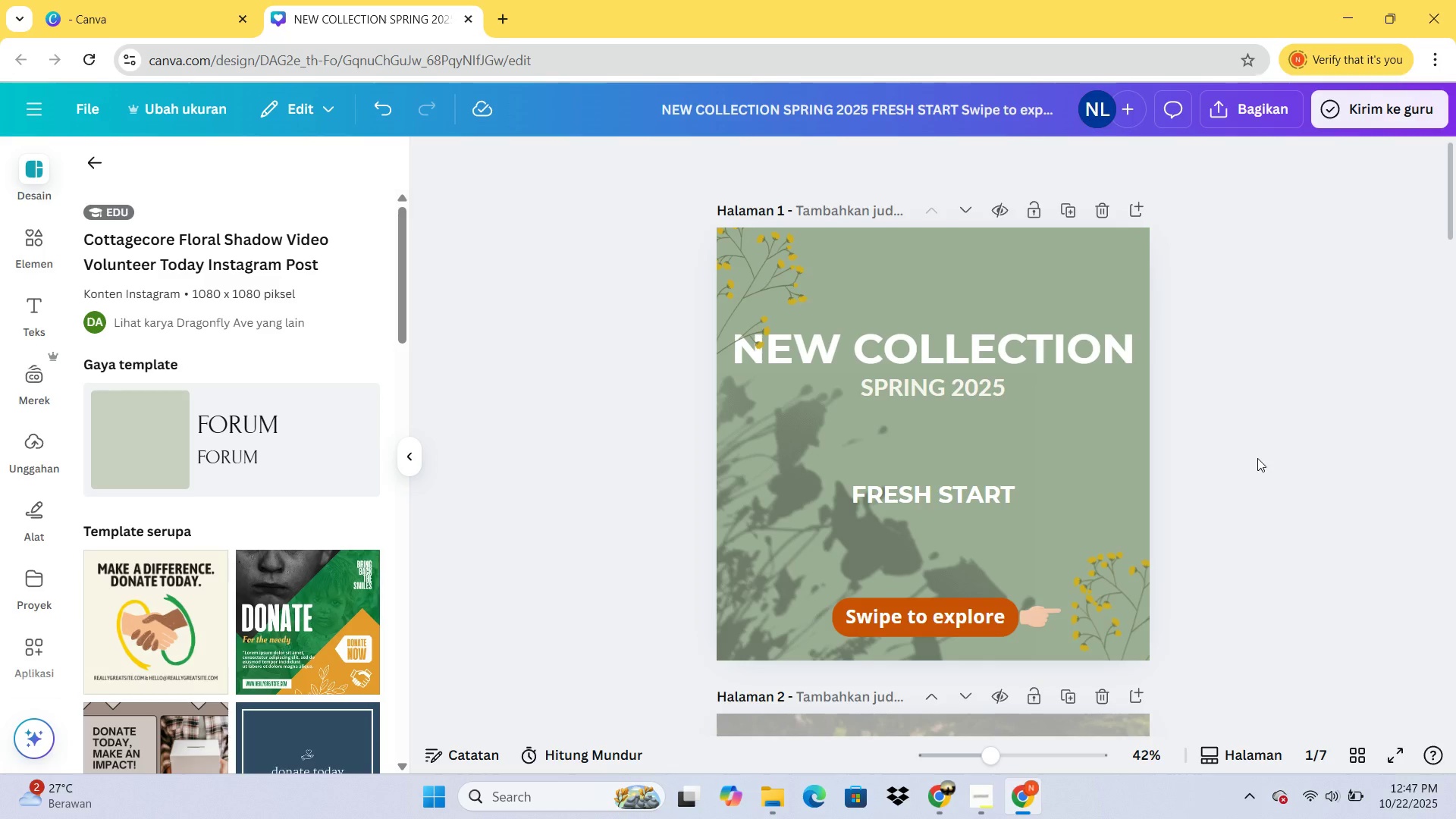 
scroll: coordinate [1257, 458], scroll_direction: down, amount: 1.0
 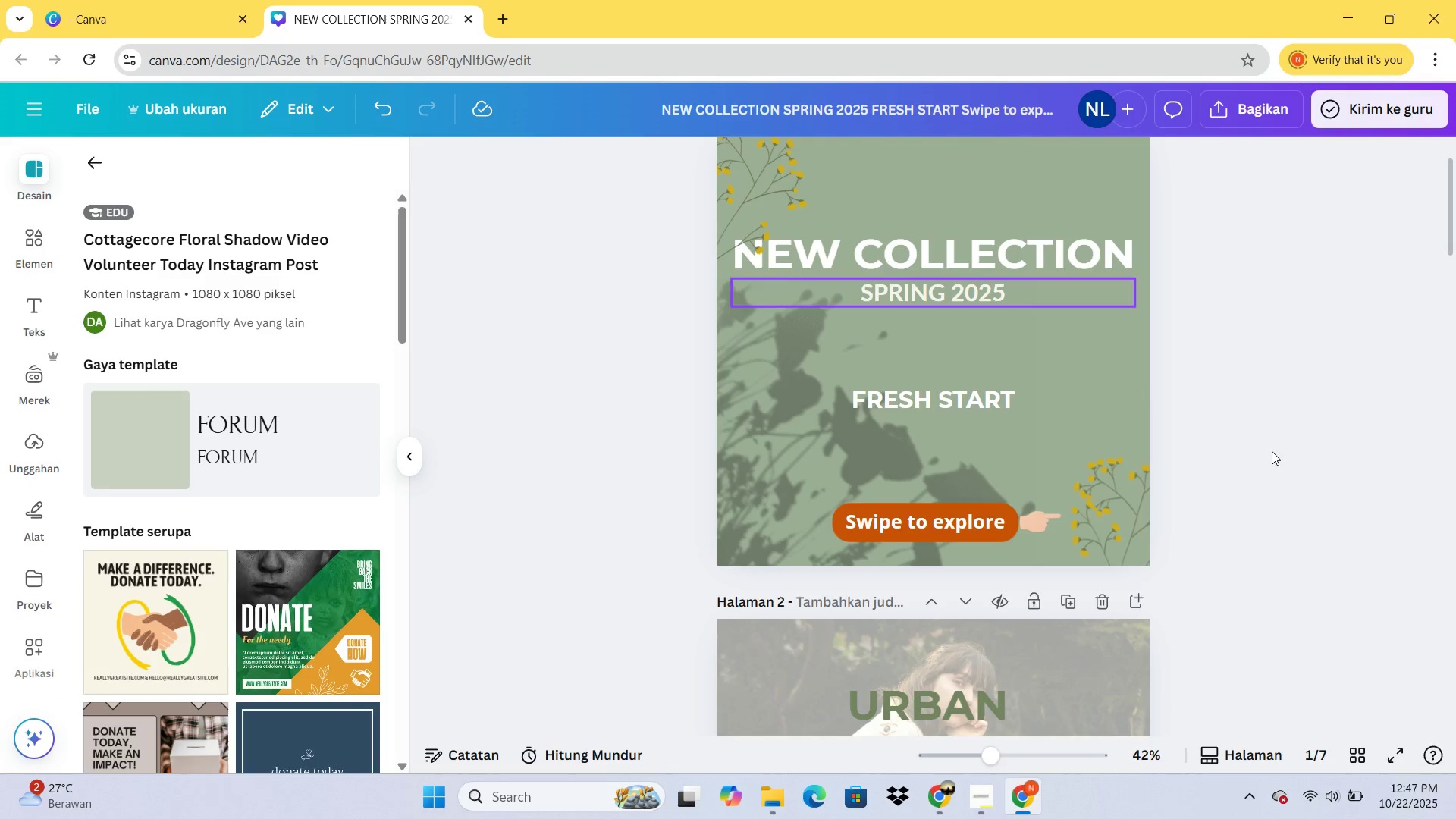 
left_click([1272, 451])
 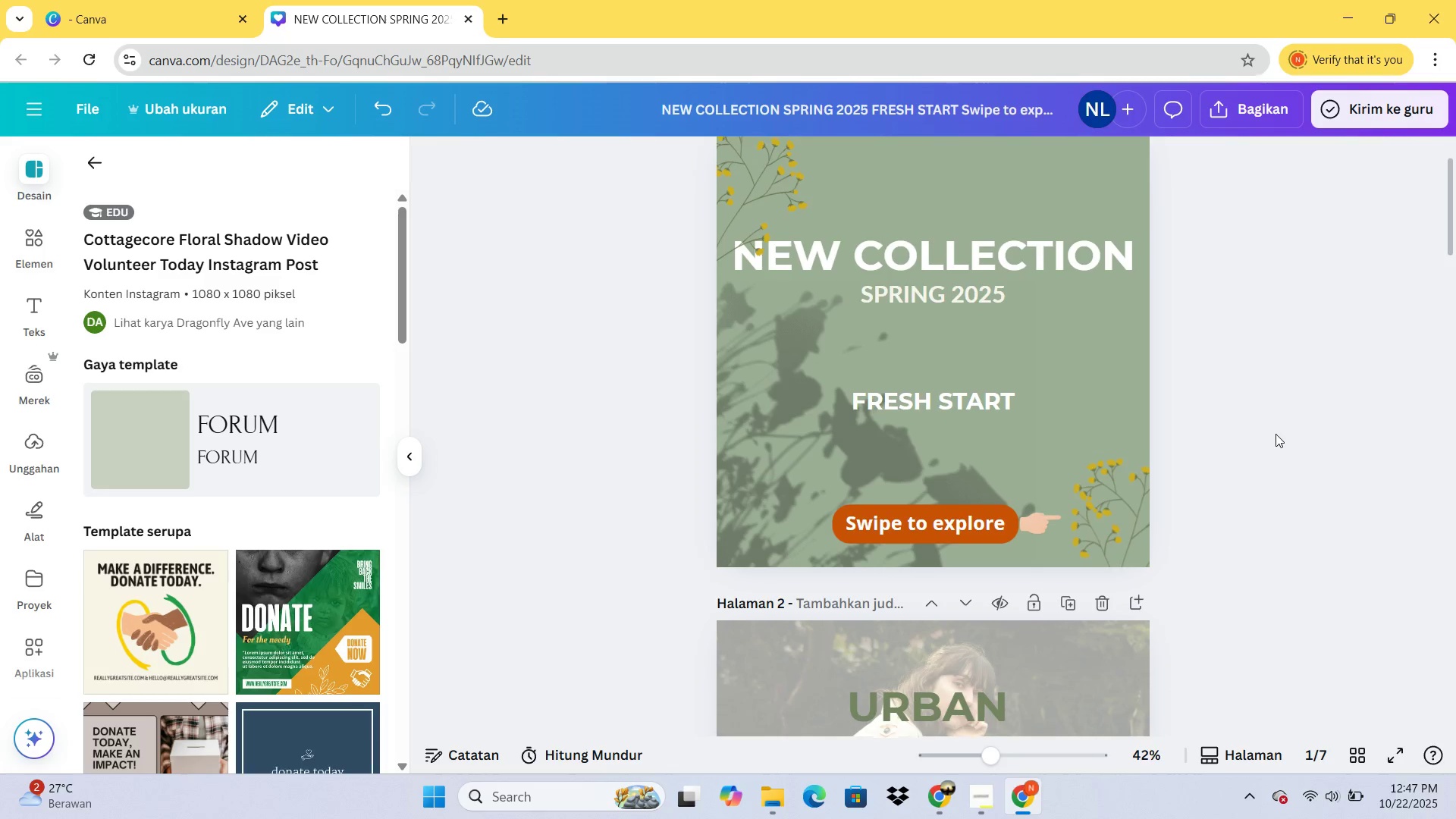 
scroll: coordinate [1278, 432], scroll_direction: up, amount: 3.0
 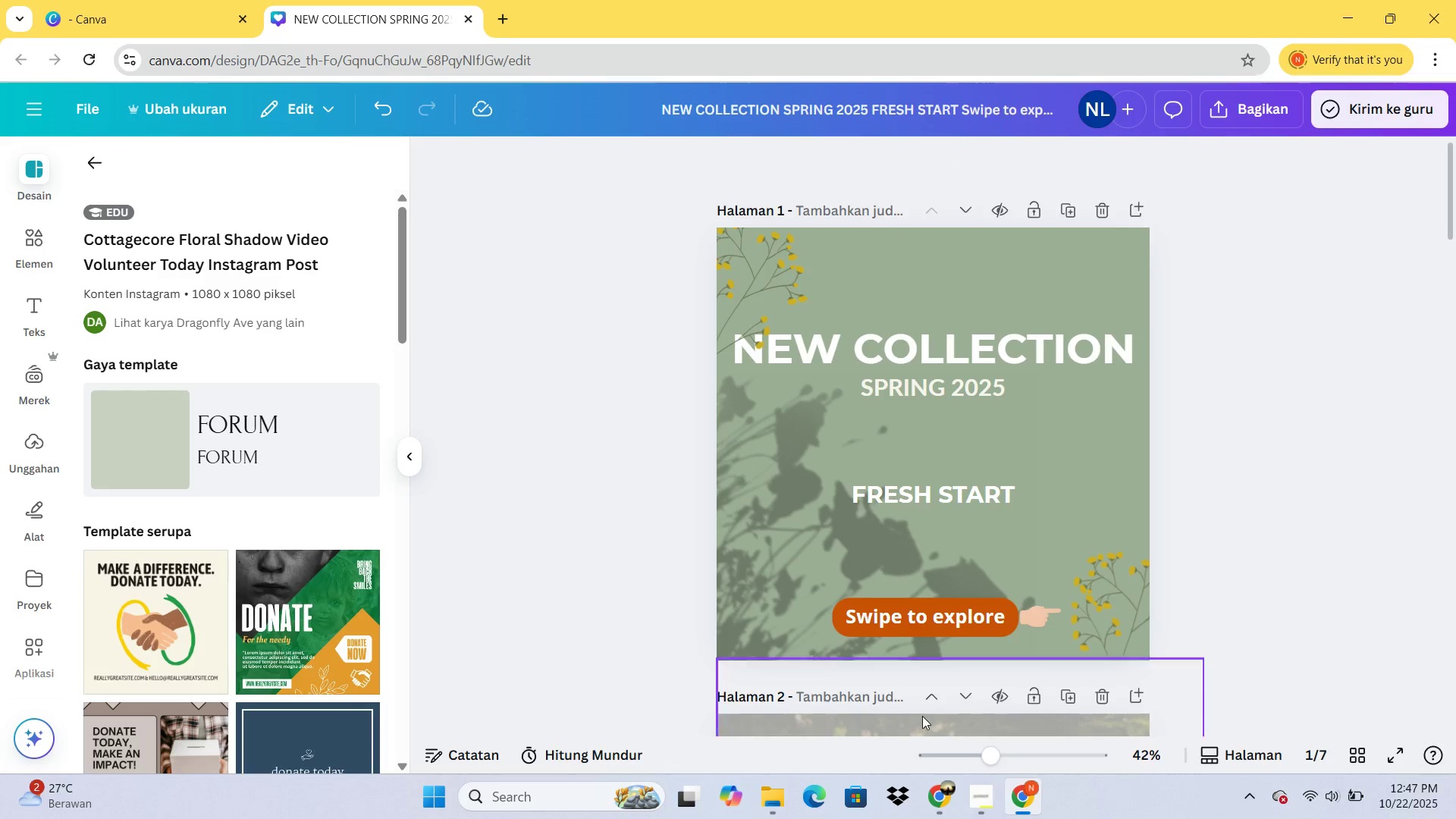 
mouse_move([774, 285])
 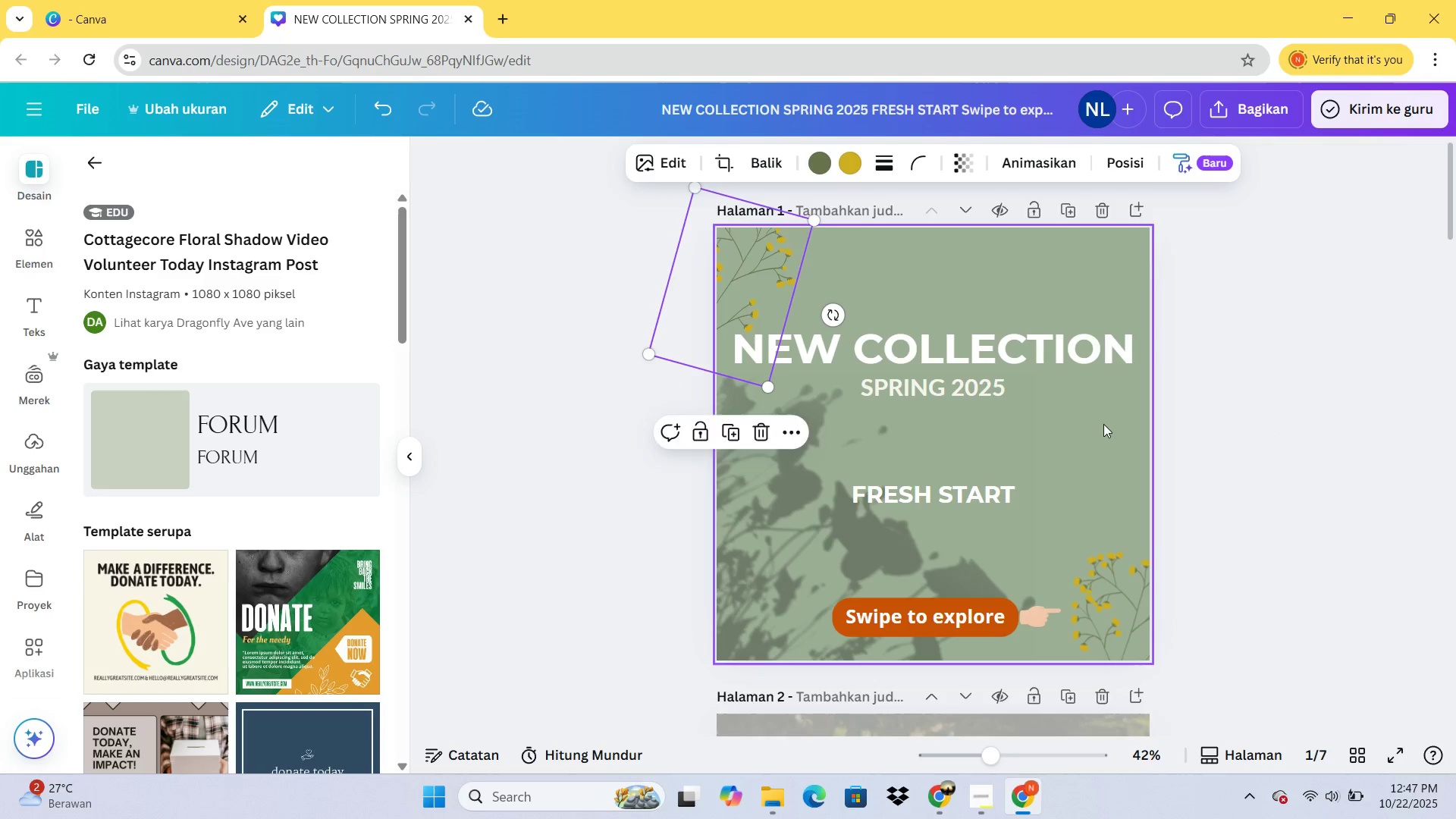 
scroll: coordinate [1104, 425], scroll_direction: up, amount: 1.0
 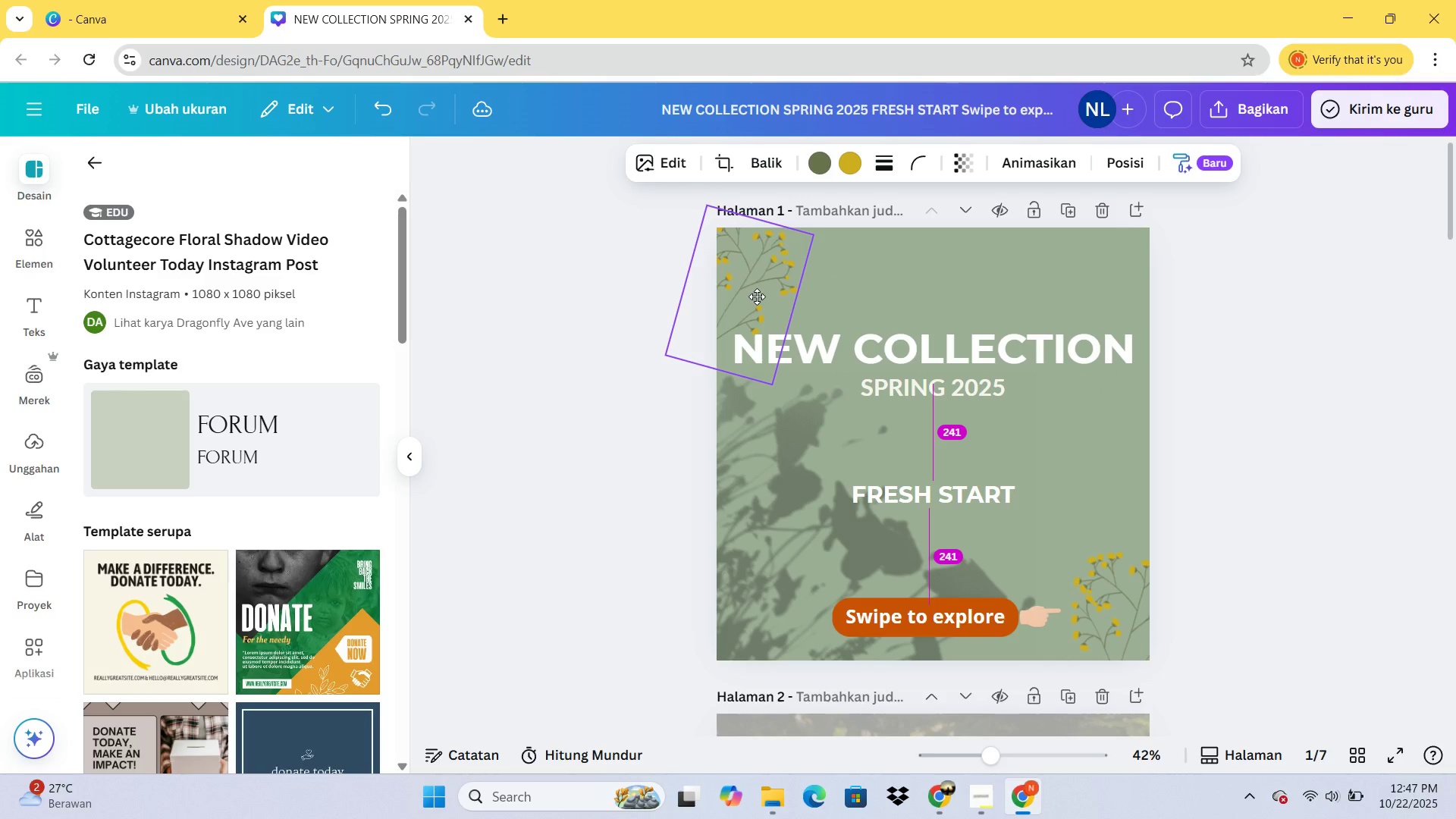 
left_click([1277, 401])
 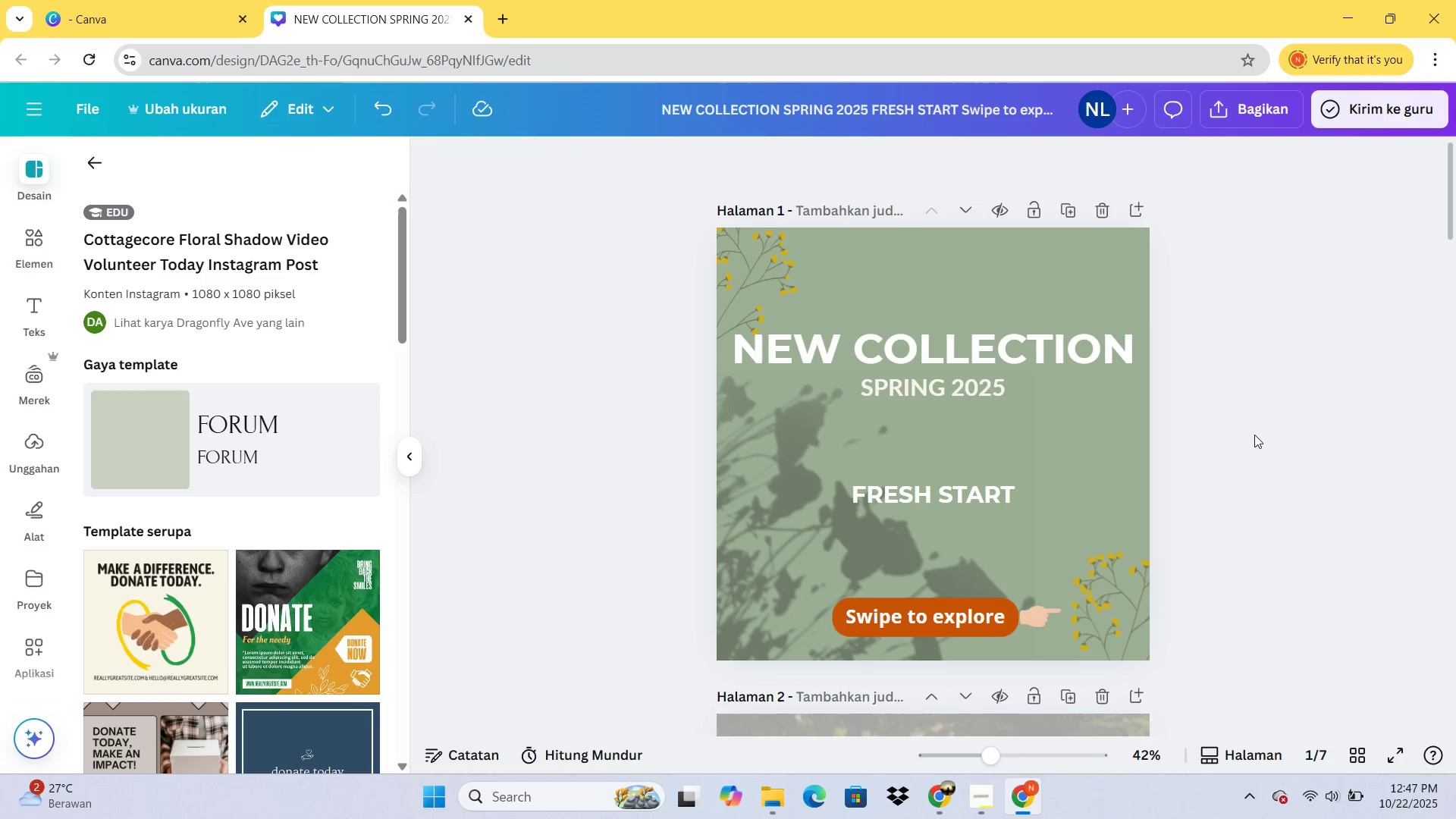 
scroll: coordinate [1252, 439], scroll_direction: down, amount: 1.0
 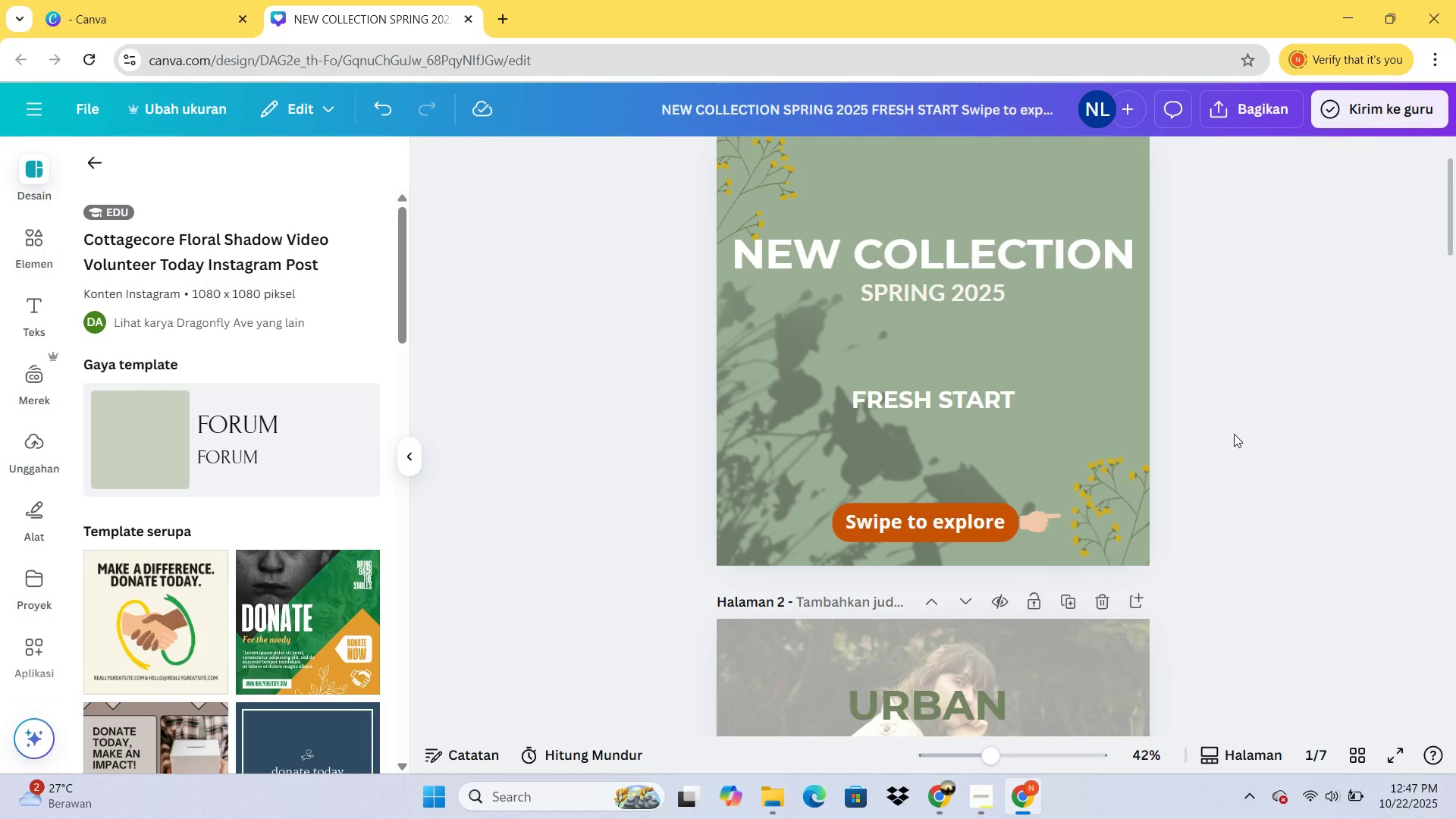 
scroll: coordinate [1238, 433], scroll_direction: up, amount: 2.0
 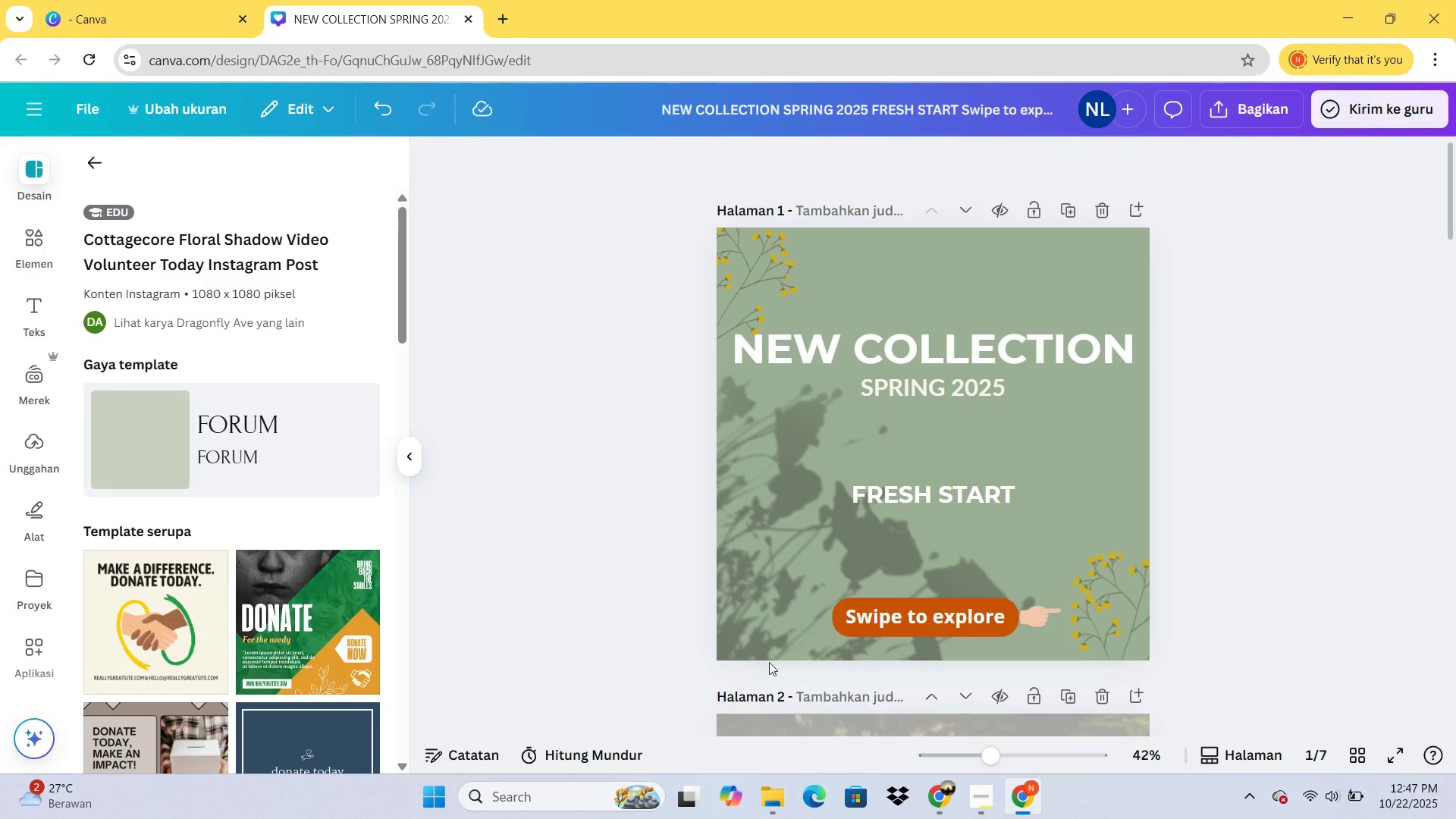 
scroll: coordinate [1070, 435], scroll_direction: down, amount: 15.0
 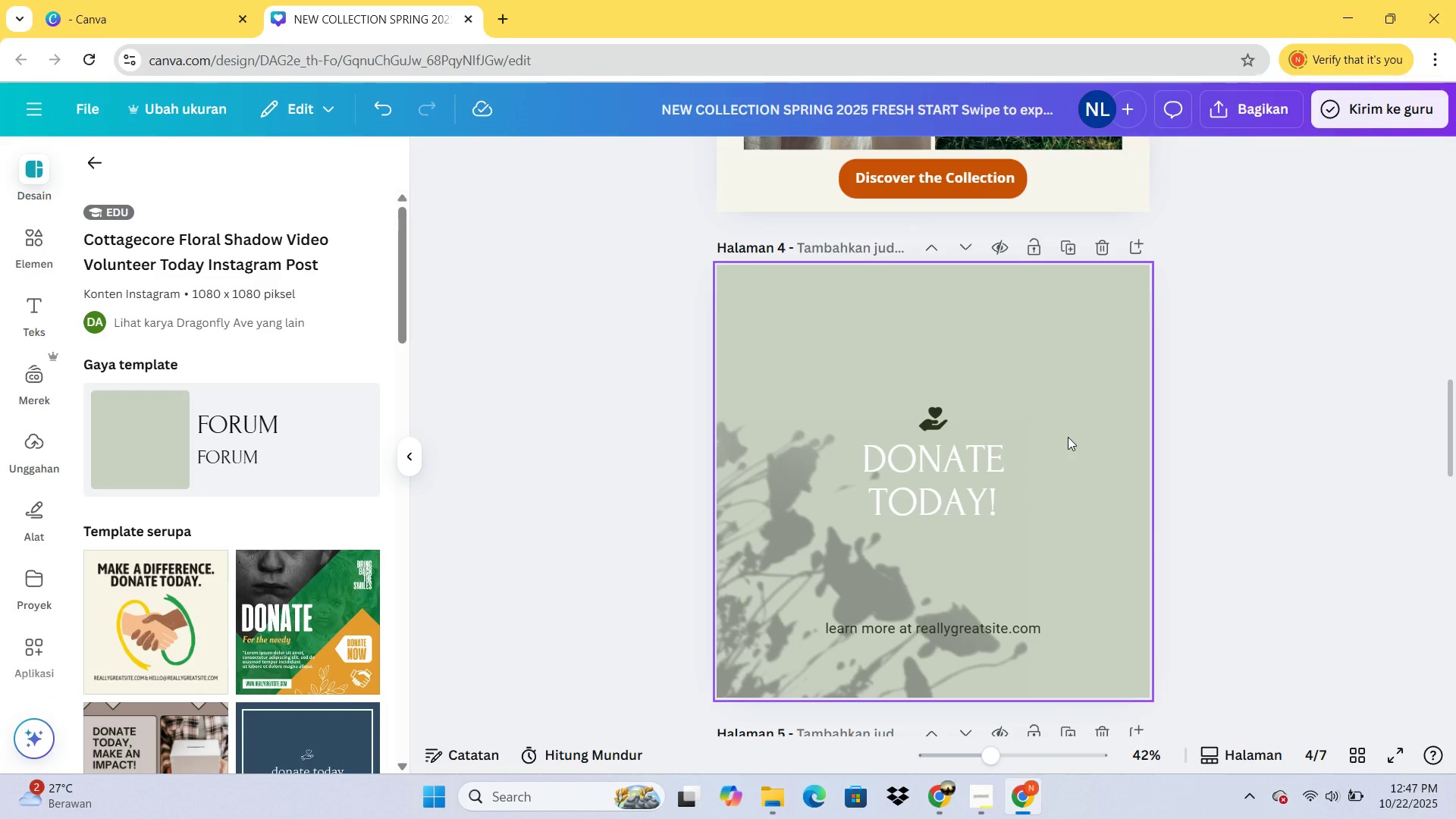 
left_click([1068, 437])
 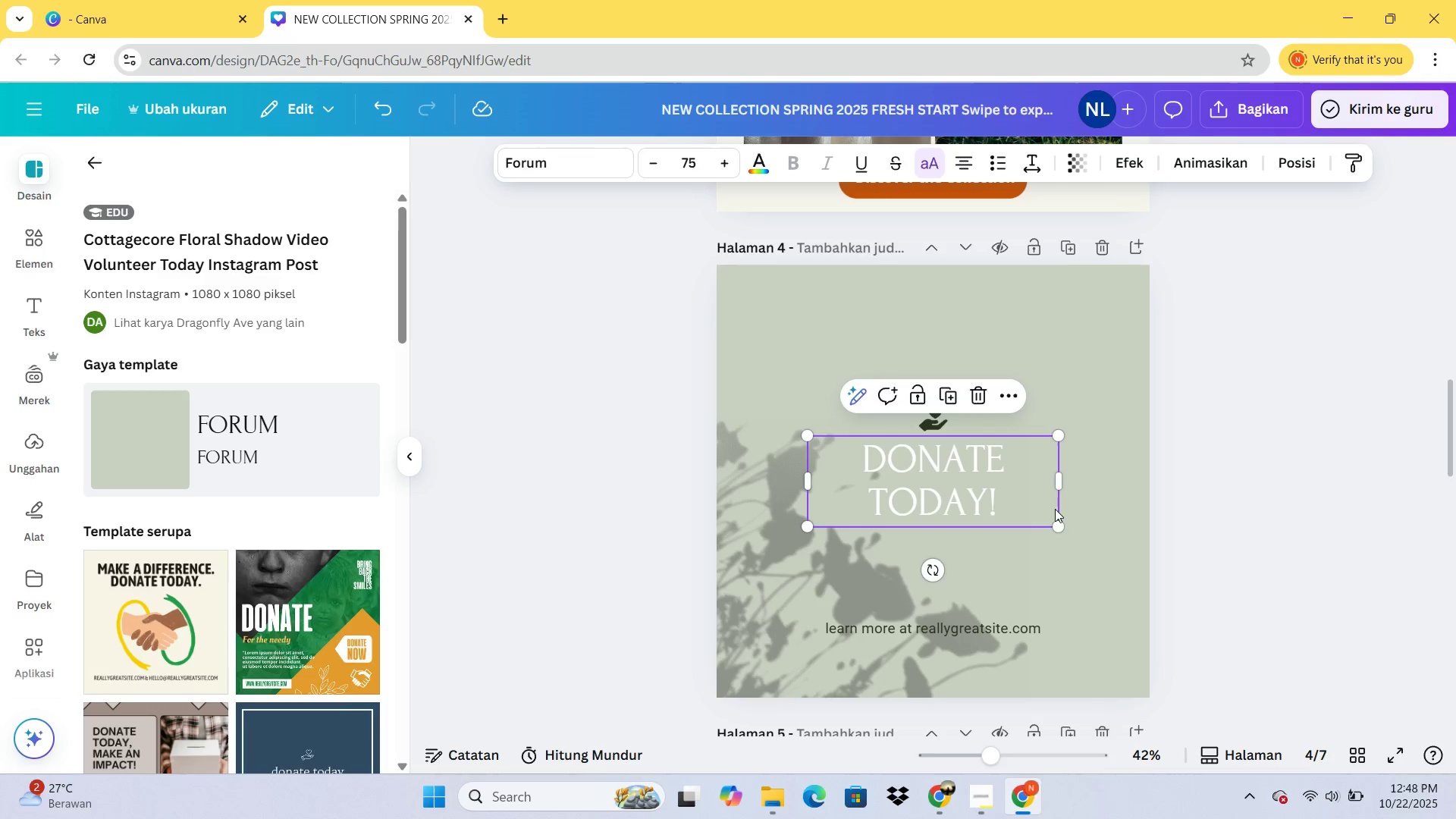 
left_click([1178, 507])
 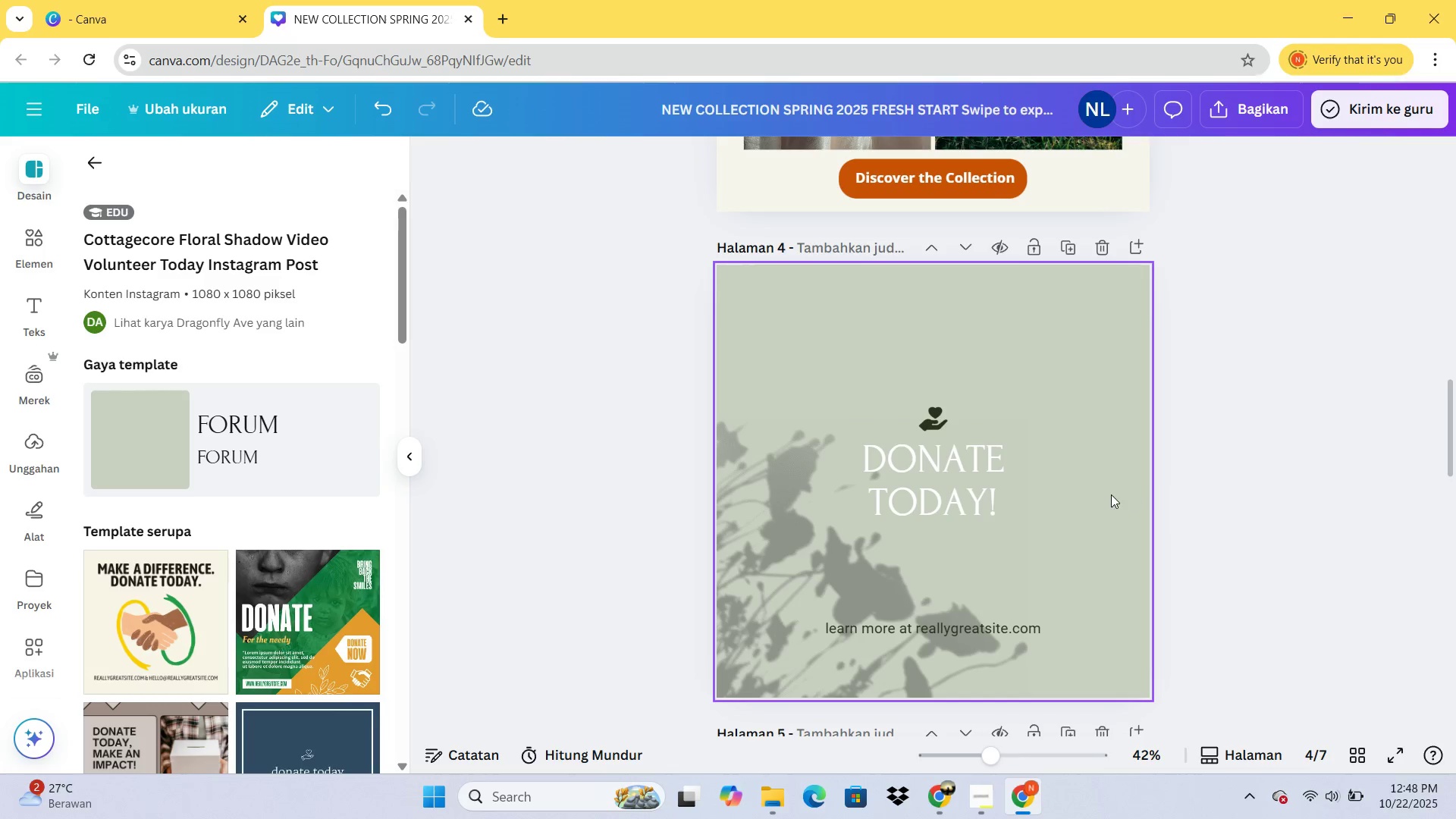 
left_click([1111, 494])
 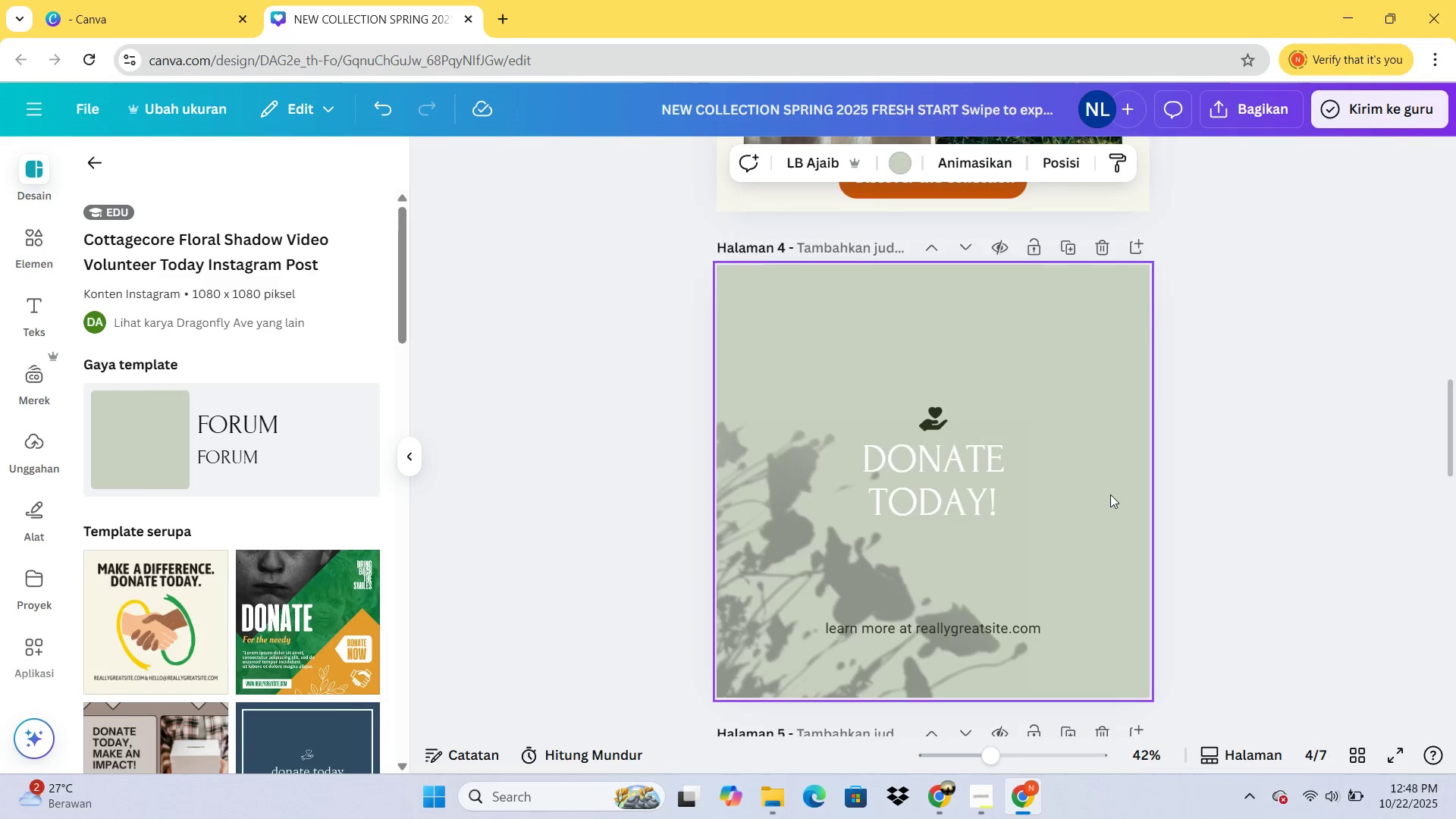 
scroll: coordinate [1075, 548], scroll_direction: none, amount: 0.0
 